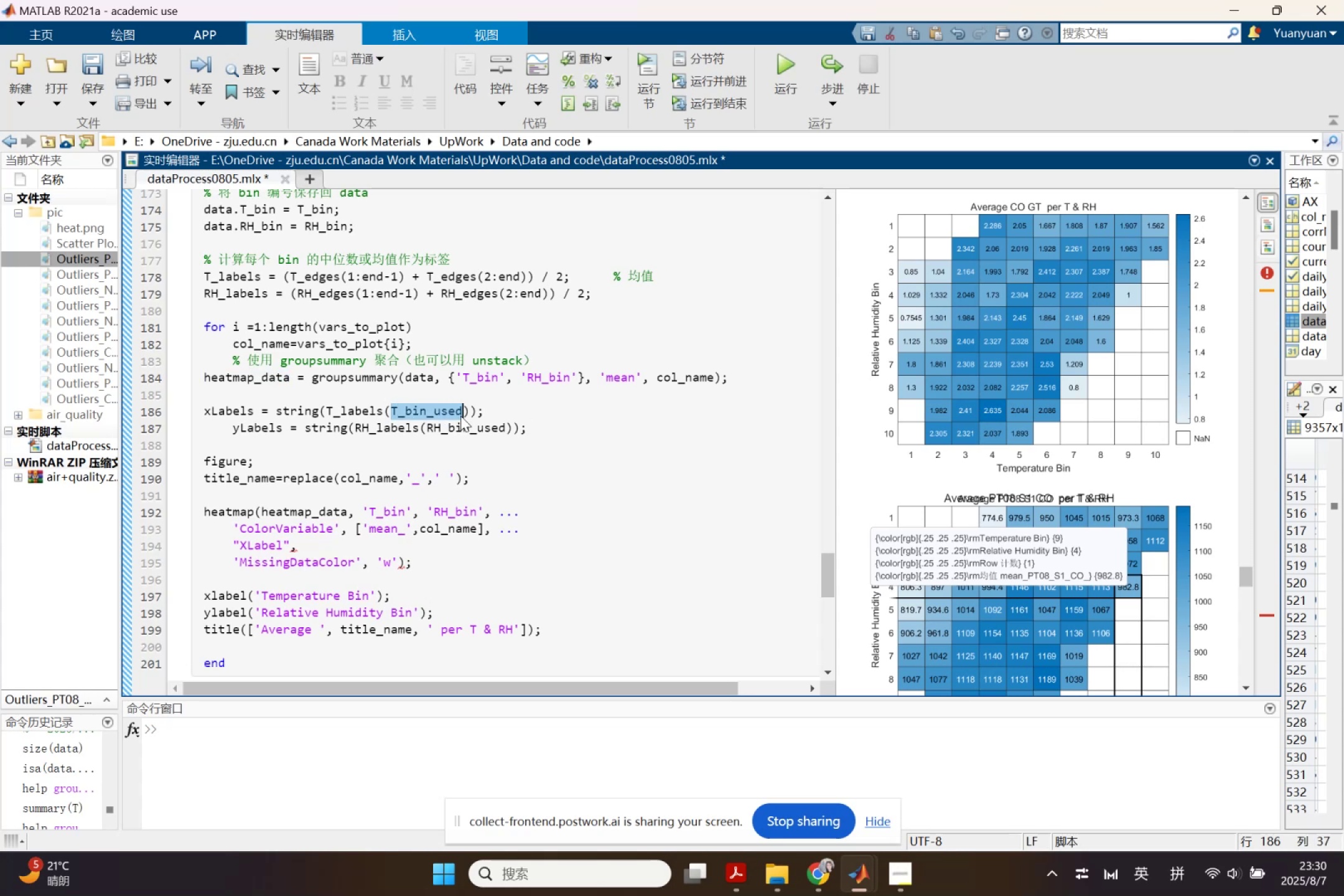 
key(Control+V)
 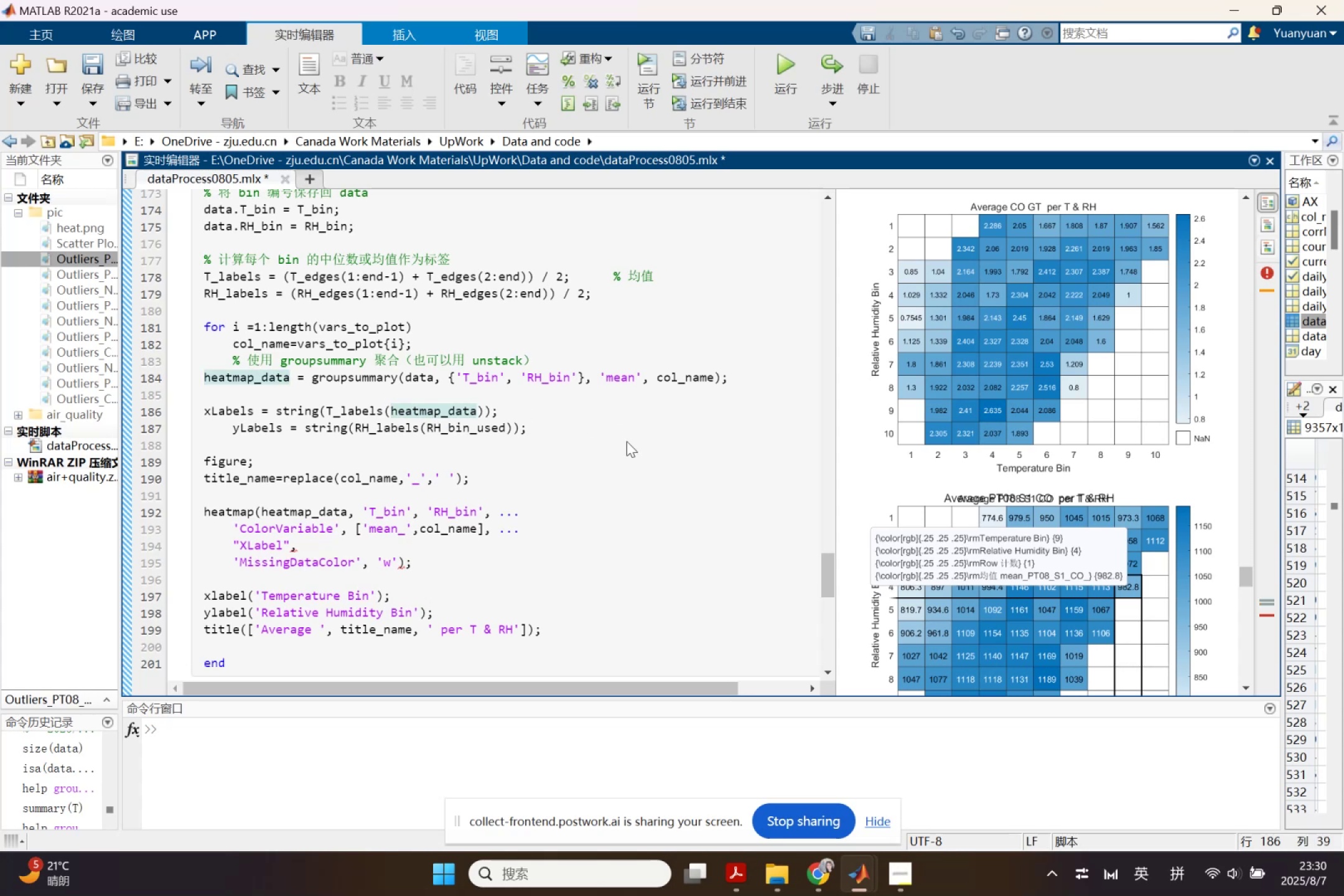 
key(Period)
 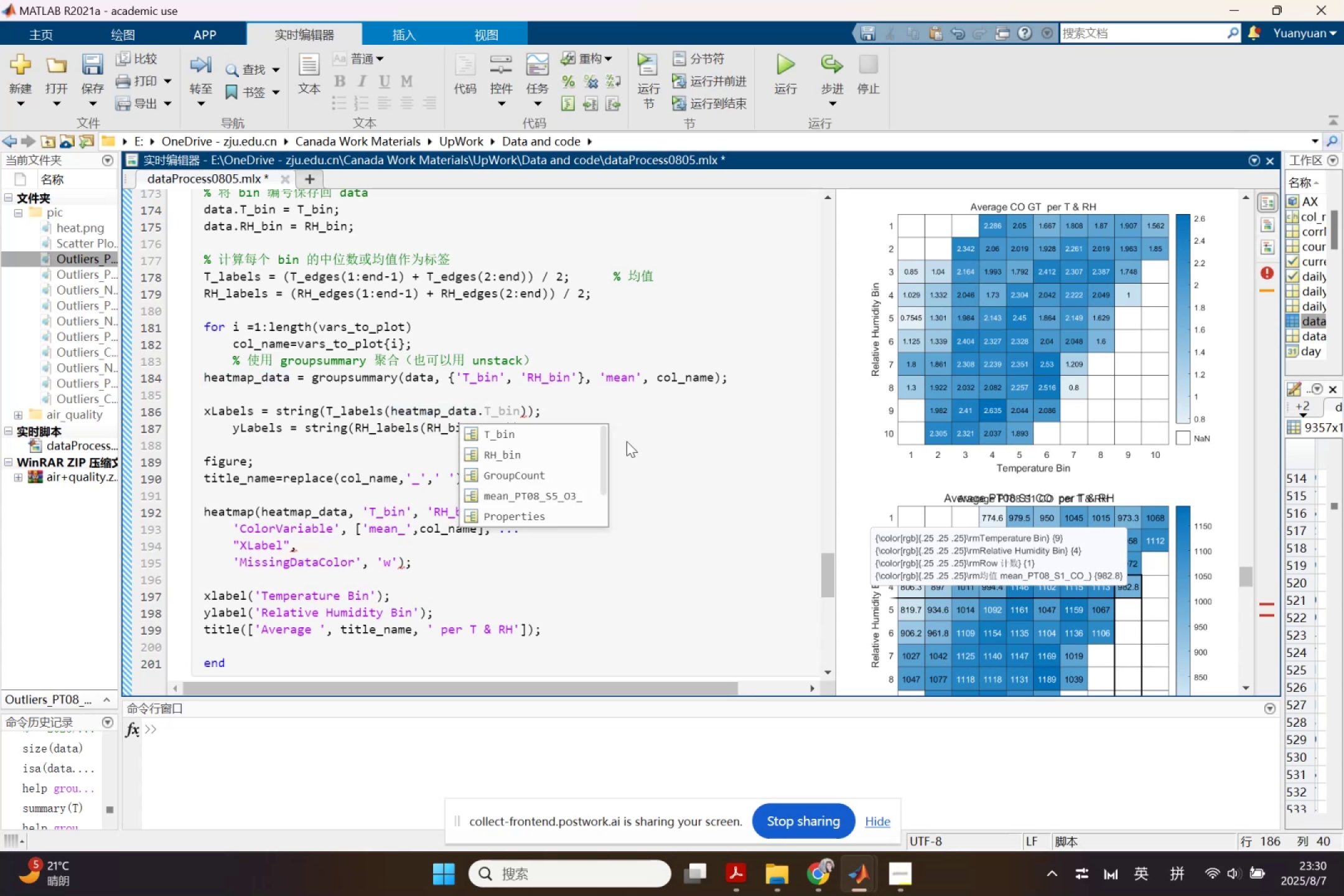 
key(ArrowRight)
 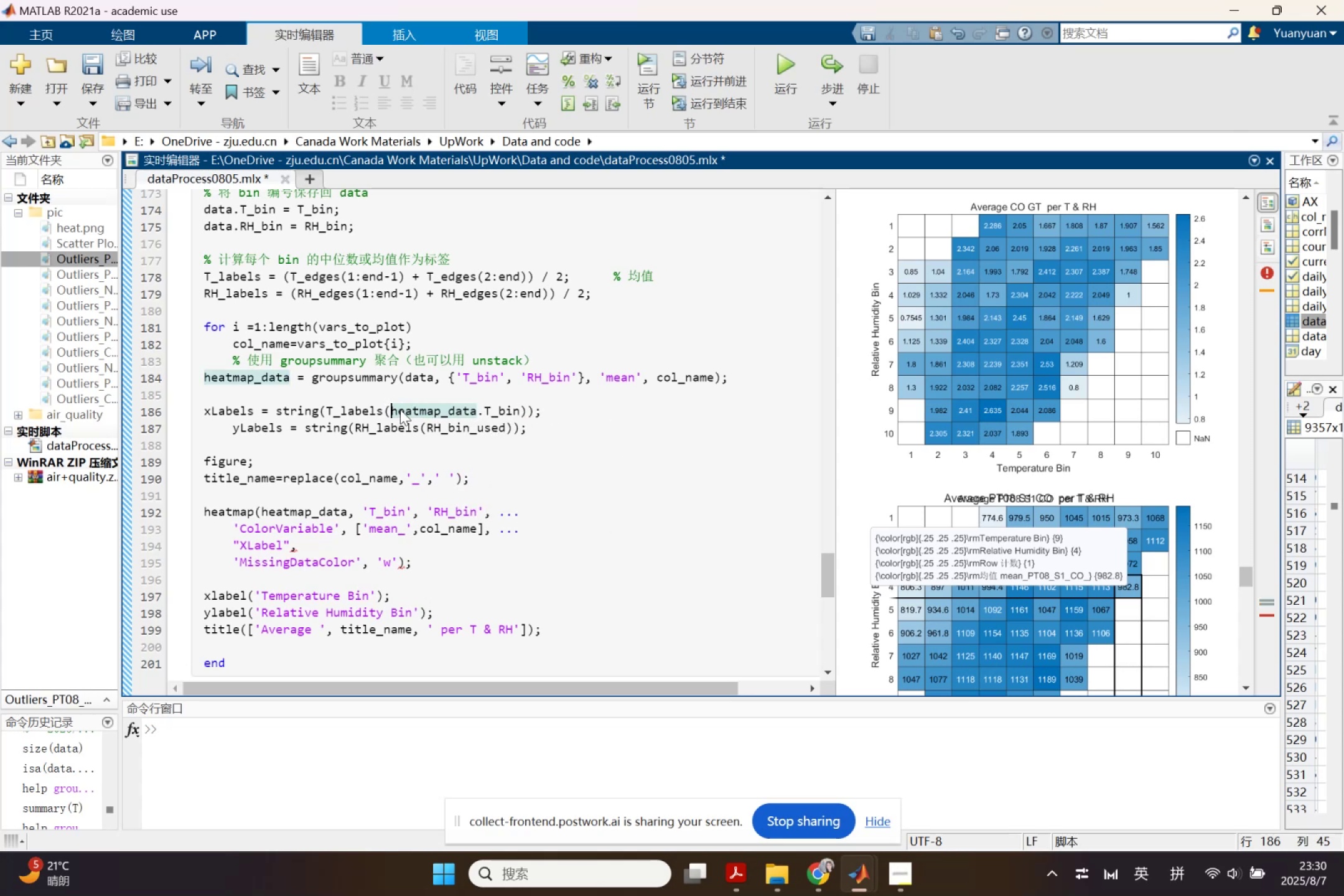 
key(Control+ControlLeft)
 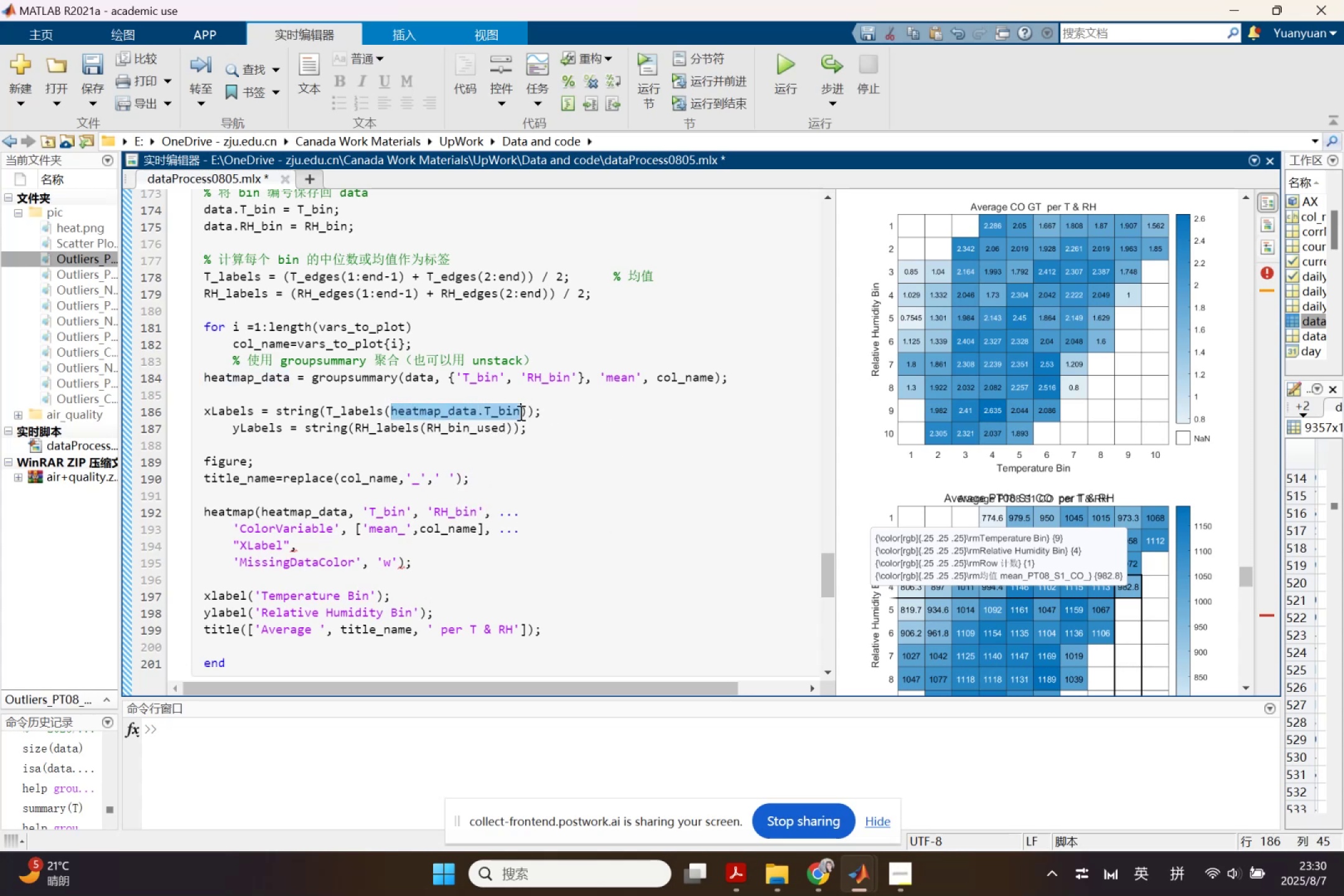 
key(Control+C)
 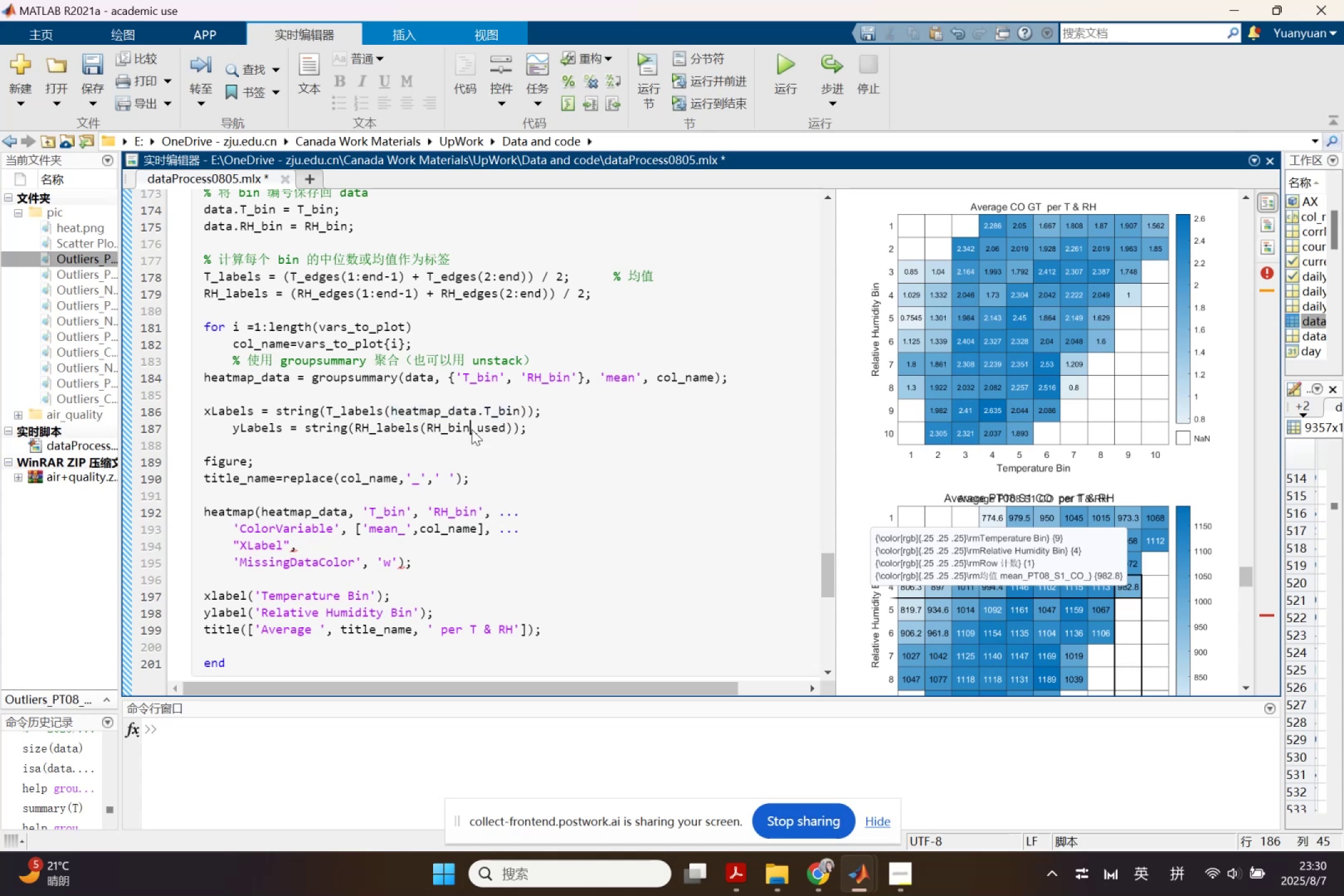 
double_click([472, 429])
 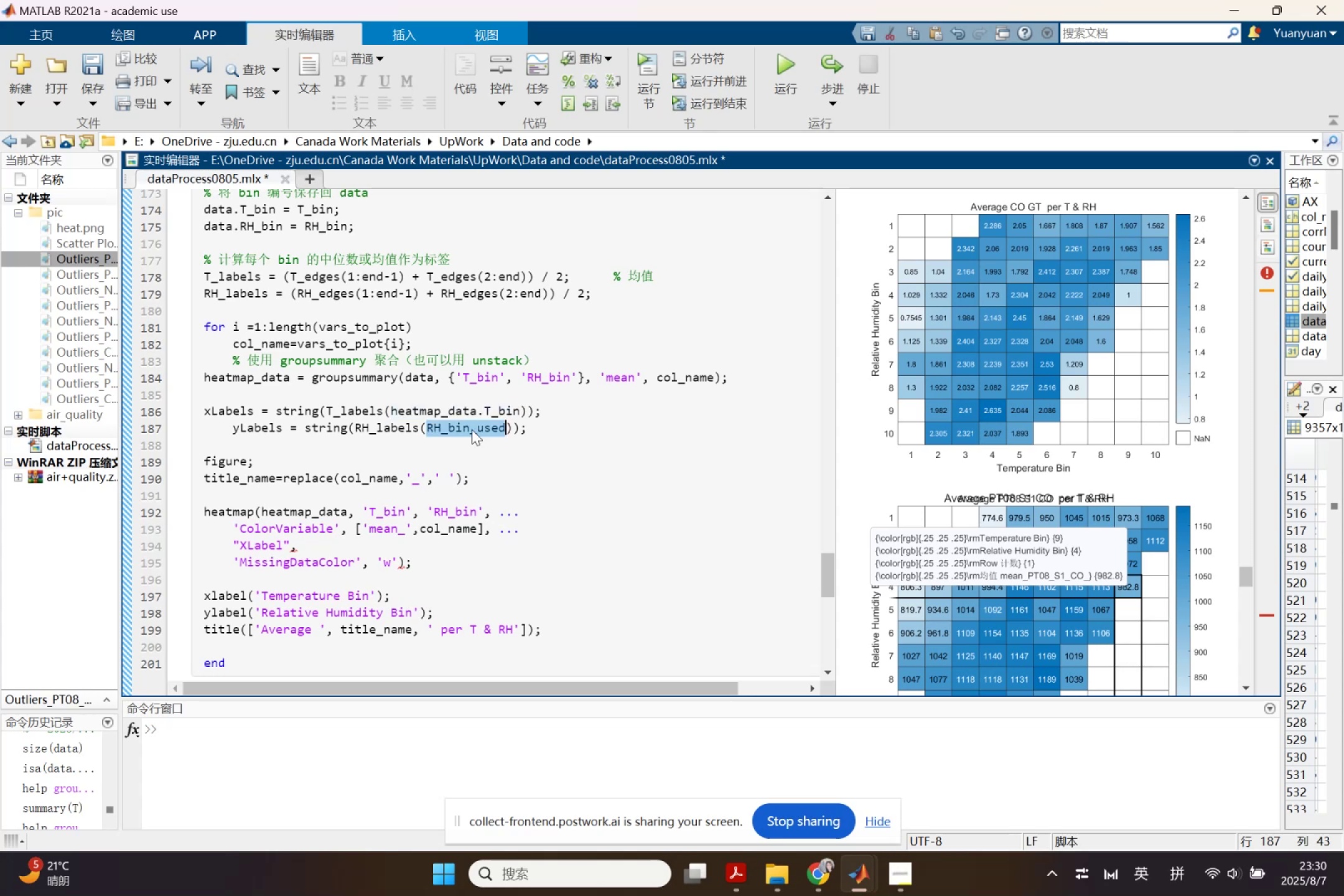 
key(Control+ControlLeft)
 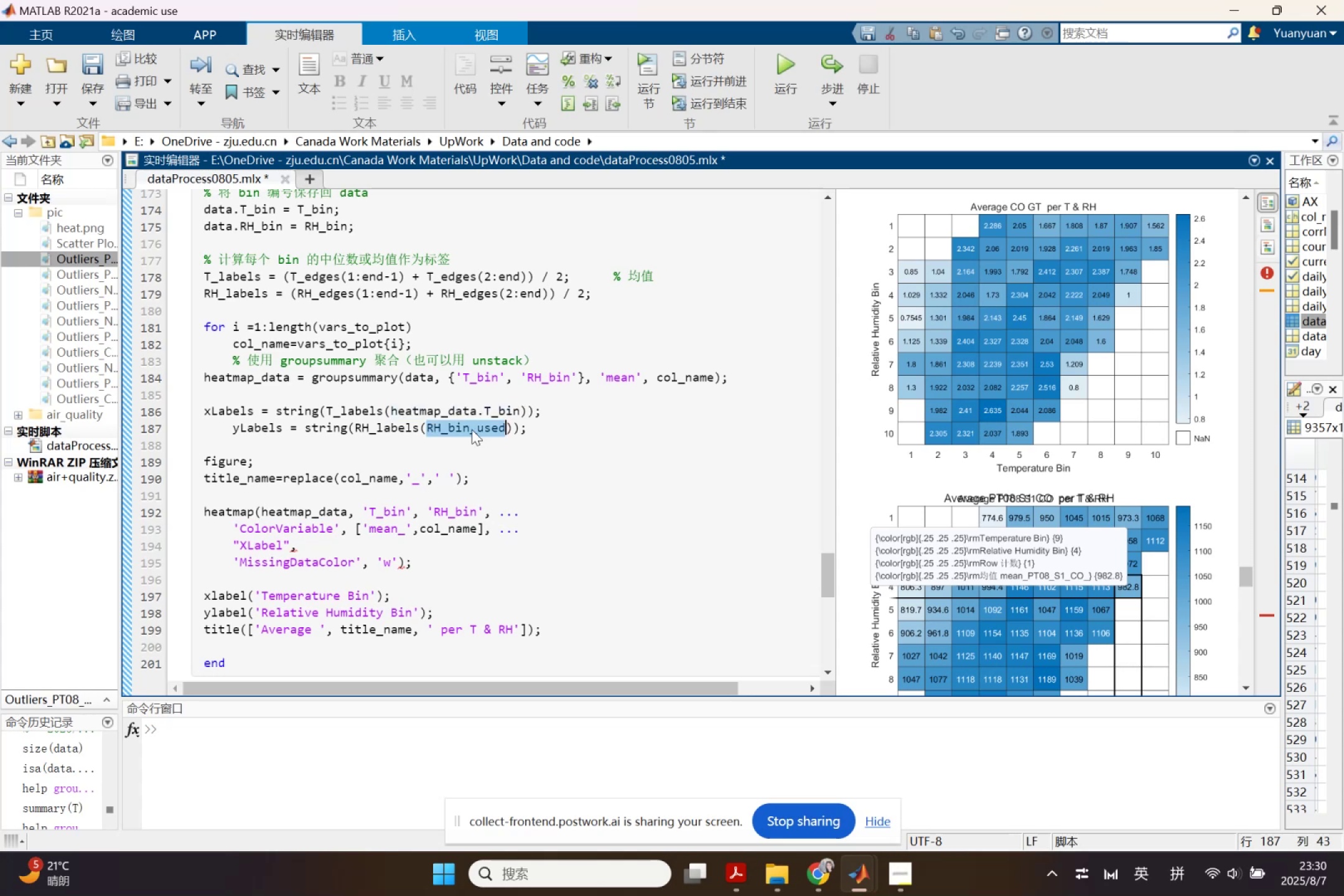 
key(Control+V)
 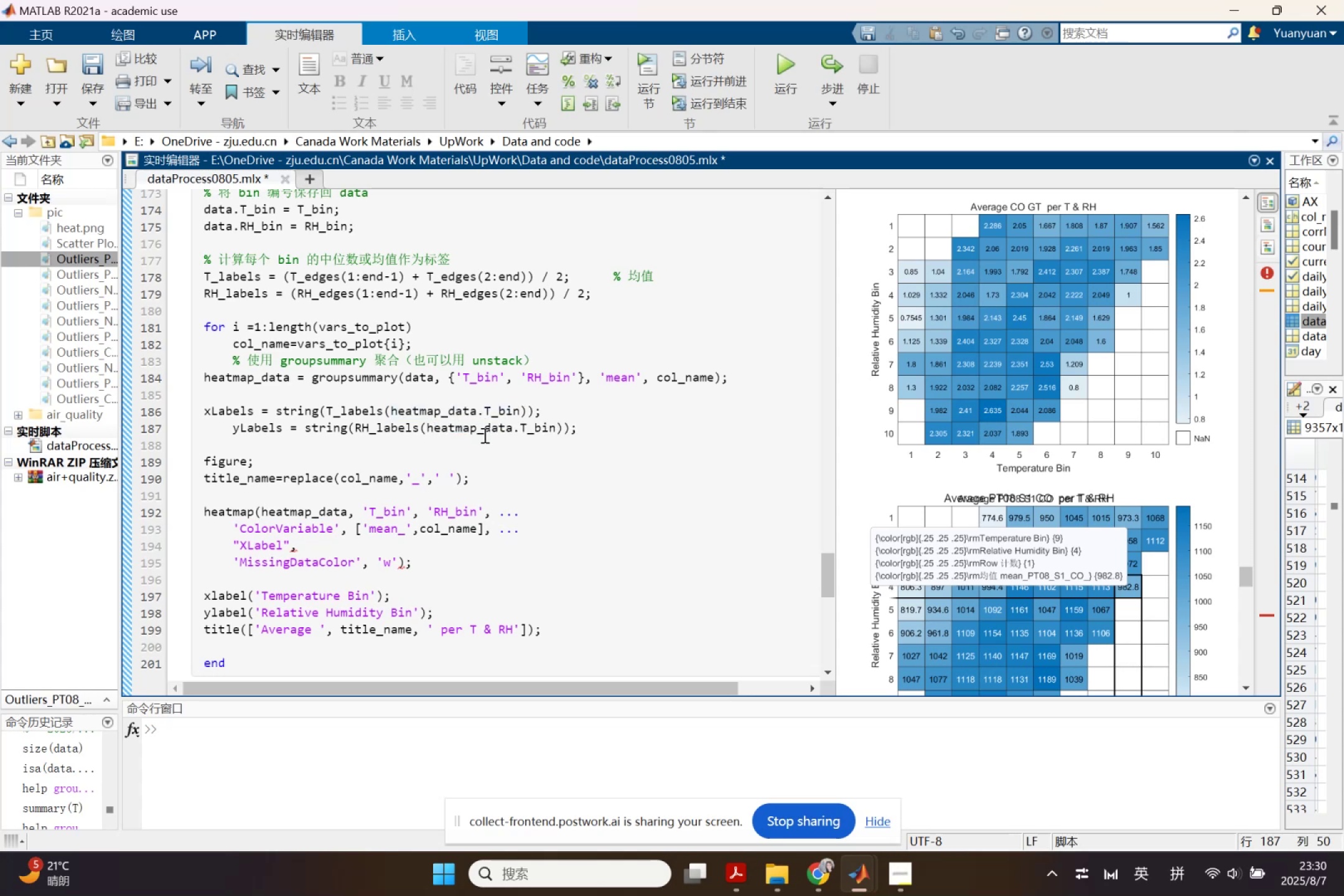 
key(Backspace)
 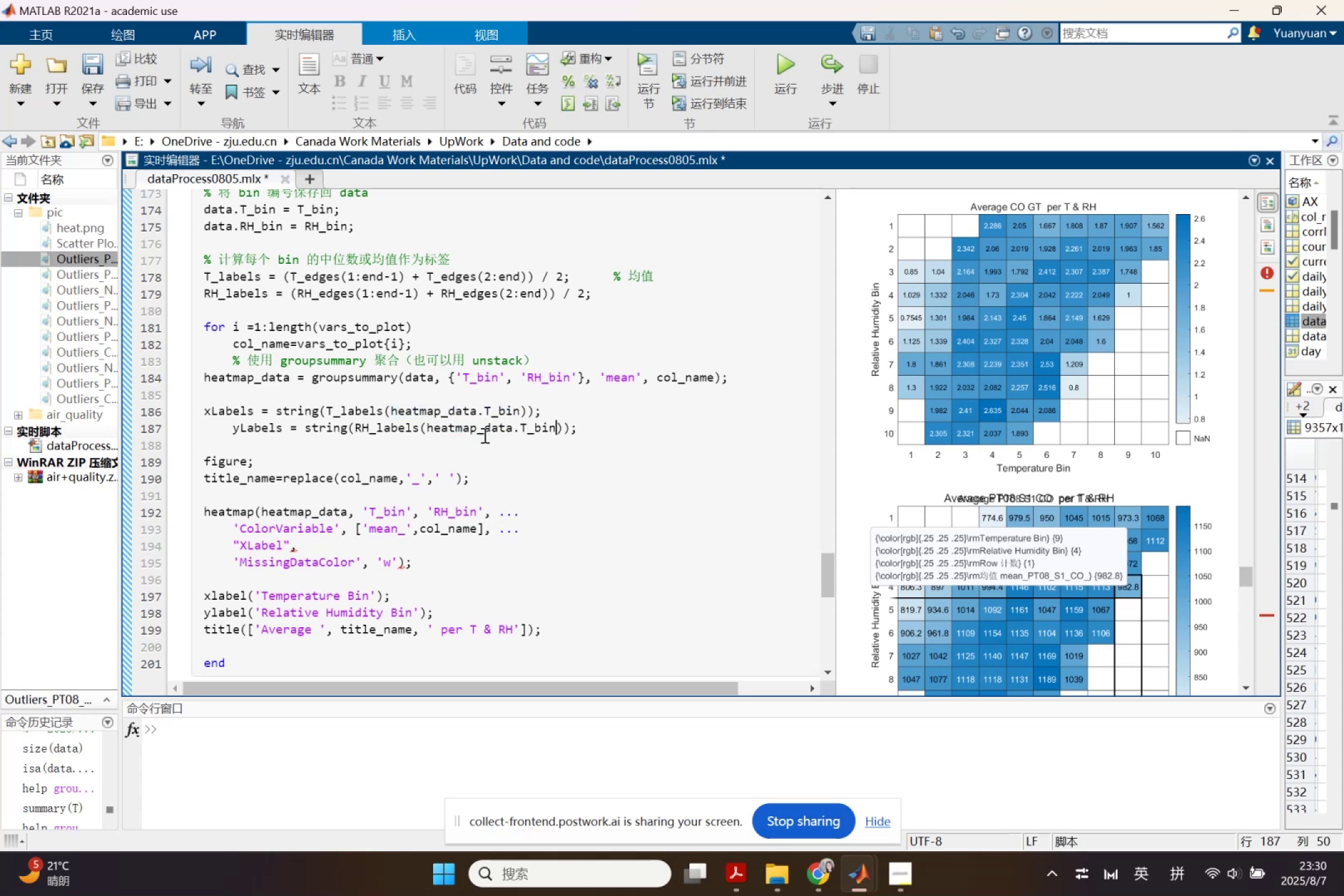 
key(Backspace)
 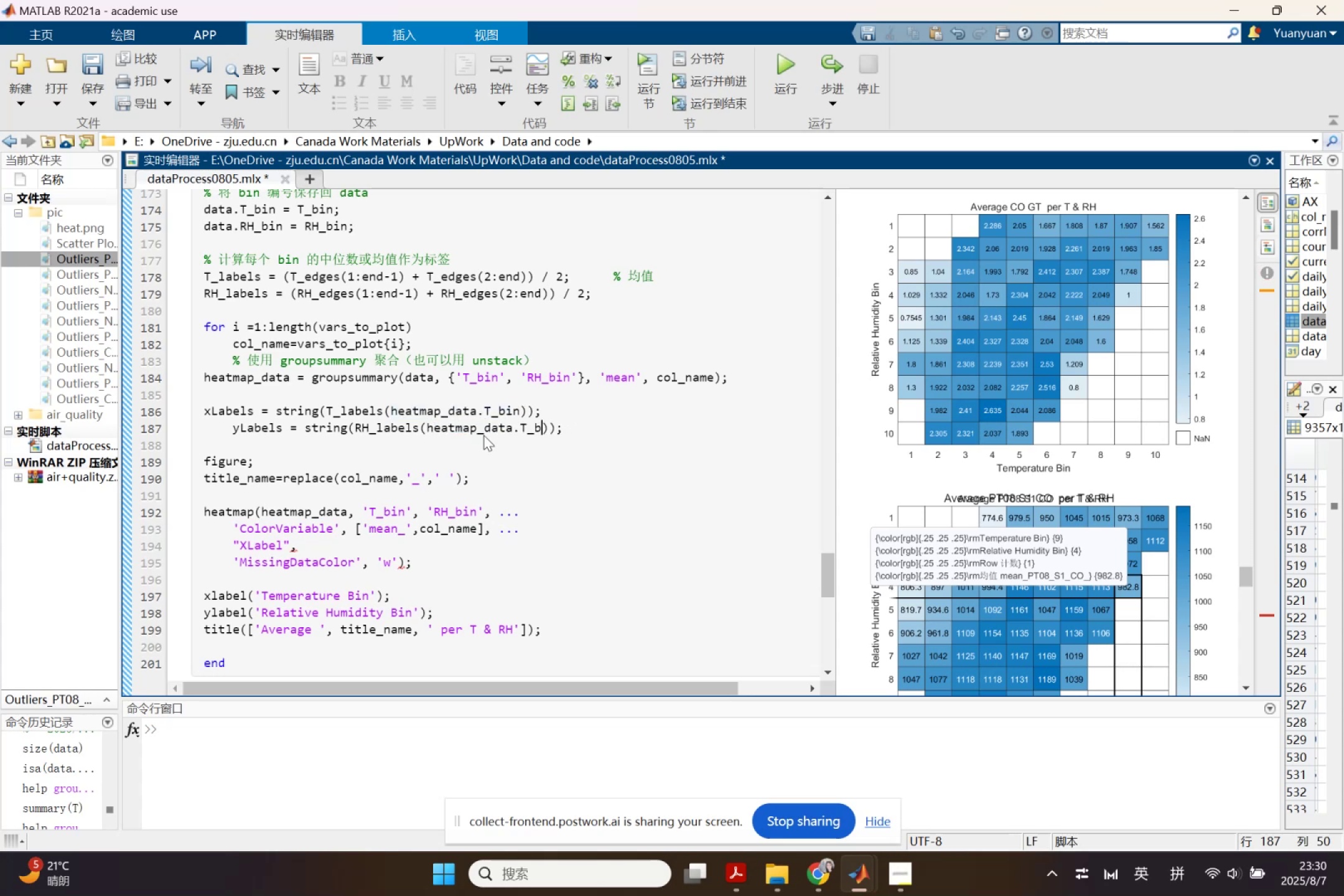 
key(Backspace)
 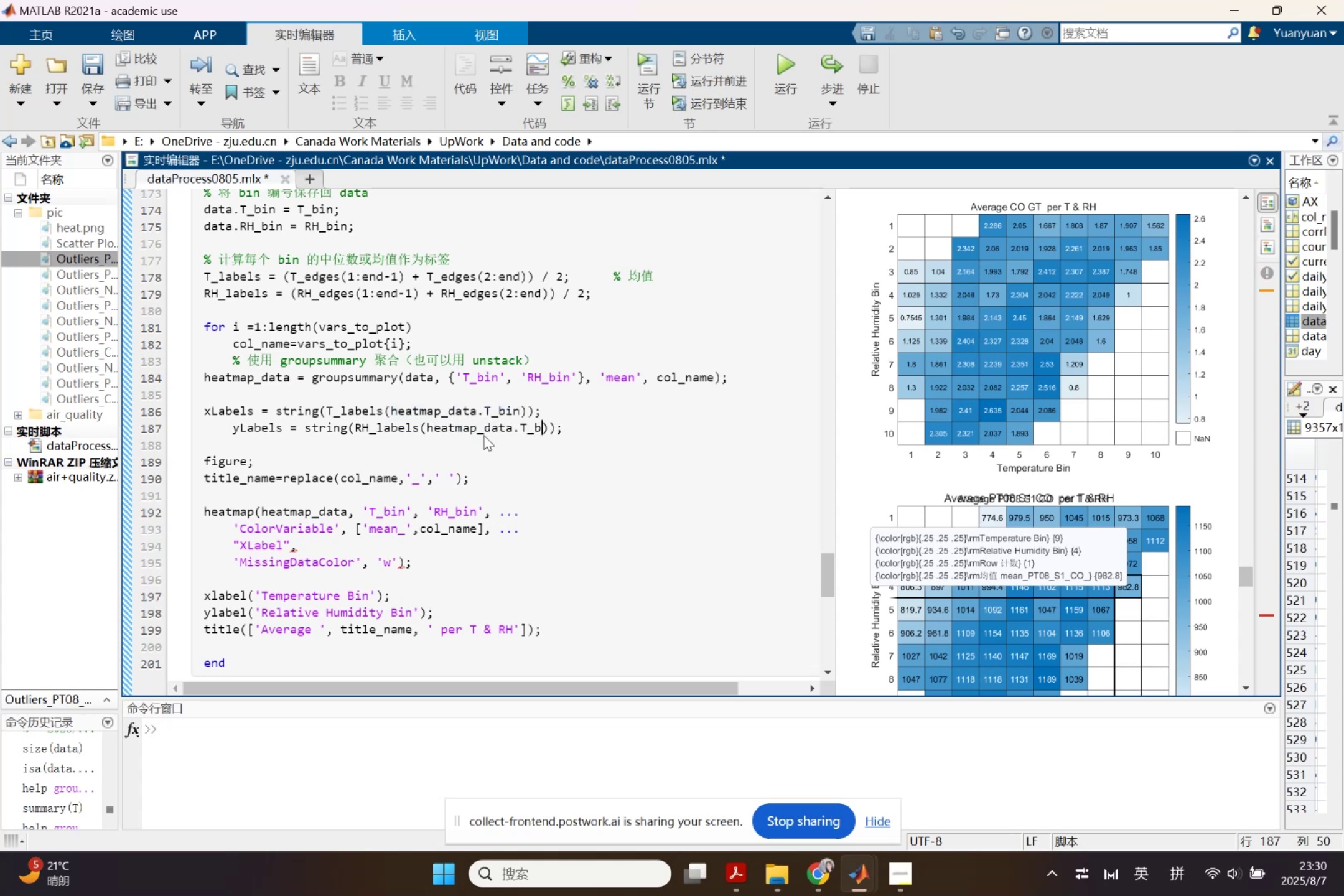 
key(Backspace)
 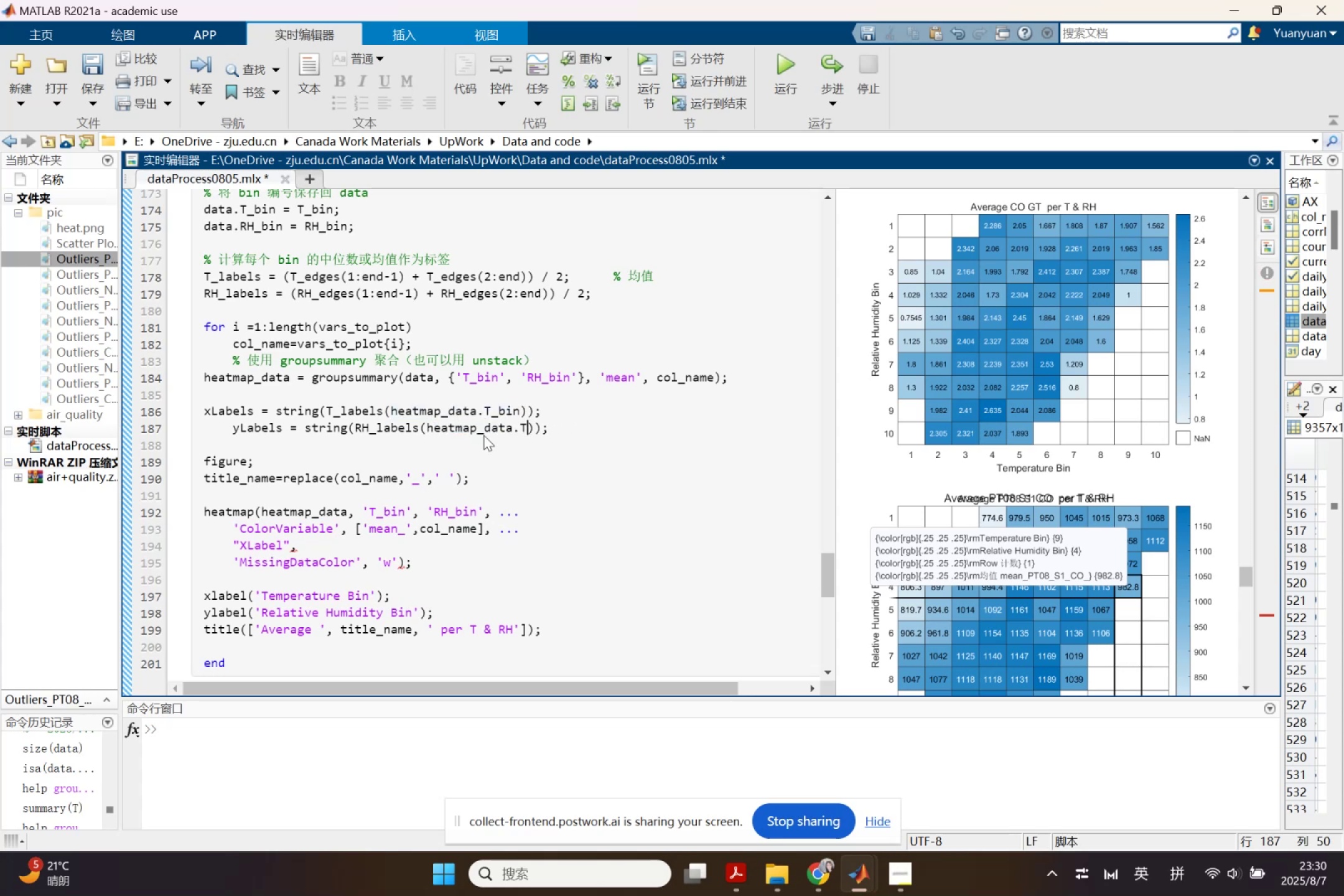 
key(Backspace)
 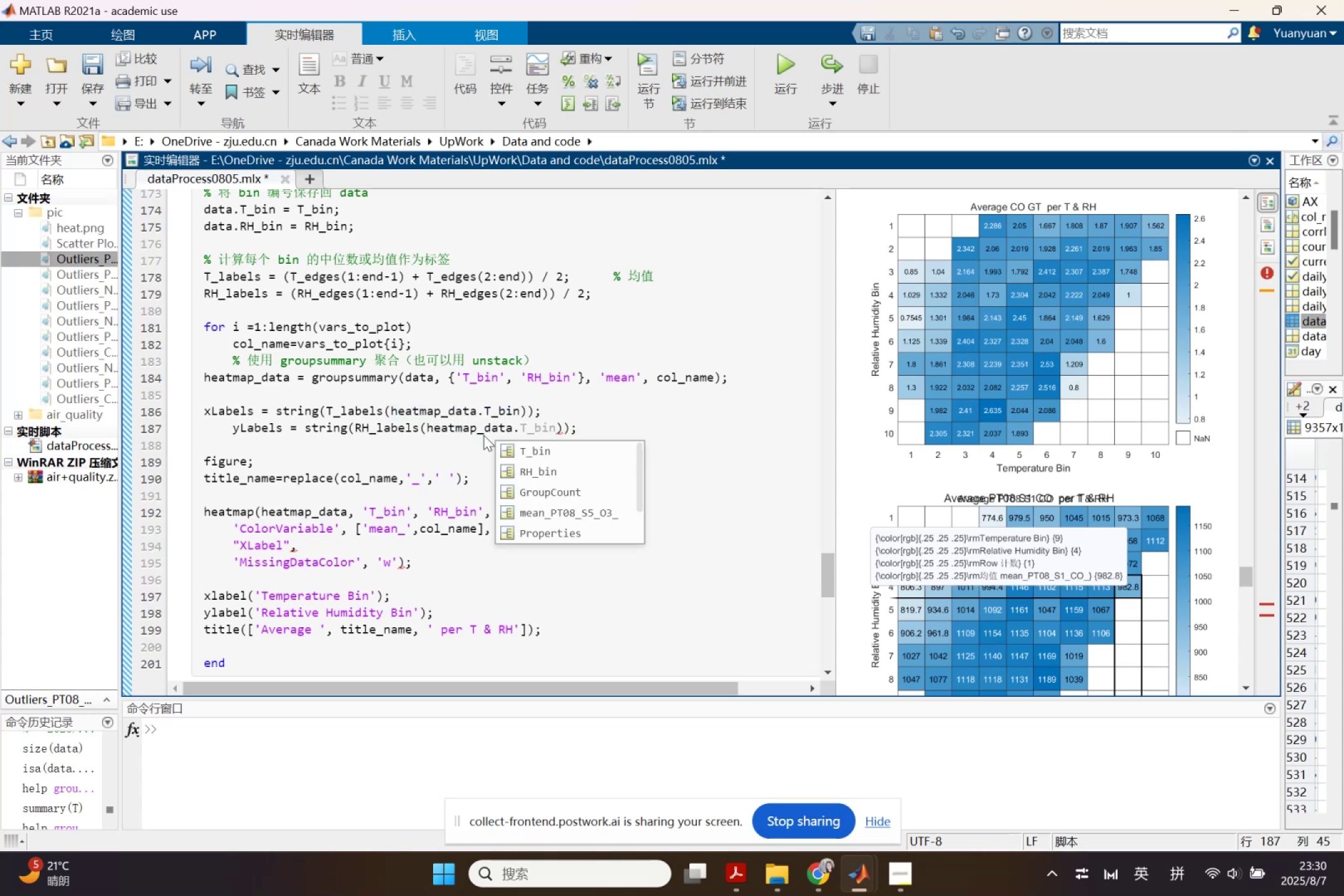 
key(ArrowDown)
 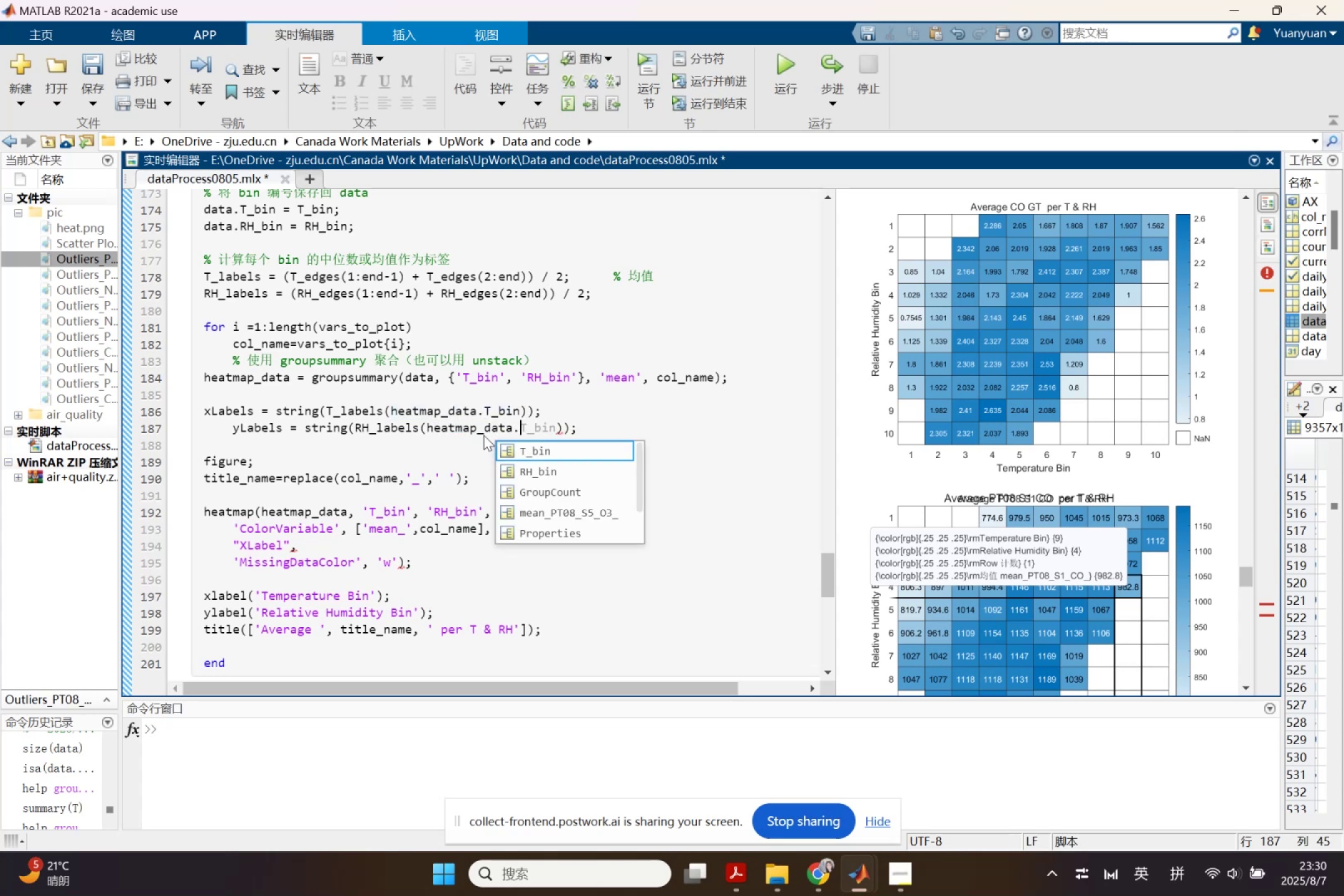 
key(ArrowDown)
 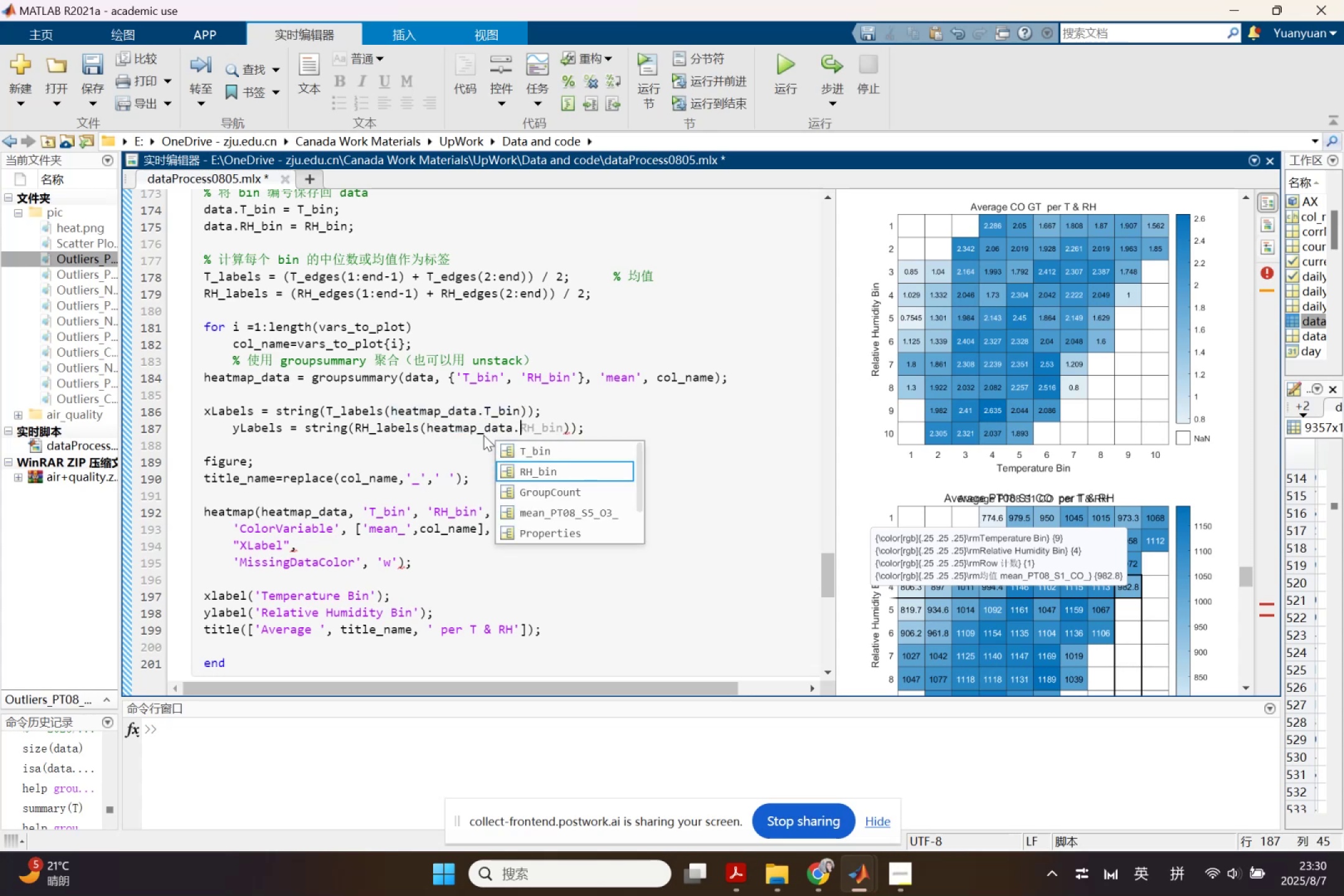 
key(Enter)
 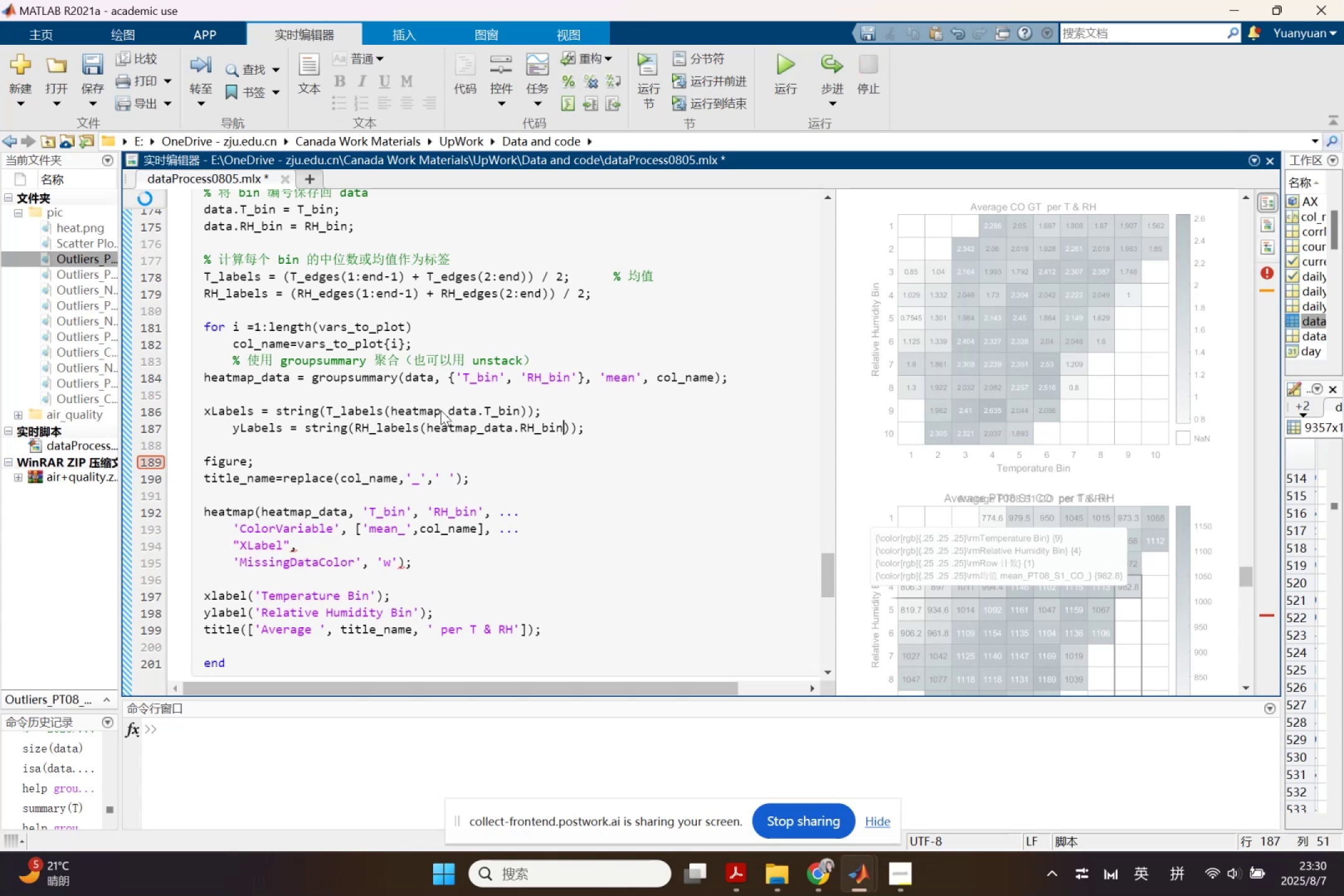 
wait(6.74)
 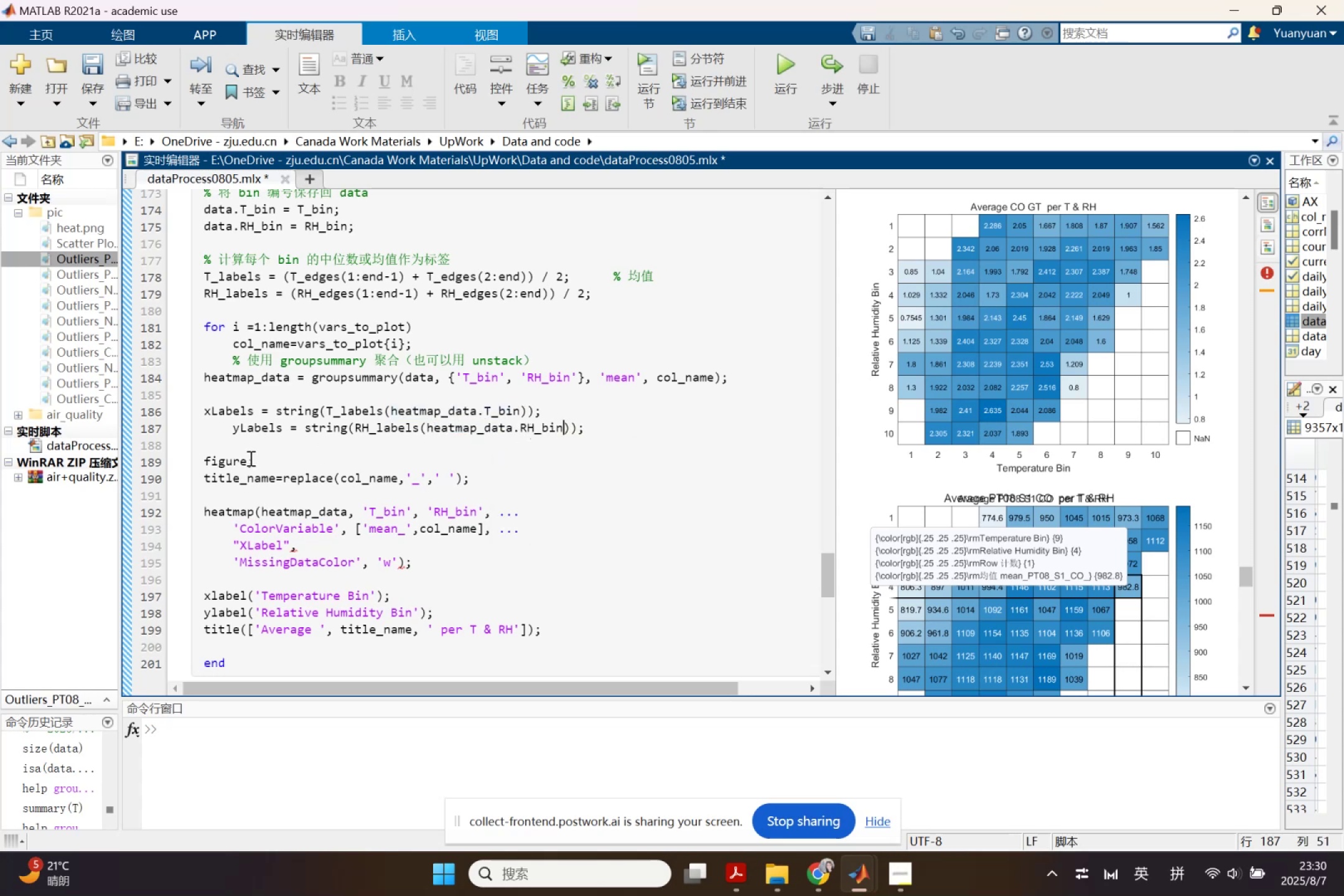 
scroll: coordinate [912, 529], scroll_direction: up, amount: 2.0
 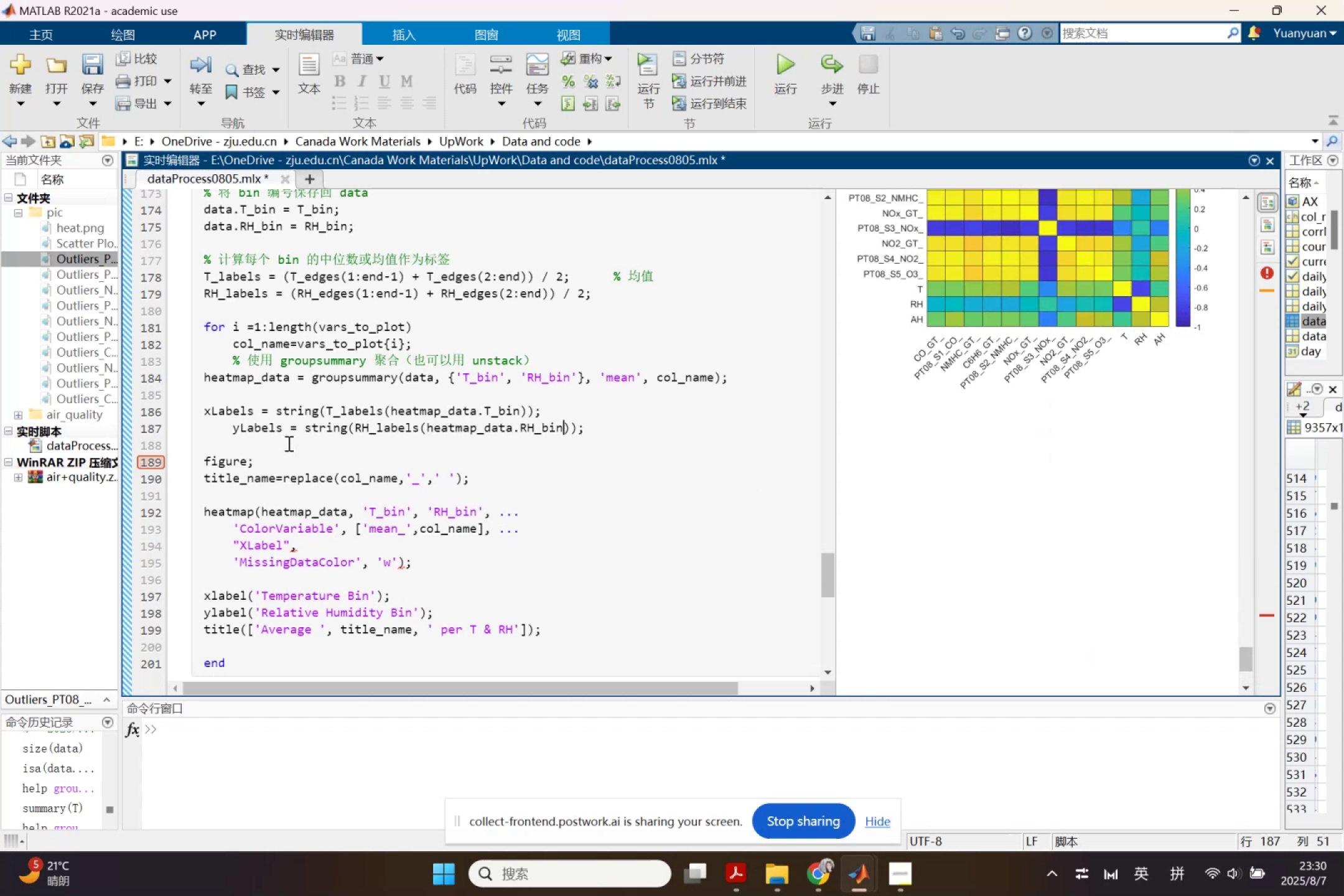 
left_click([271, 431])
 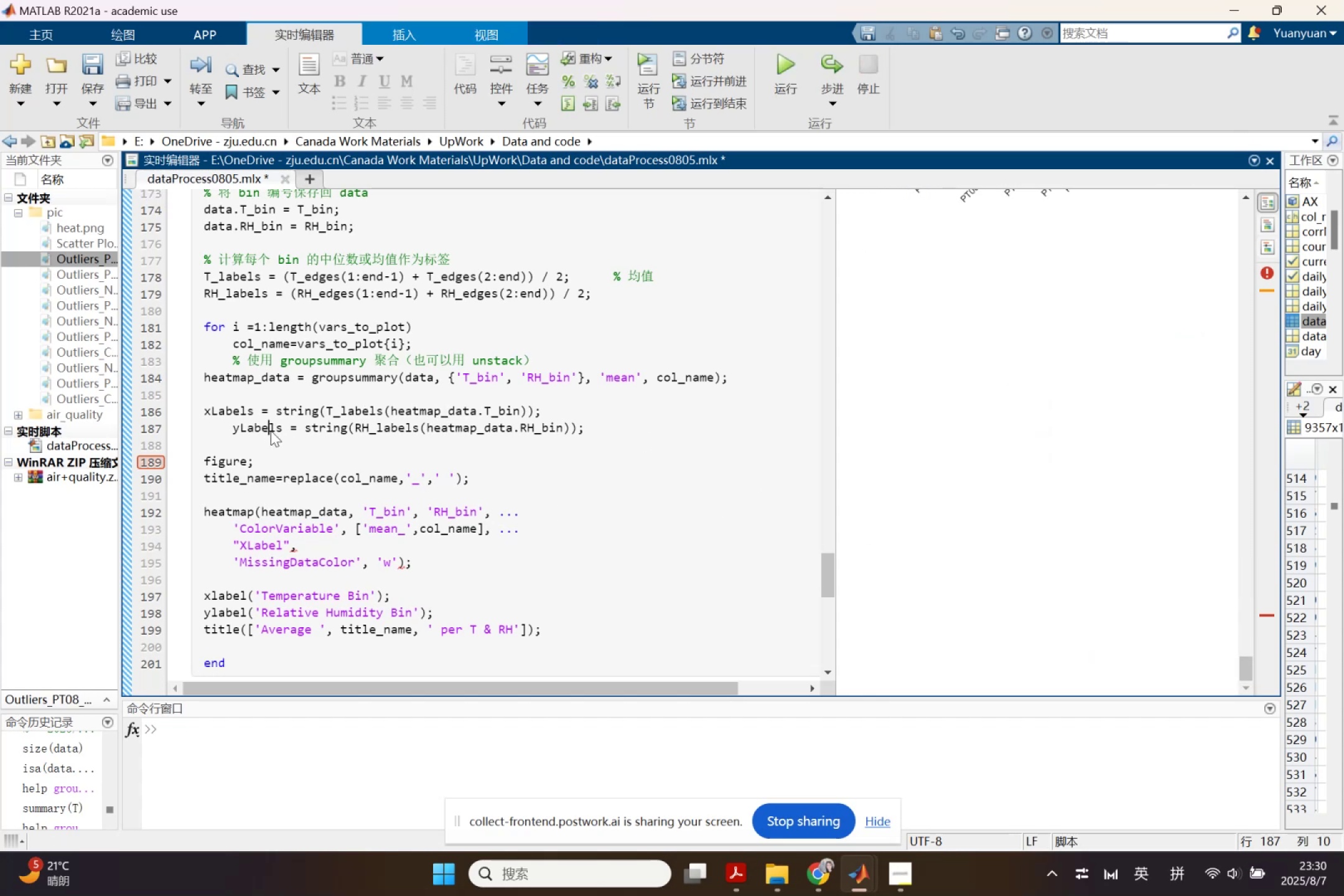 
right_click([271, 431])
 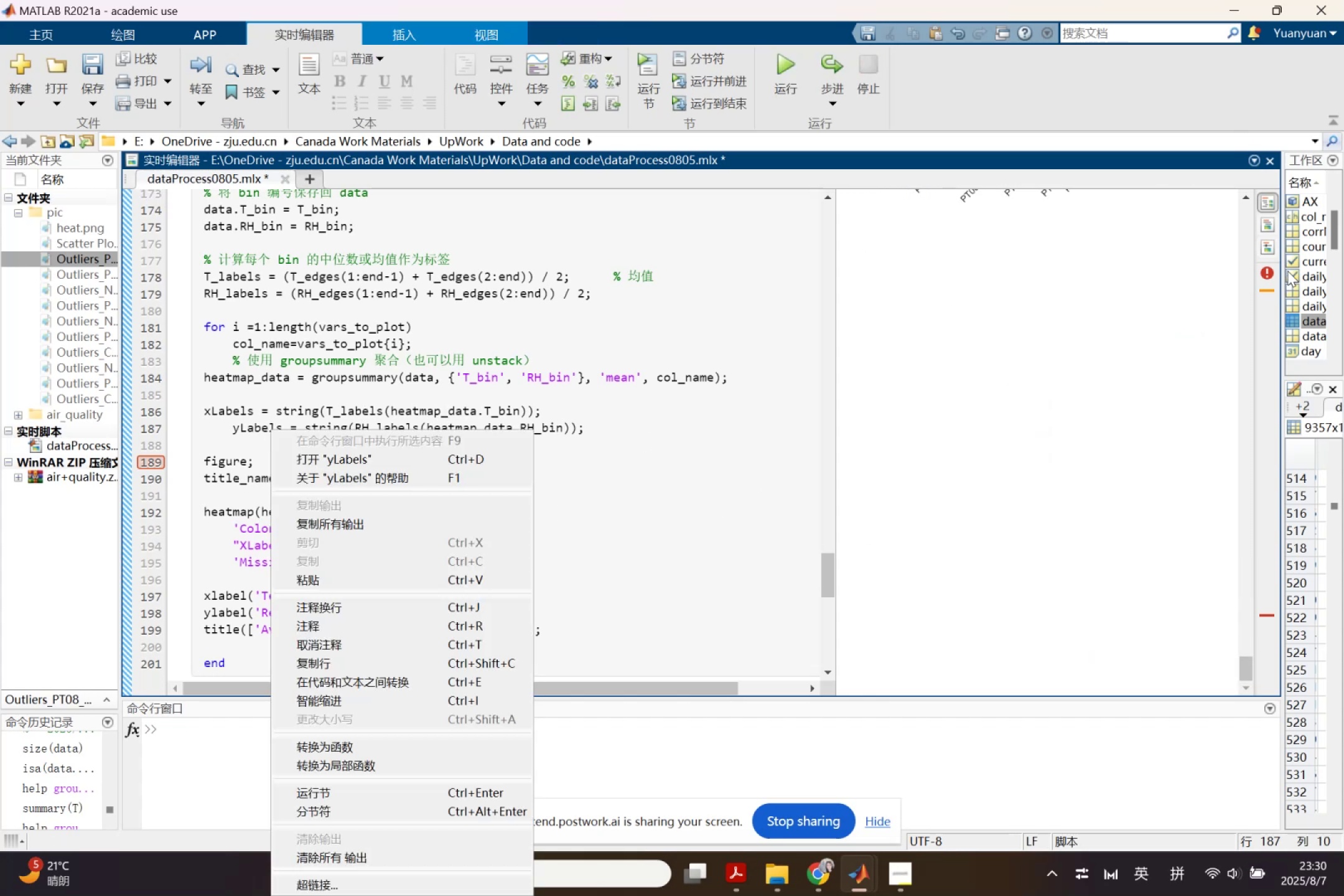 
left_click([1267, 274])
 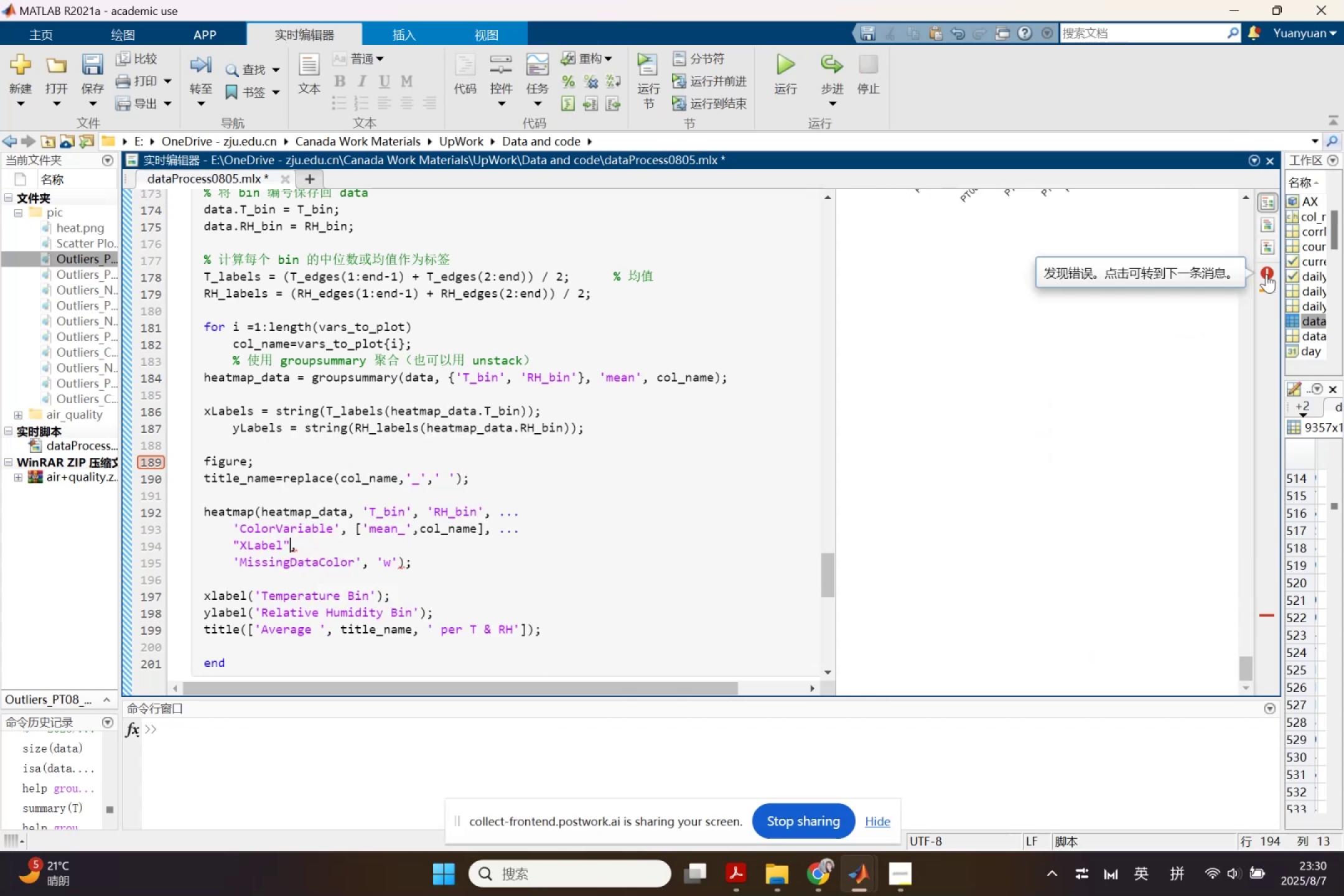 
left_click([1266, 271])
 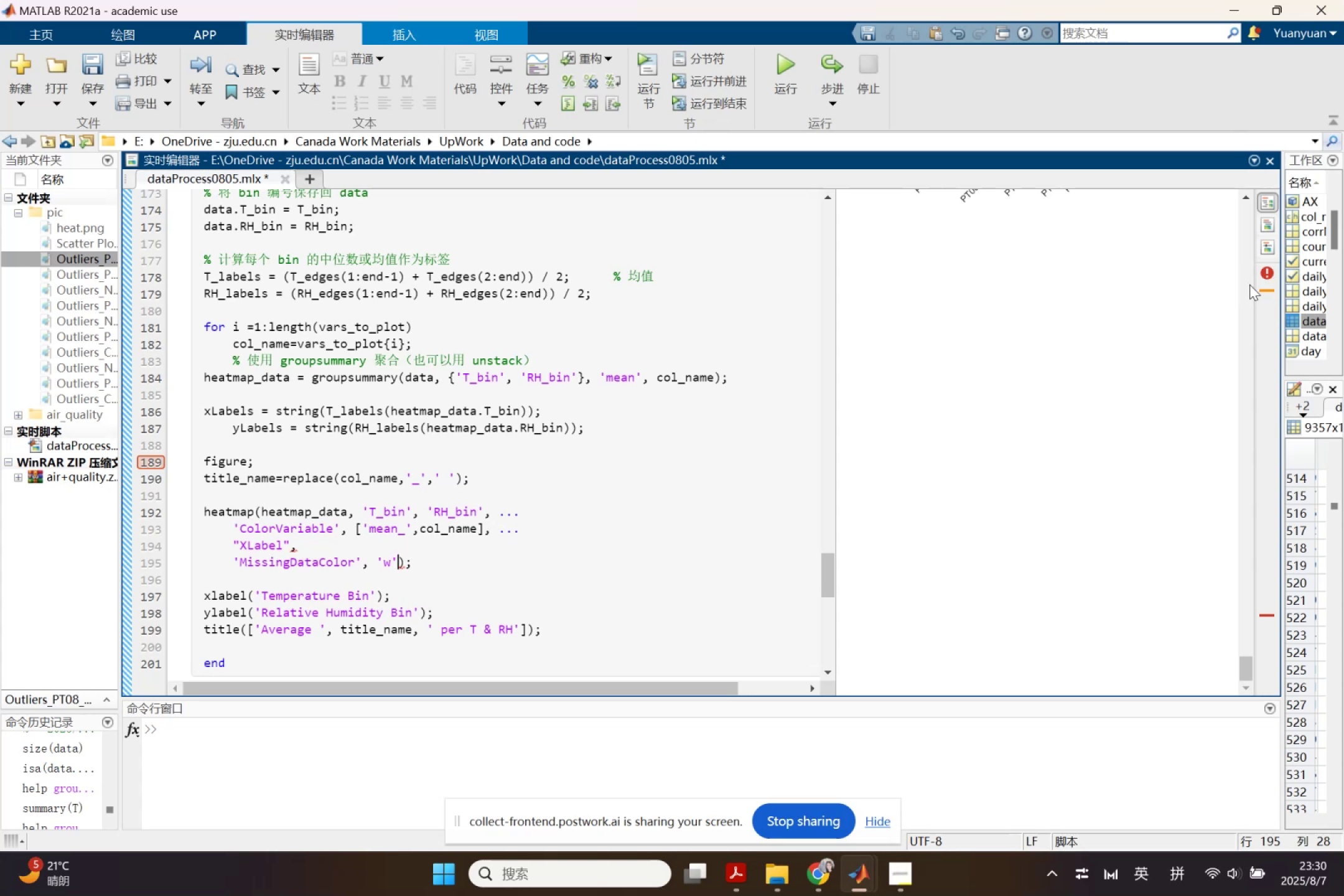 
wait(5.06)
 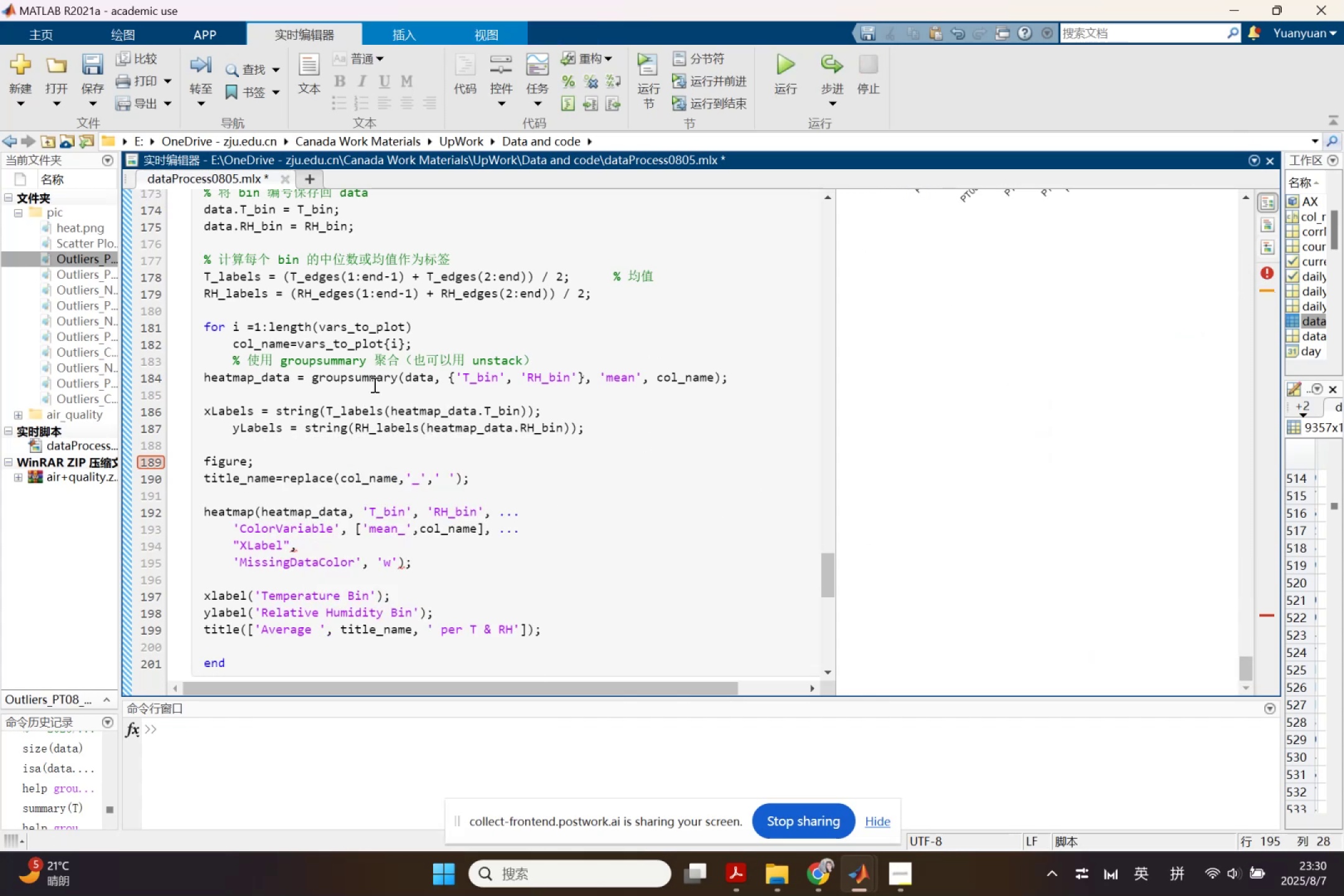 
left_click([1016, 320])
 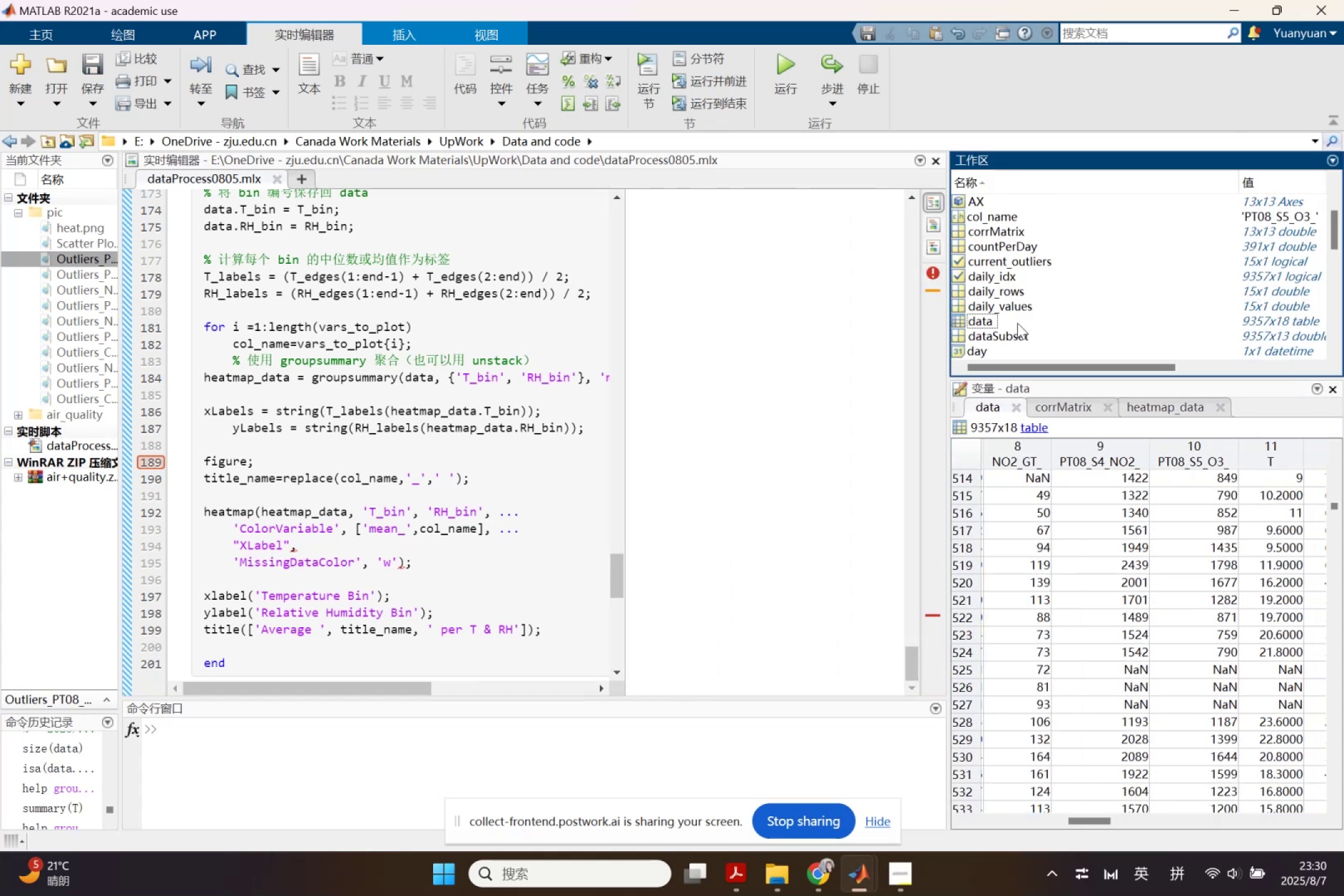 
scroll: coordinate [1018, 324], scroll_direction: down, amount: 2.0
 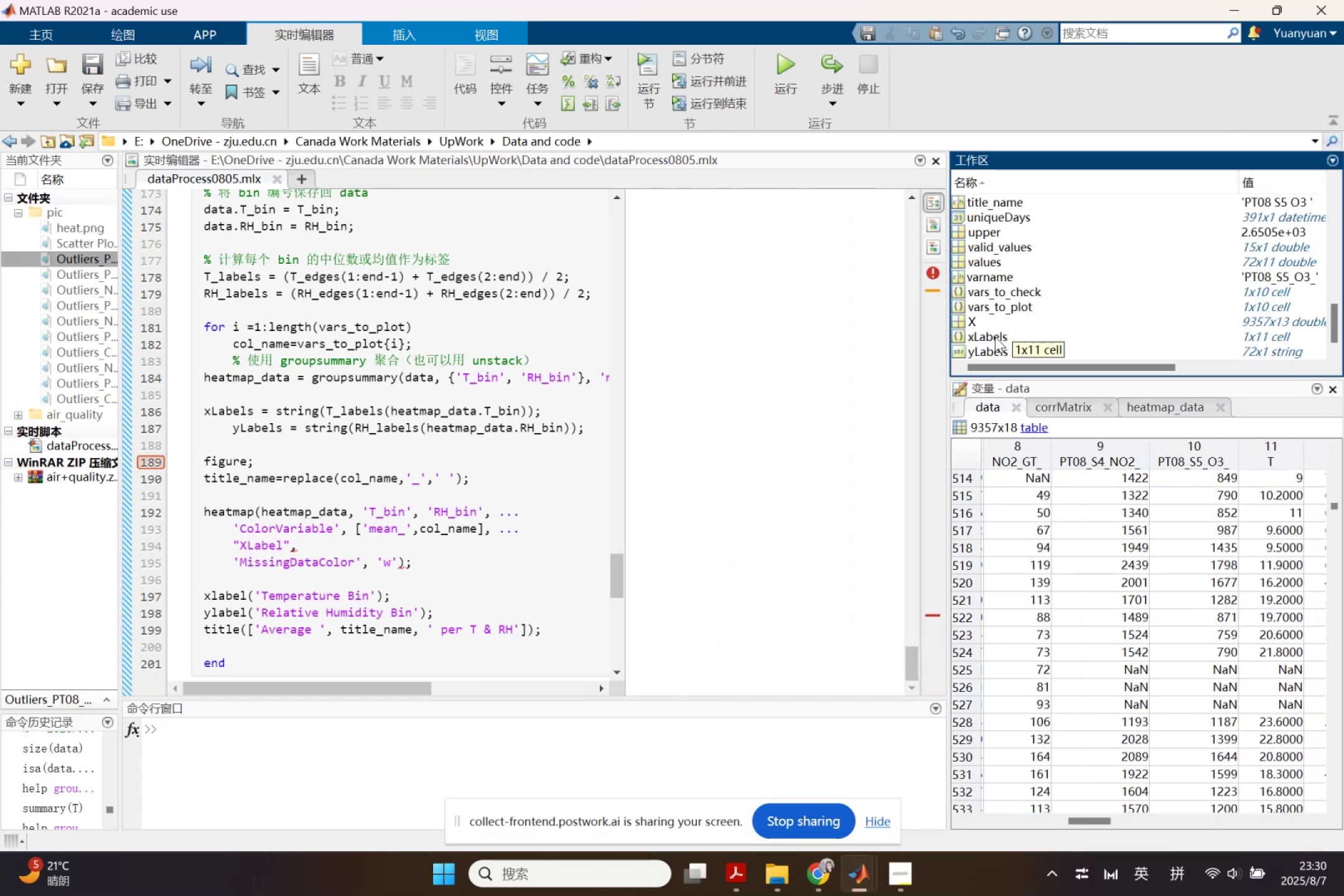 
double_click([995, 337])
 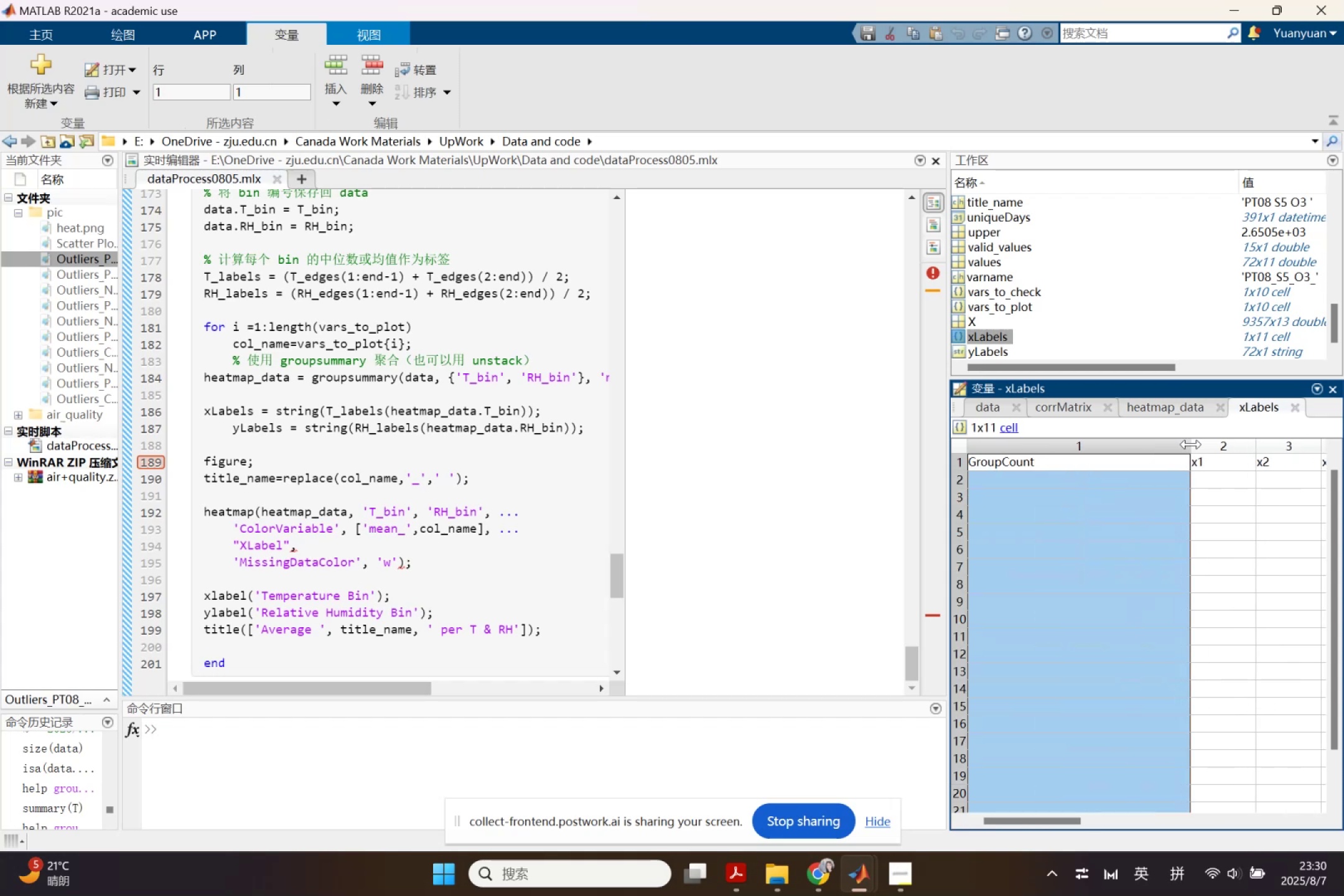 
wait(8.94)
 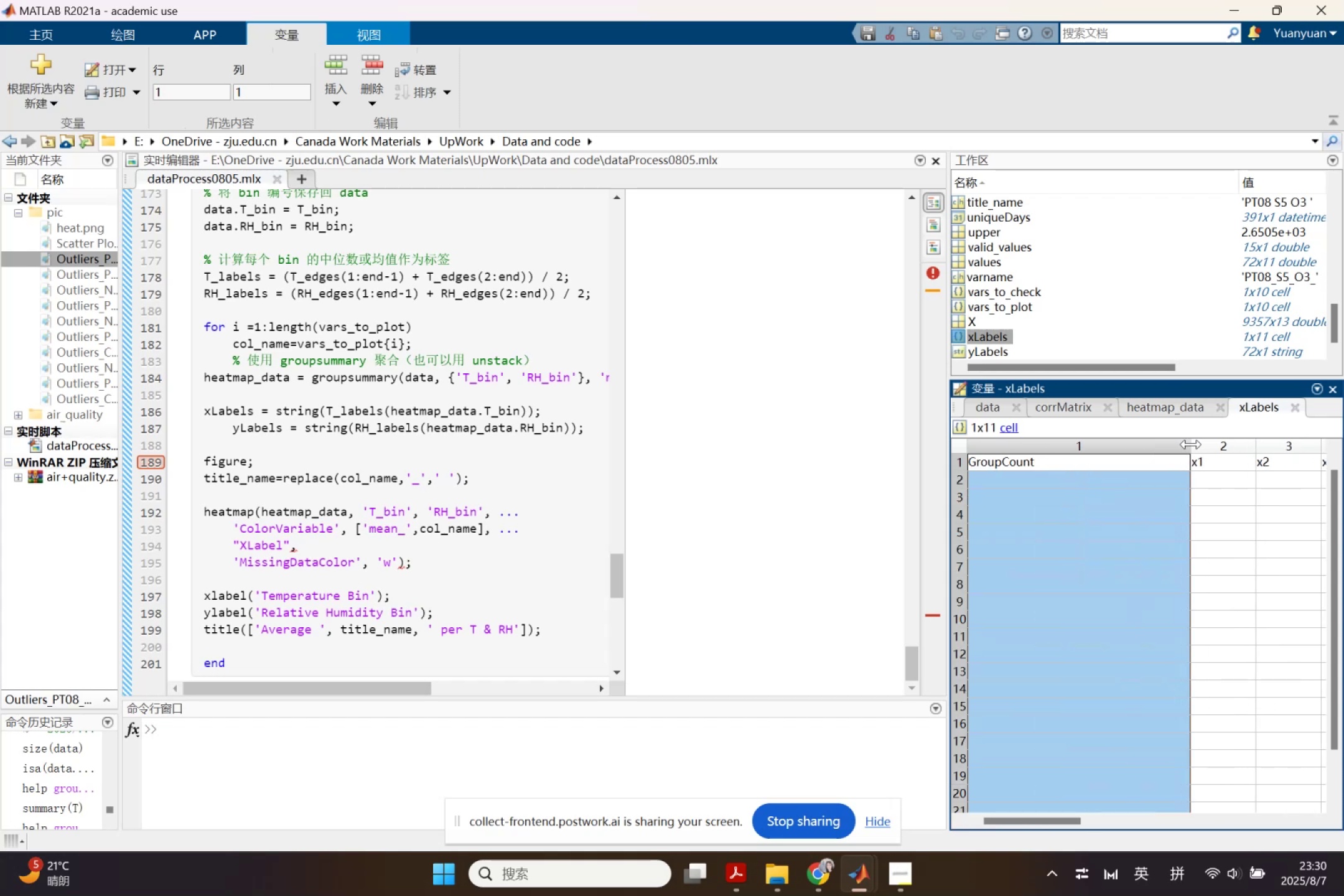 
left_click([1092, 465])
 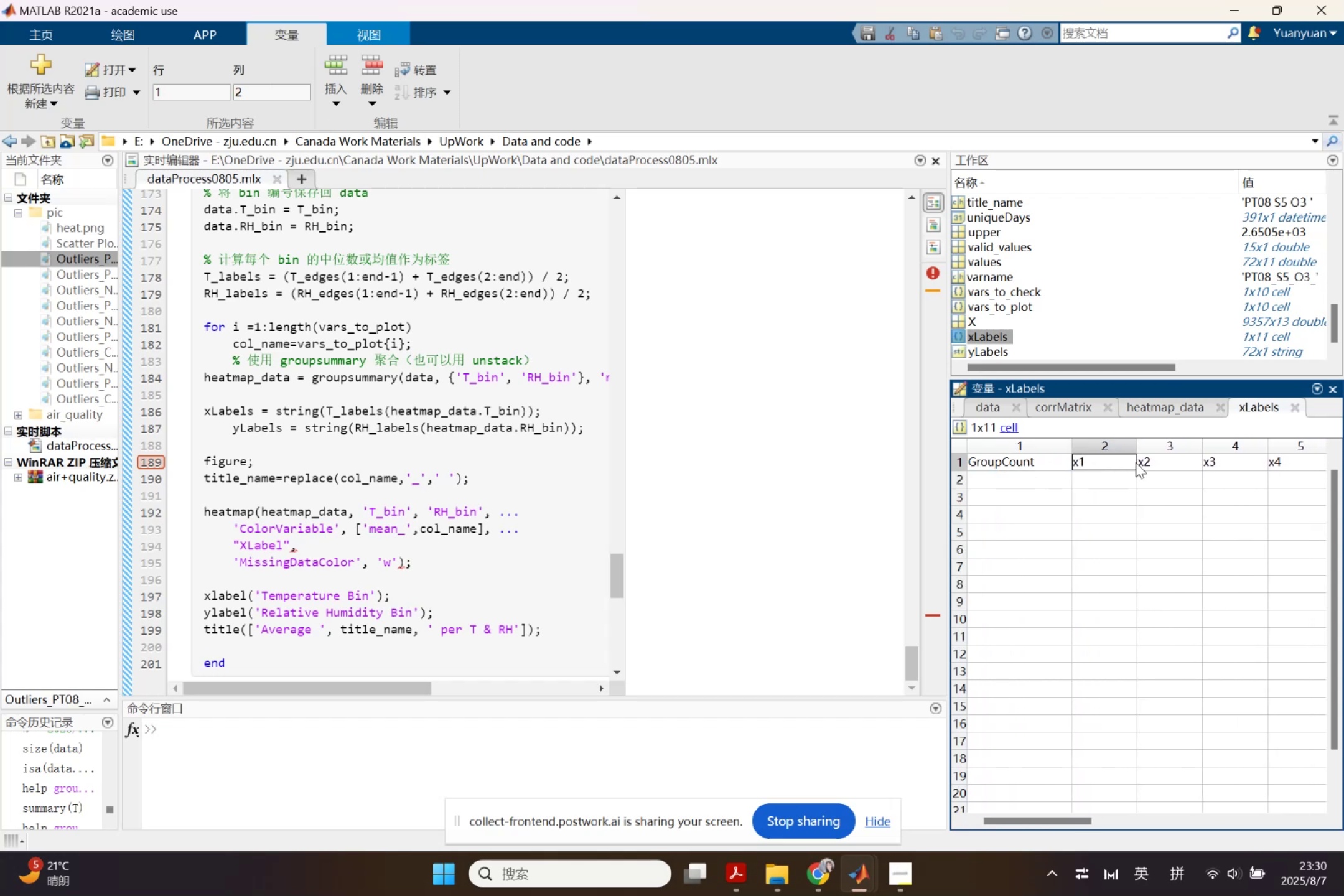 
left_click([1149, 459])
 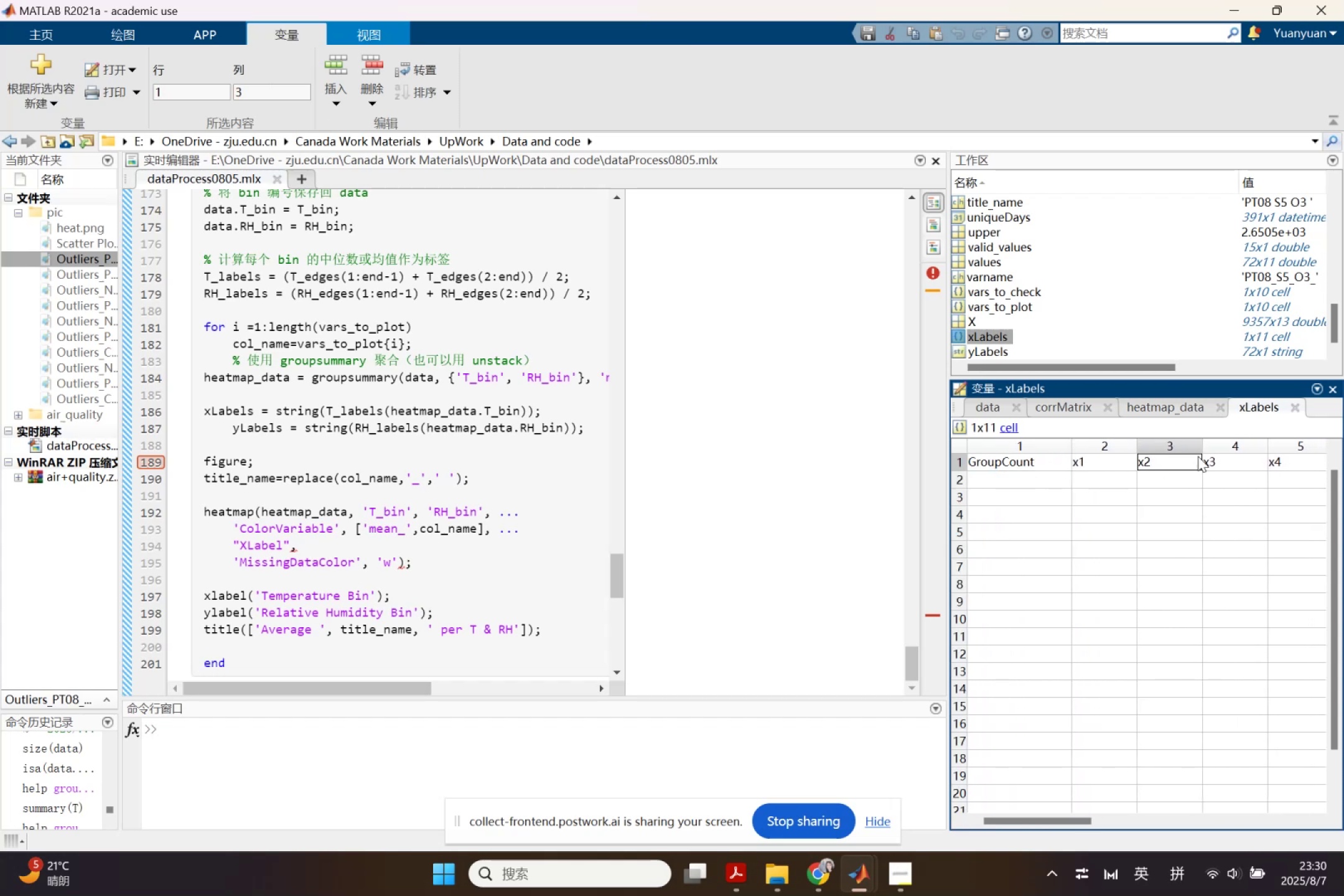 
triple_click([1213, 456])
 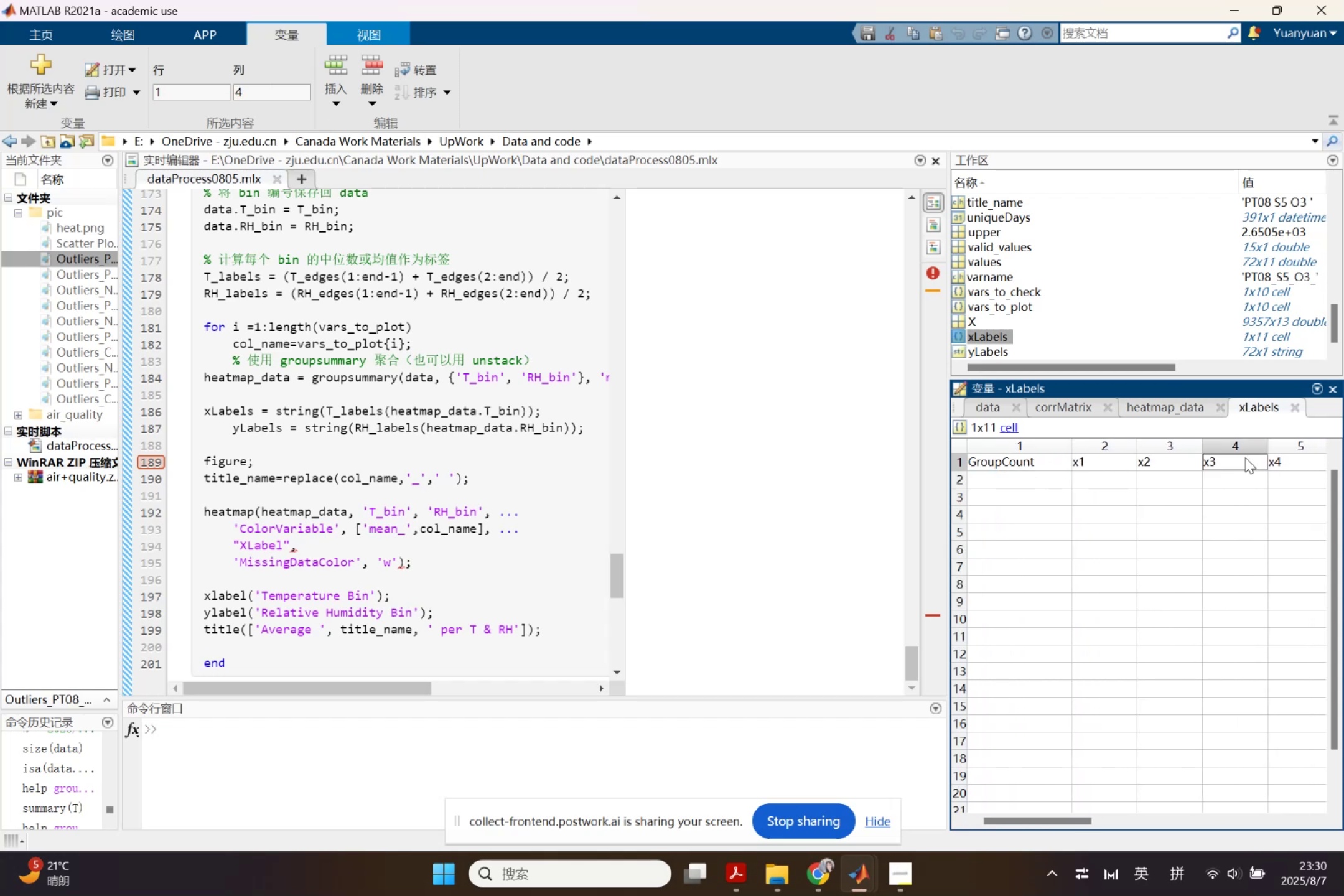 
triple_click([1256, 457])
 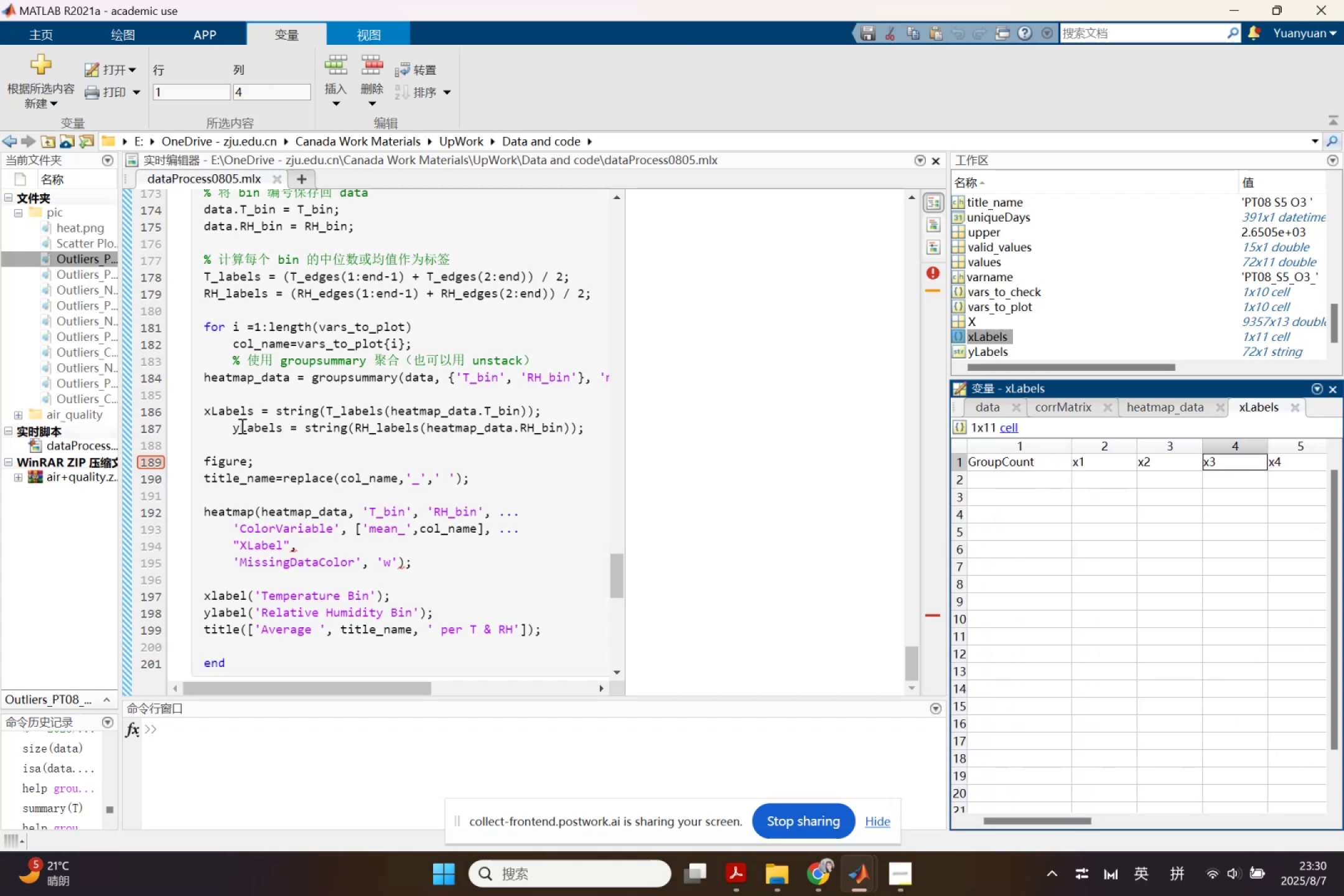 
left_click([236, 426])
 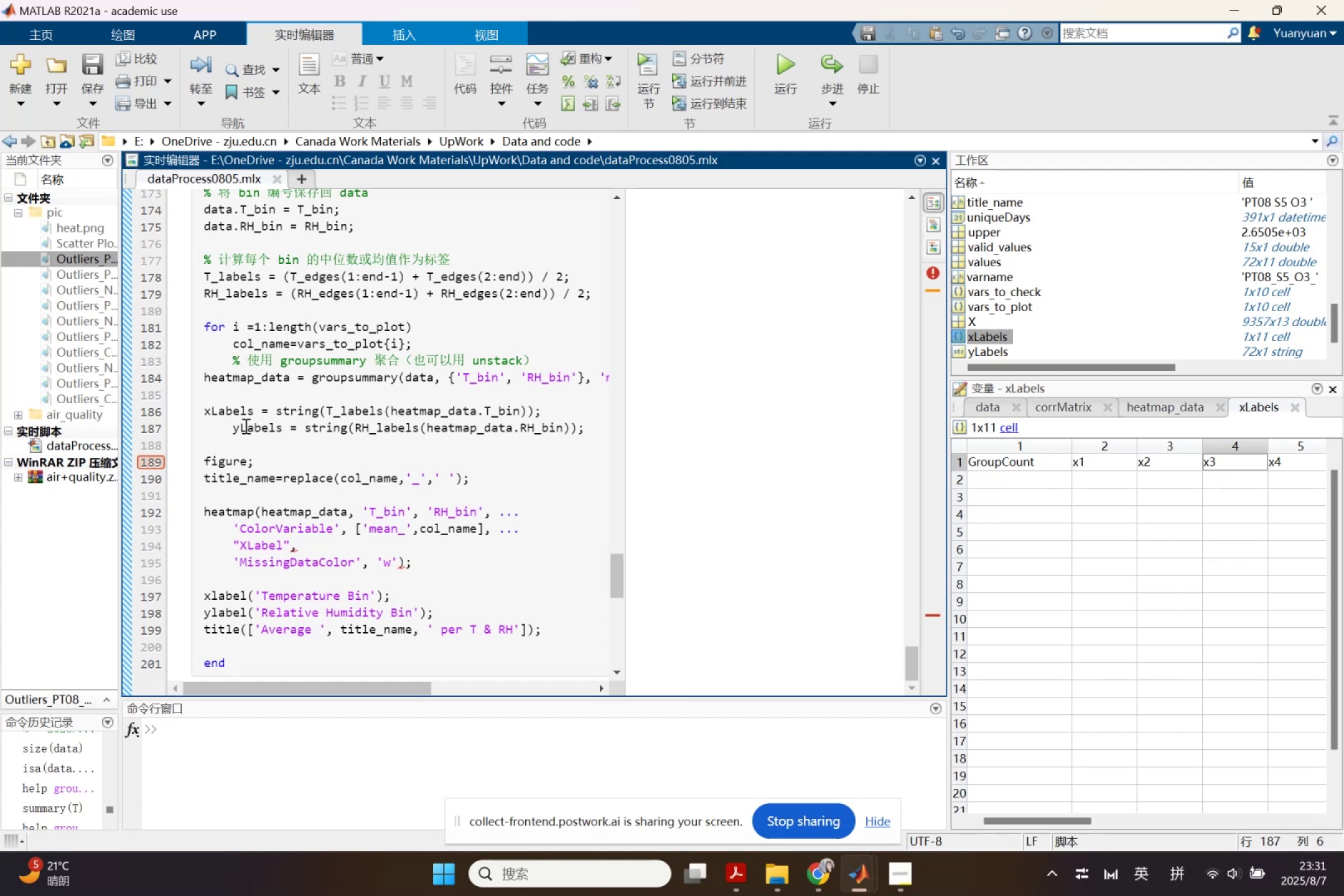 
left_click([234, 428])
 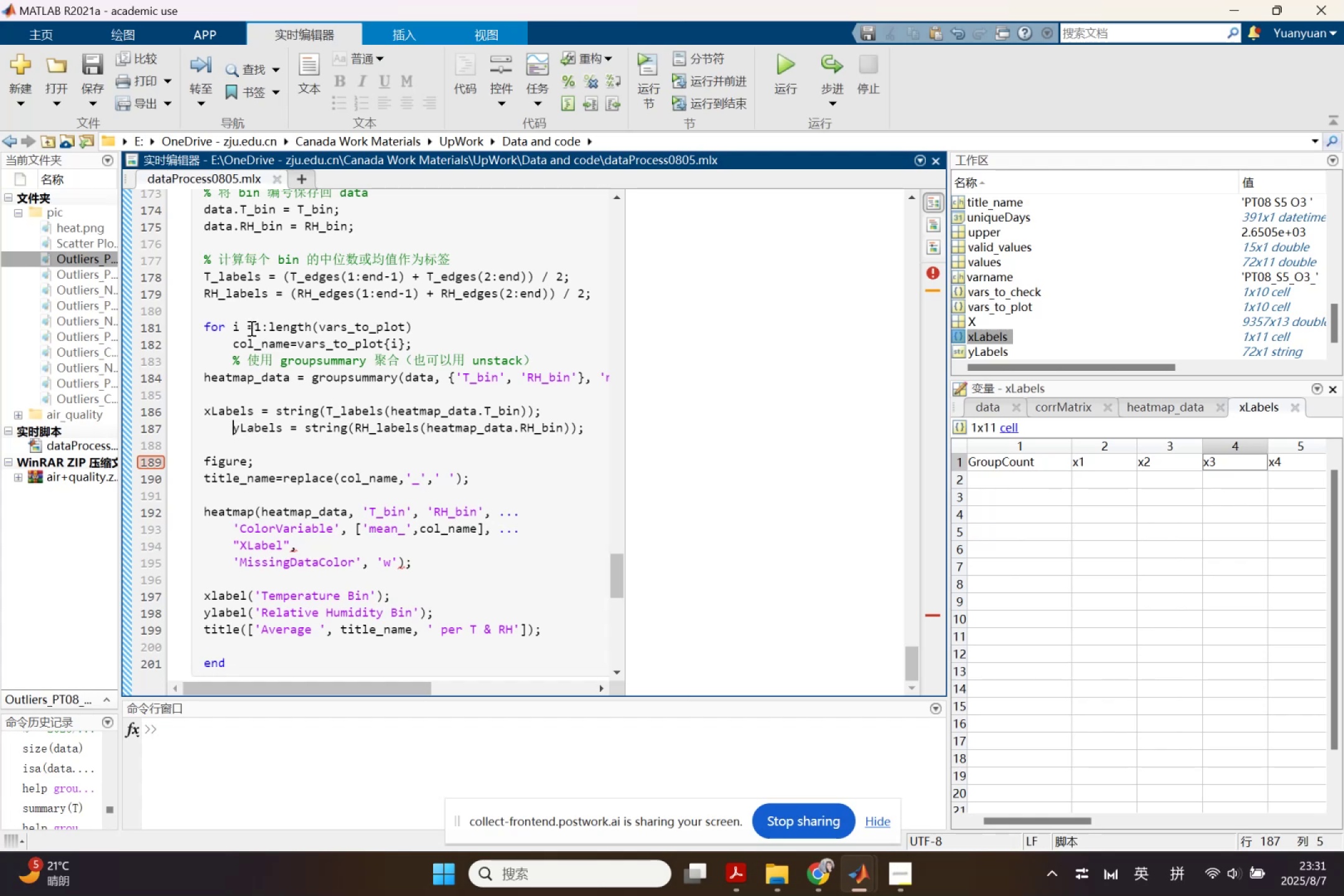 
left_click([241, 282])
 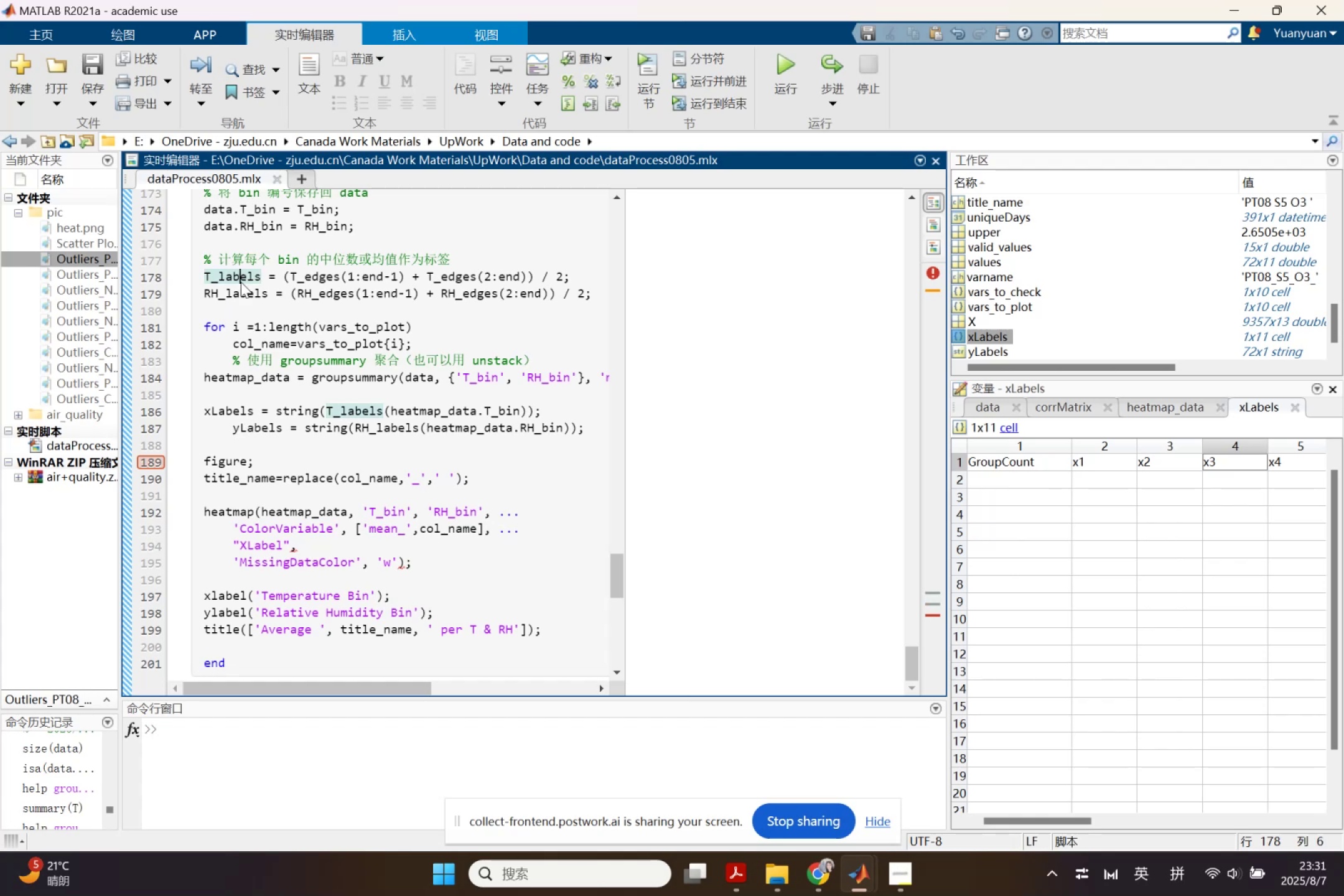 
right_click([241, 282])
 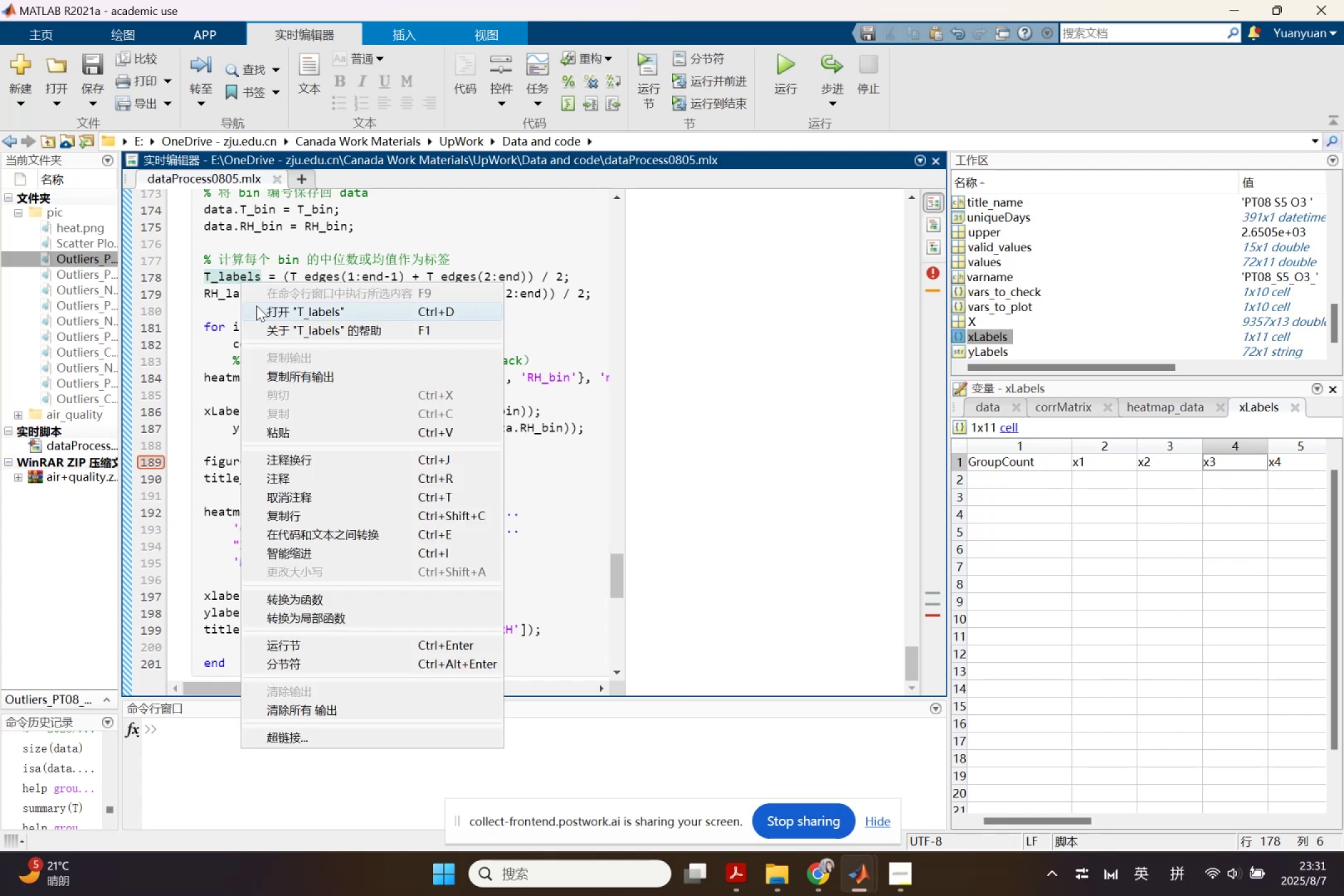 
left_click([256, 306])
 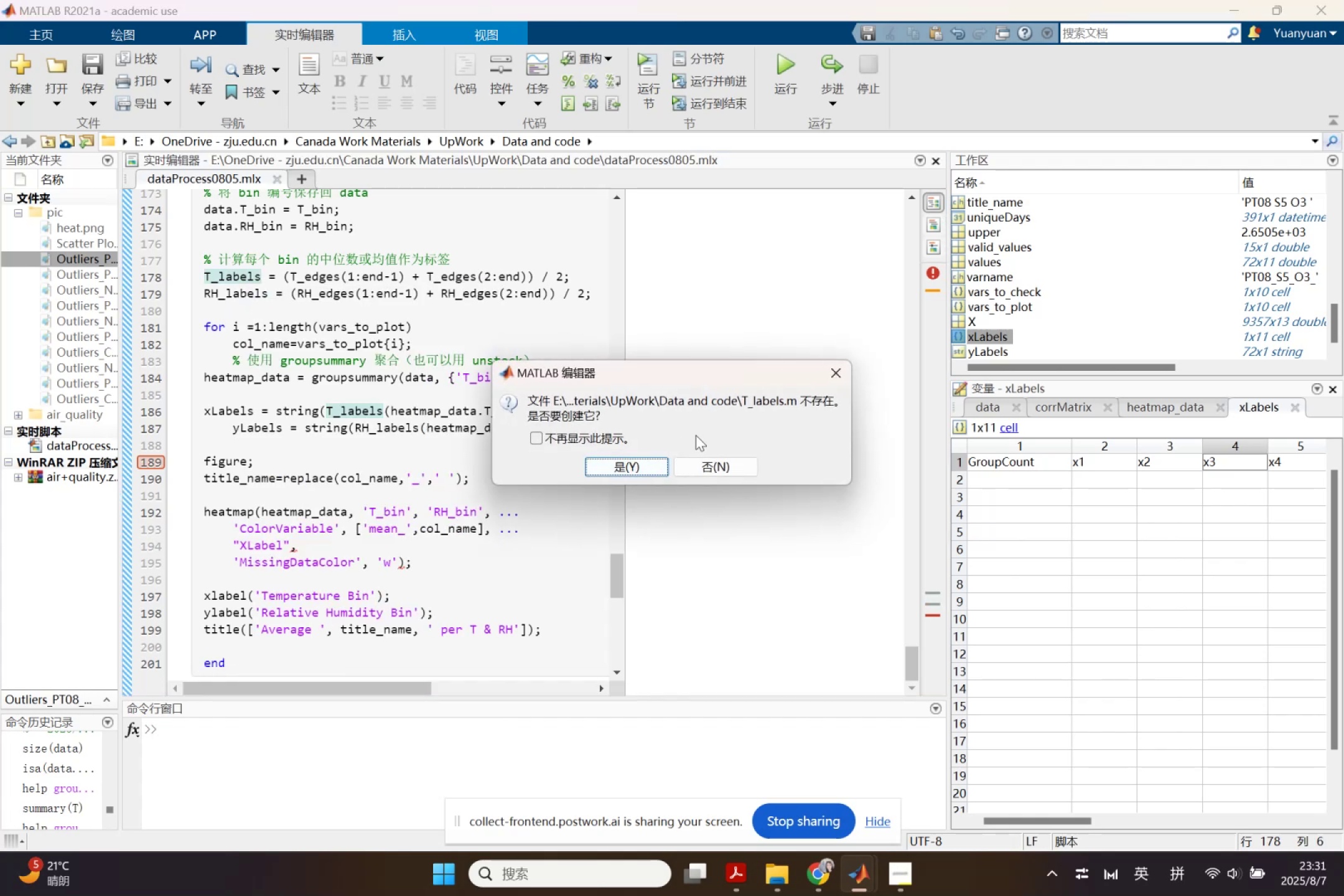 
left_click([841, 372])
 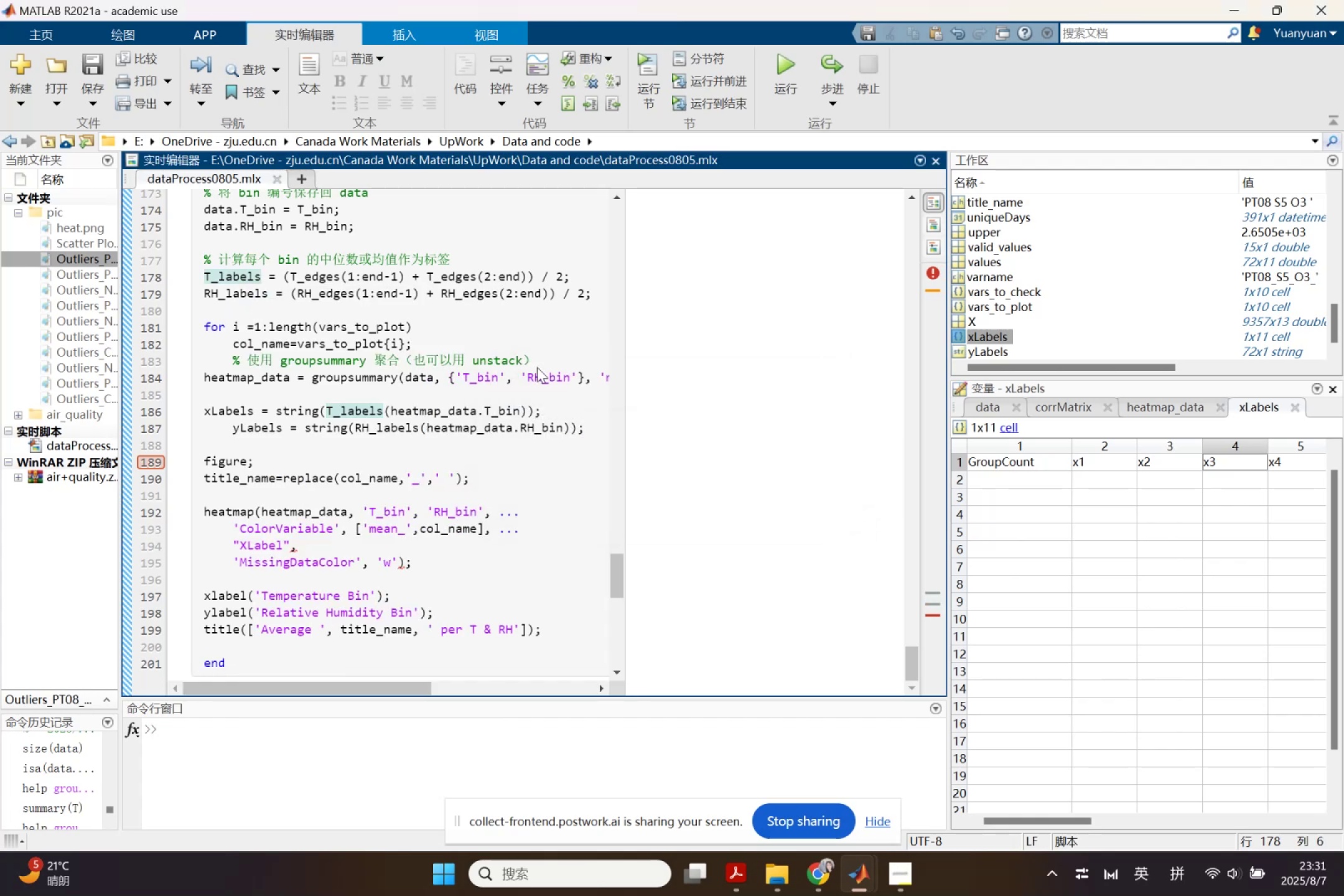 
scroll: coordinate [491, 393], scroll_direction: up, amount: 3.0
 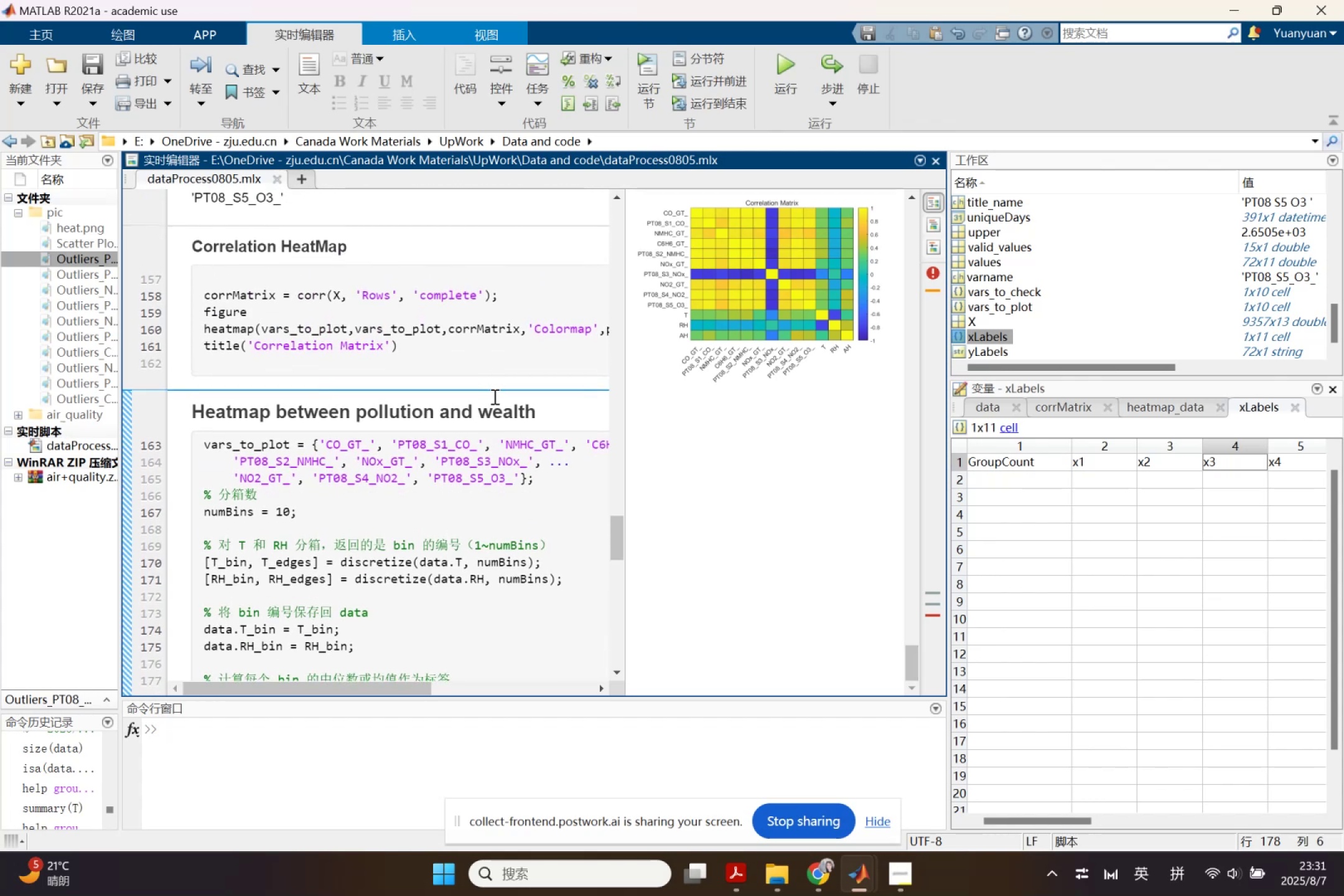 
scroll: coordinate [493, 396], scroll_direction: down, amount: 1.0
 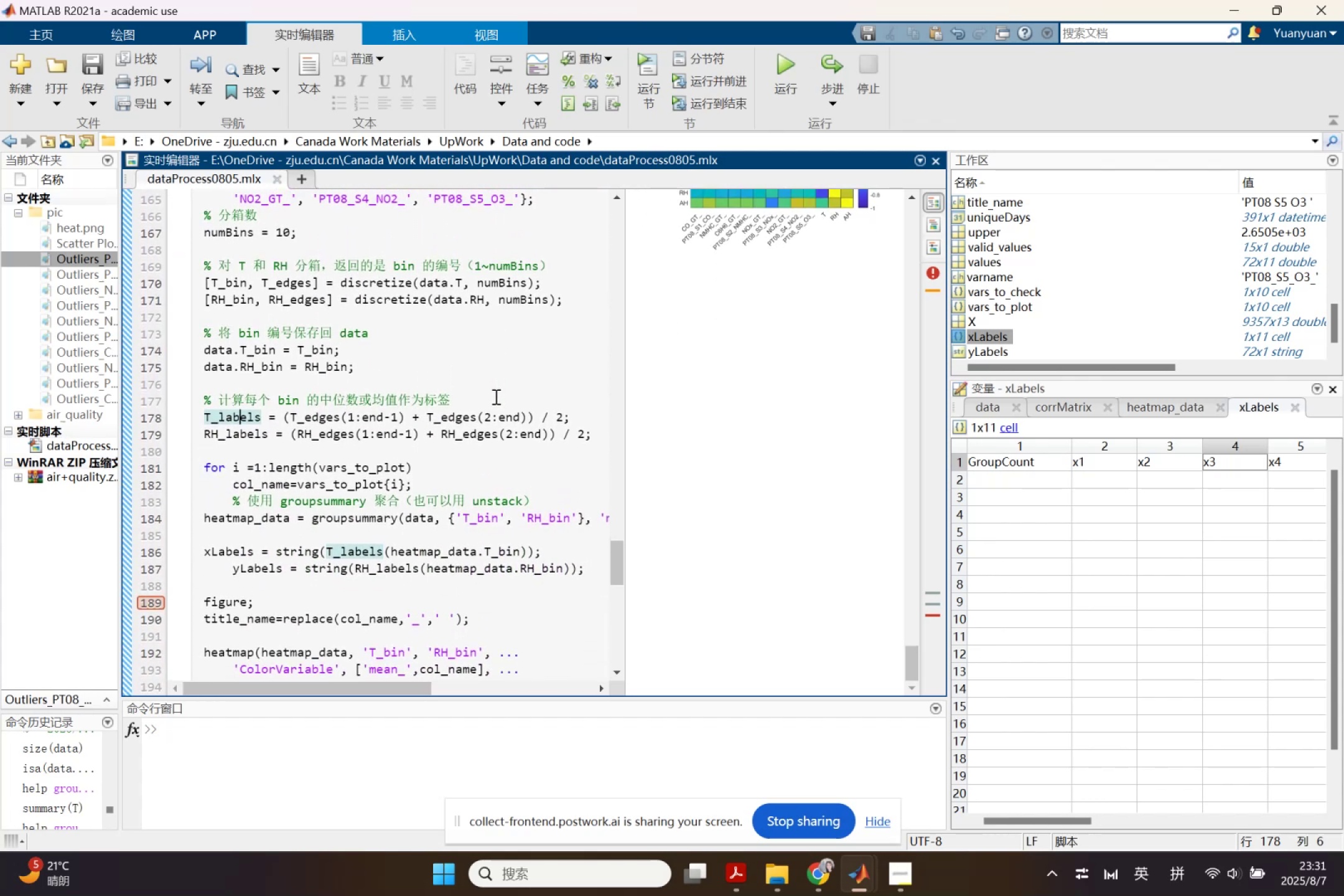 
left_click([495, 396])
 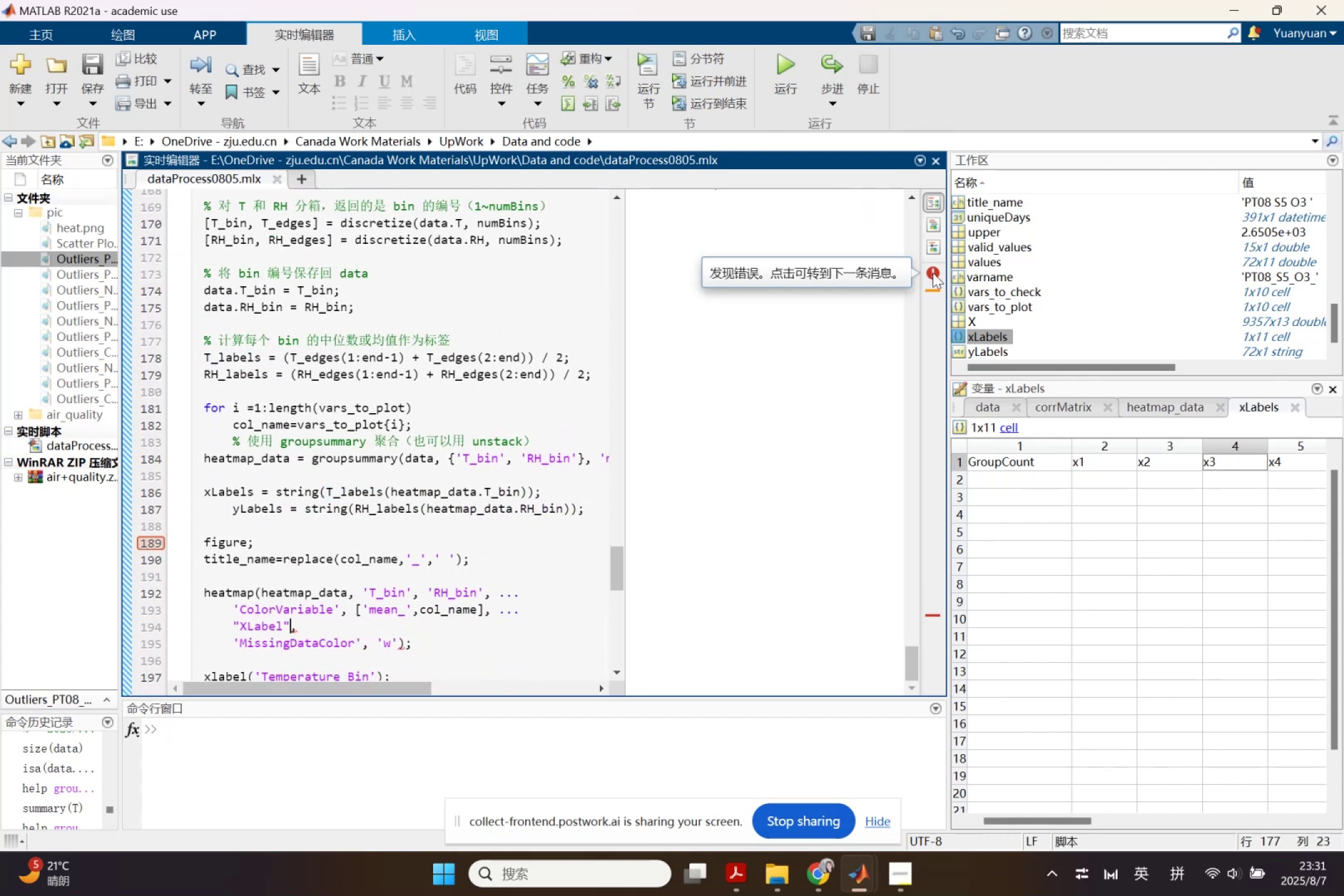 
double_click([933, 273])
 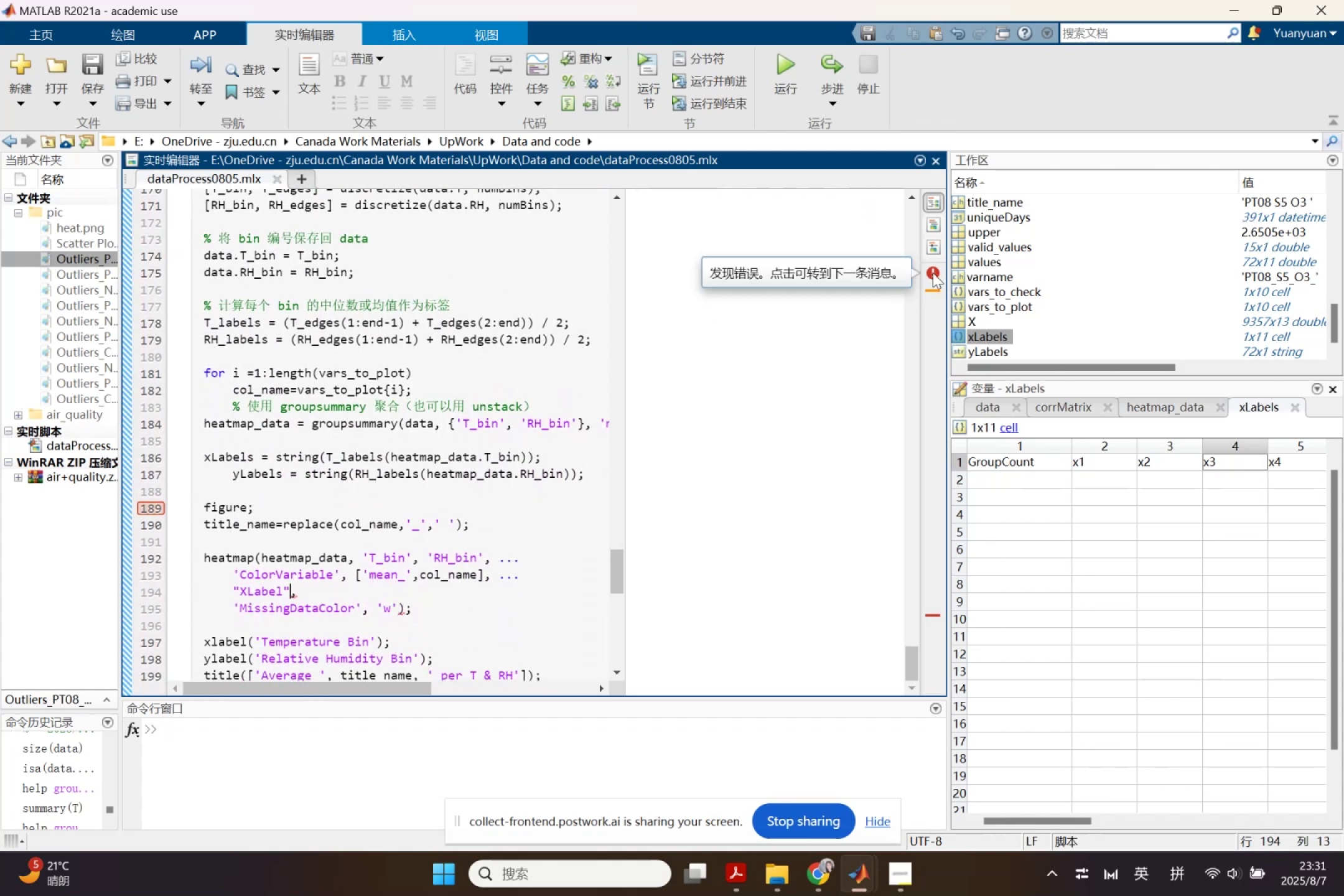 
triple_click([933, 273])
 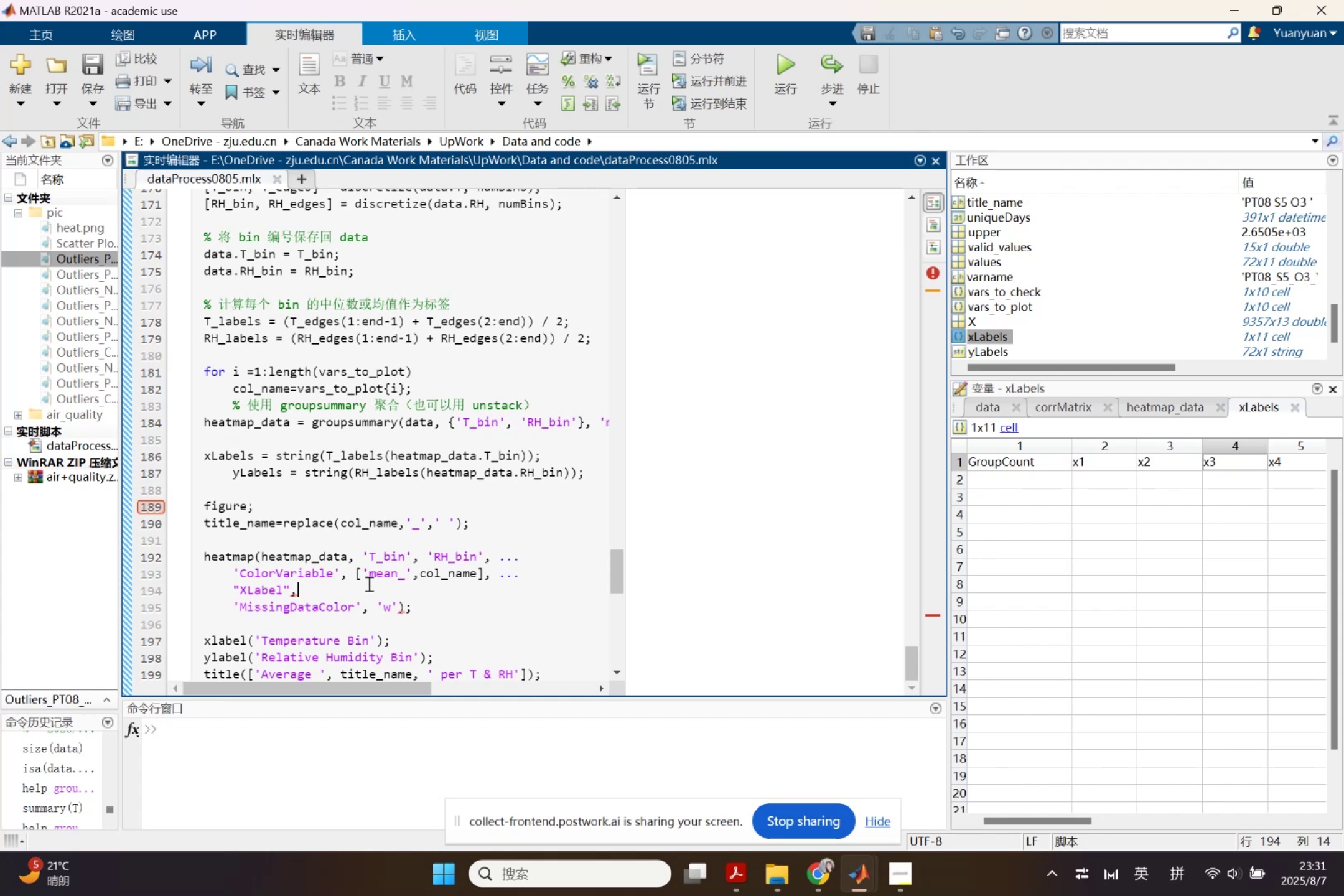 
wait(7.52)
 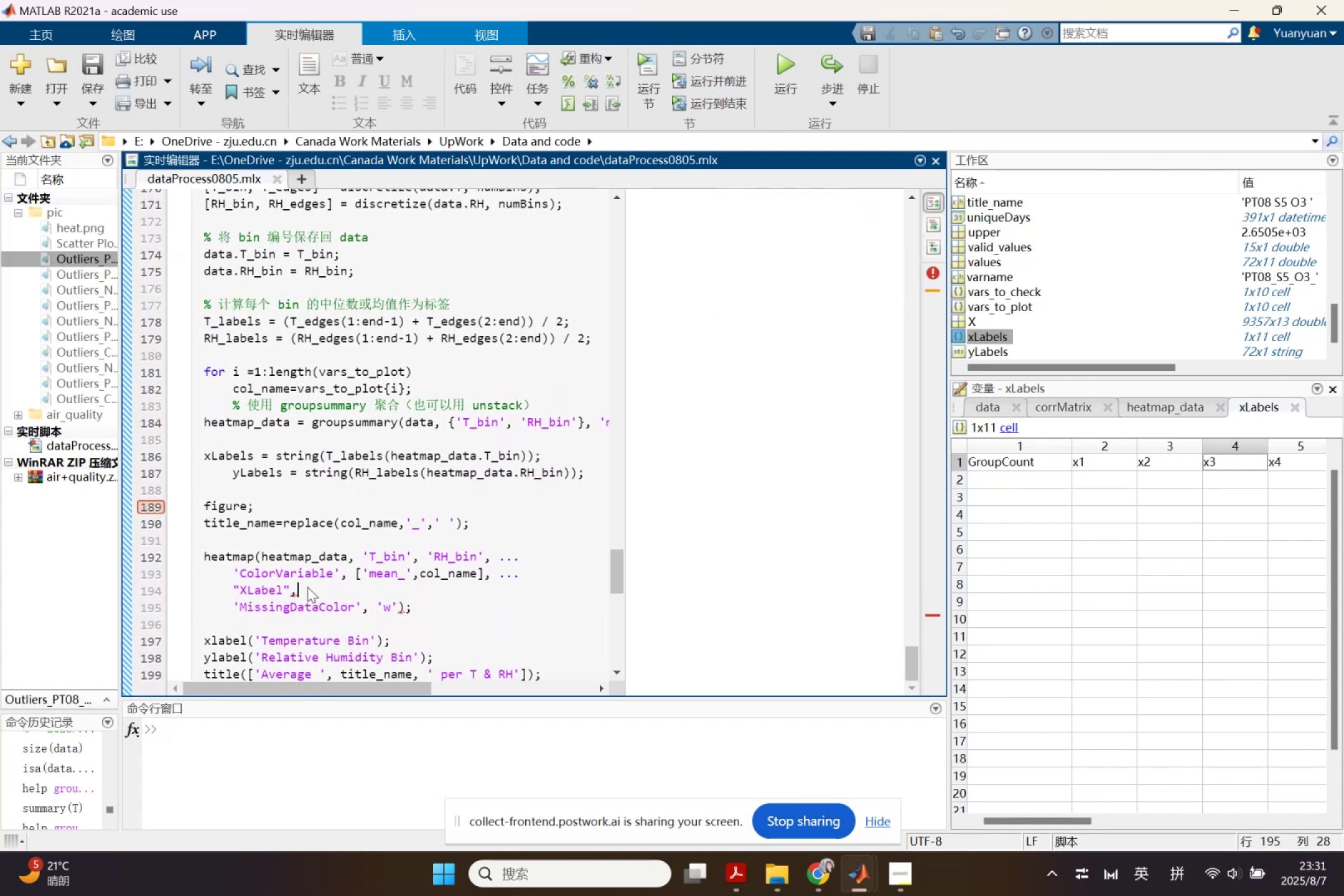 
key(Control+ControlLeft)
 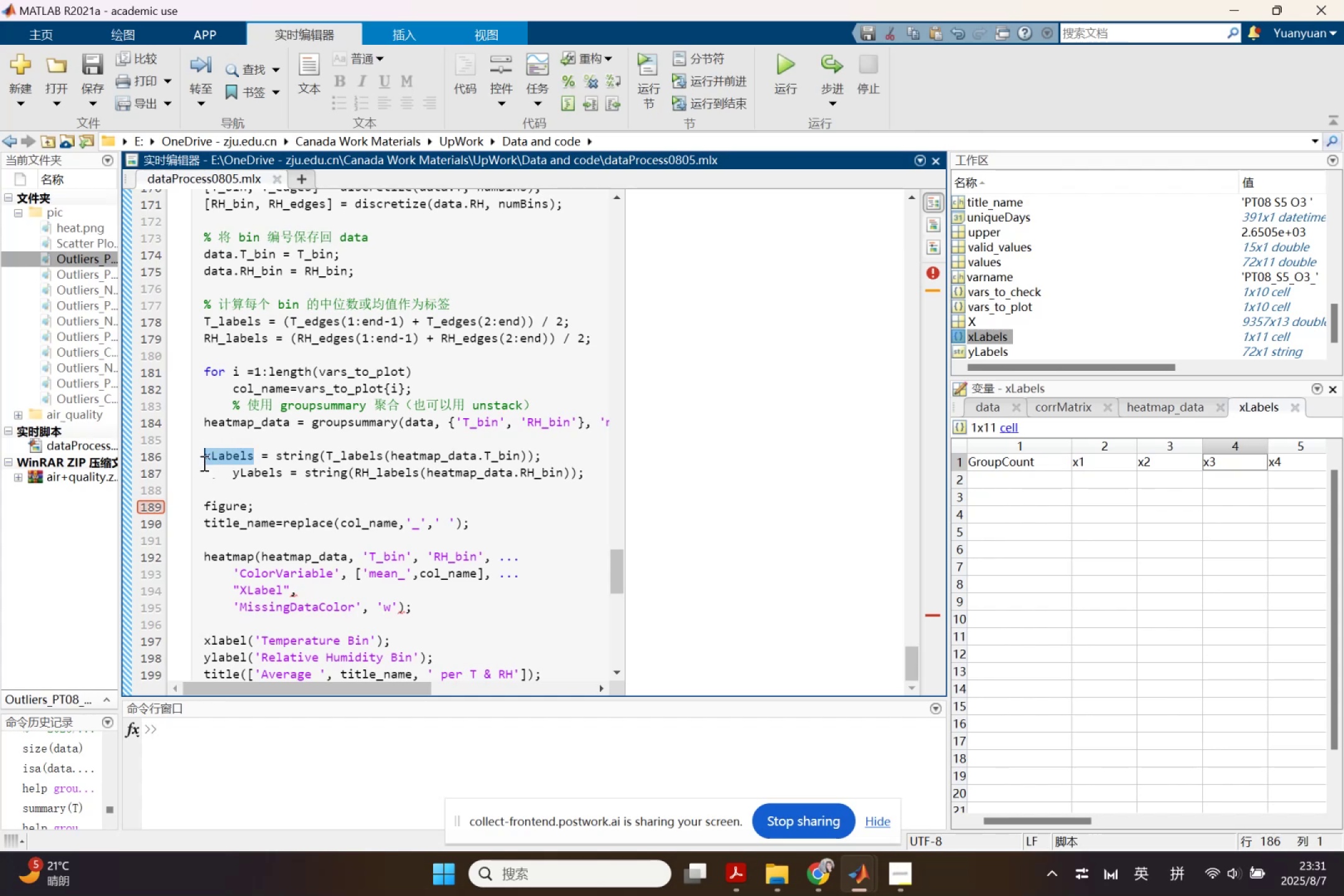 
key(Control+C)
 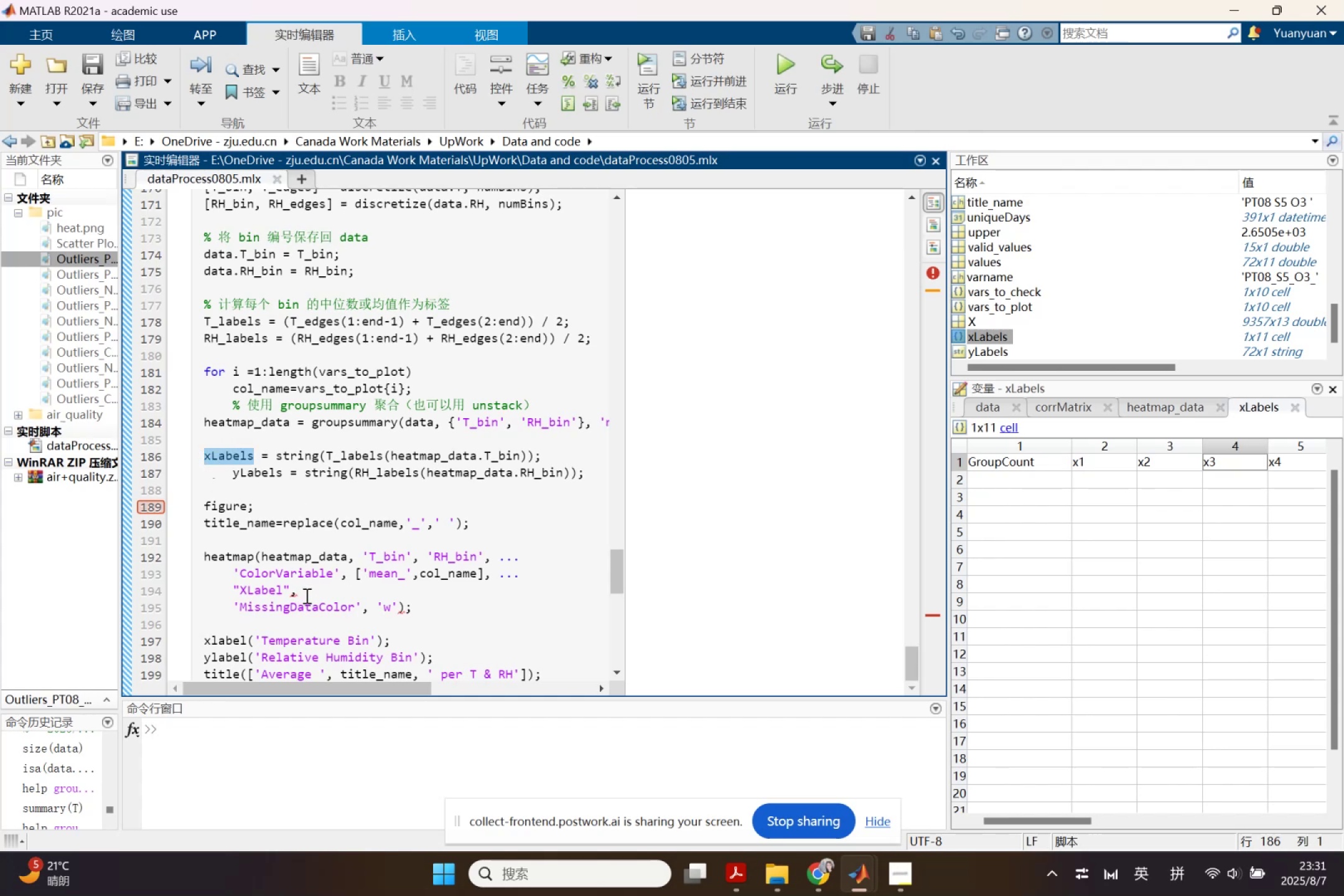 
left_click([306, 594])
 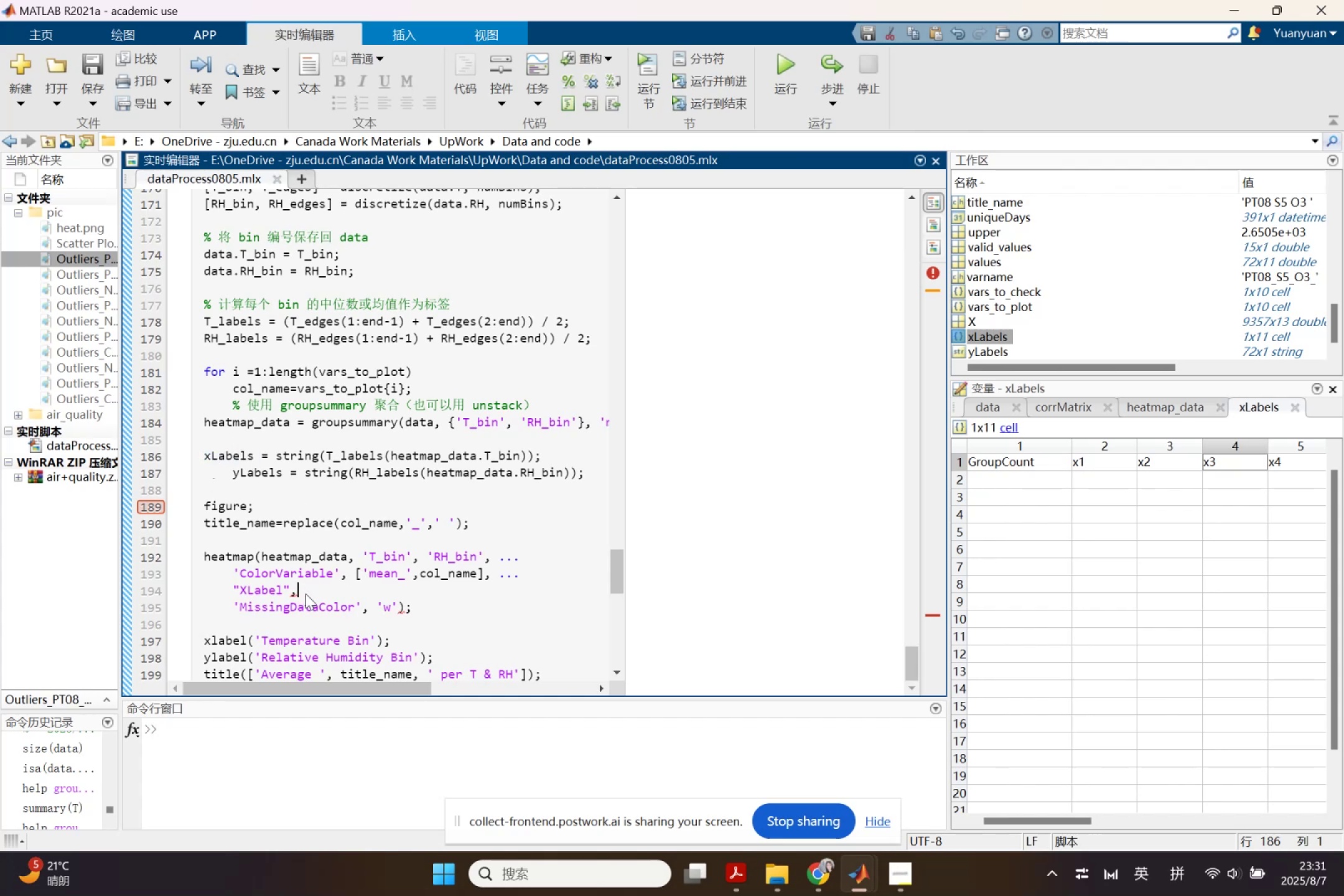 
key(Control+ControlLeft)
 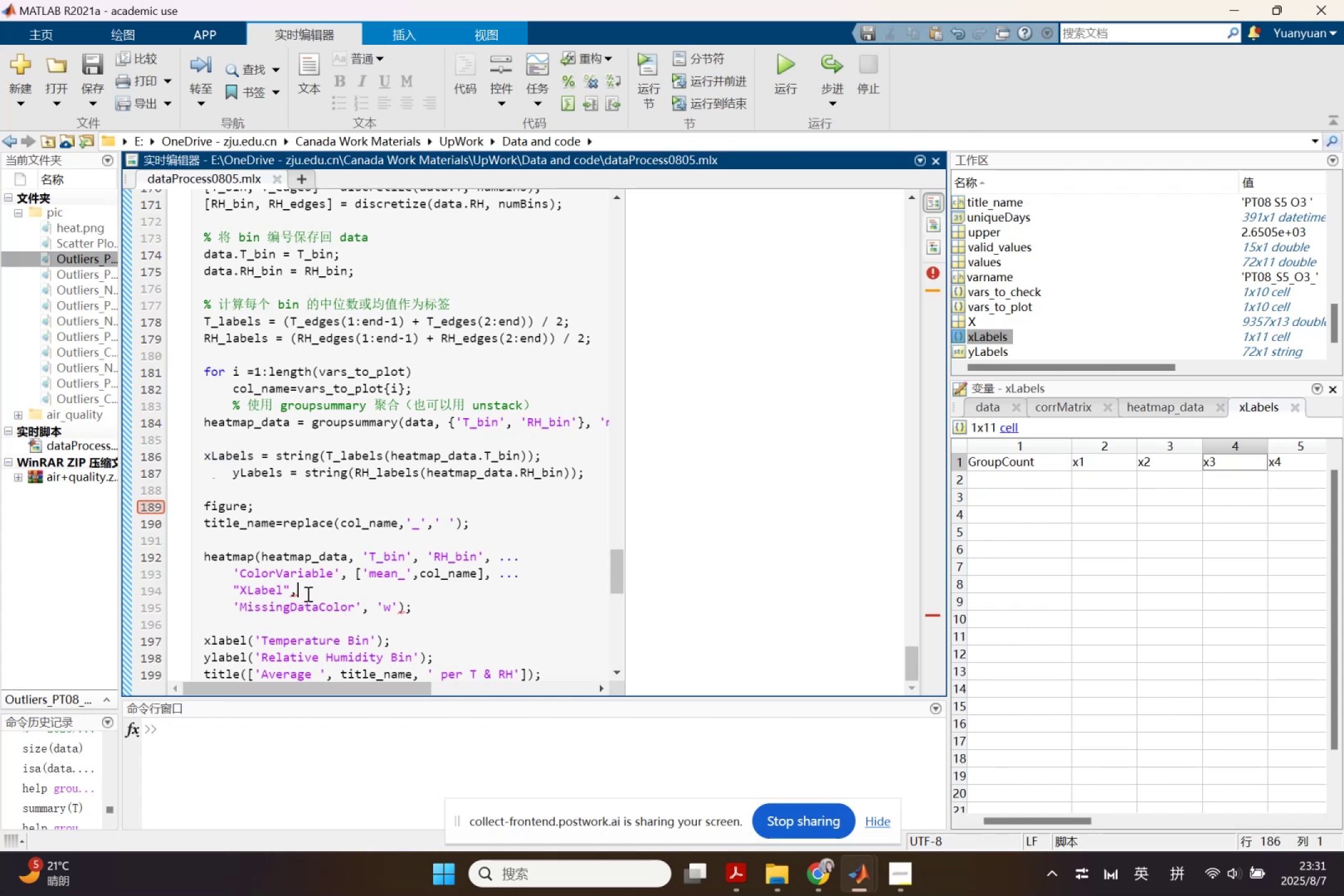 
key(Control+V)
 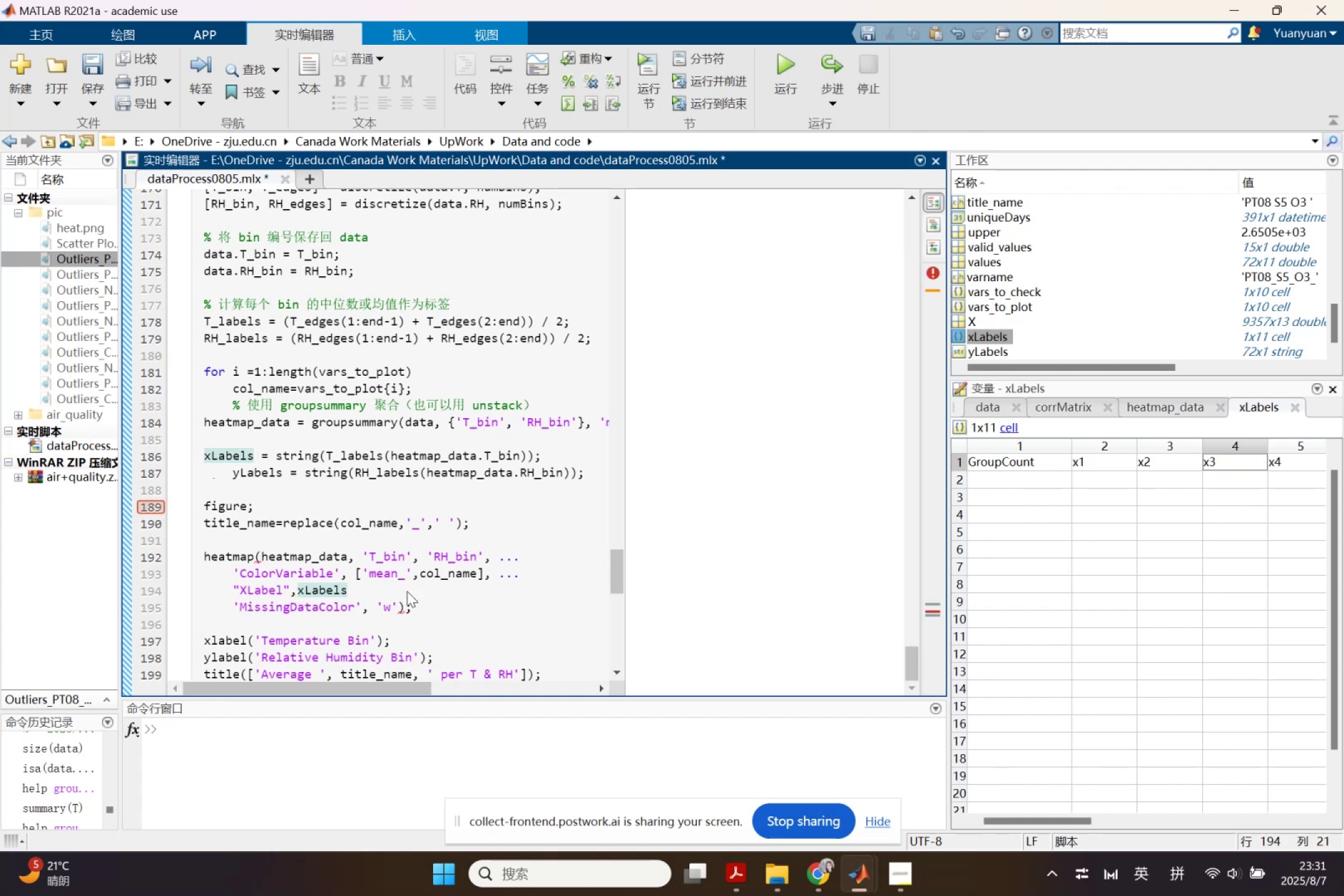 
key(Comma)
 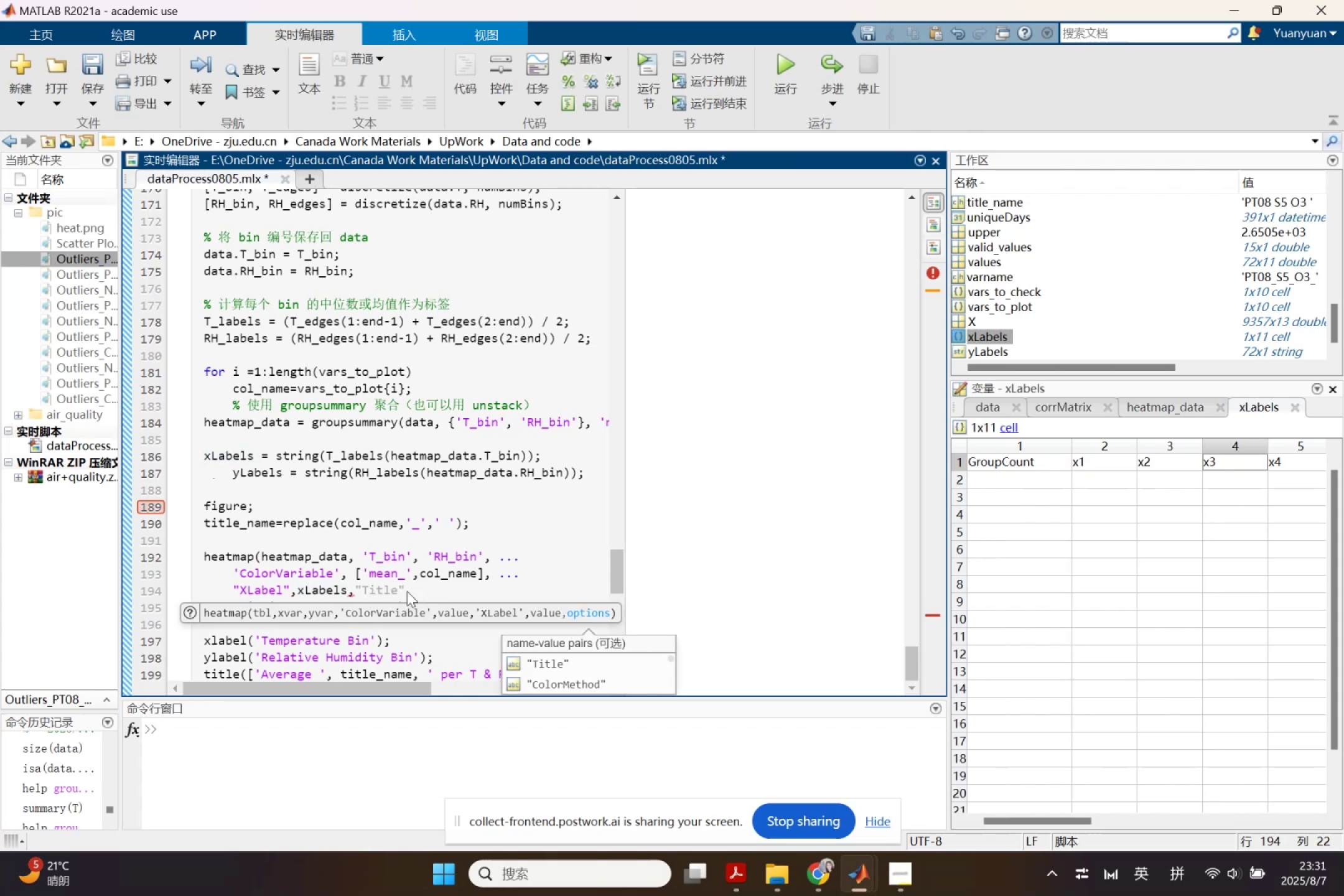 
key(Quote)
 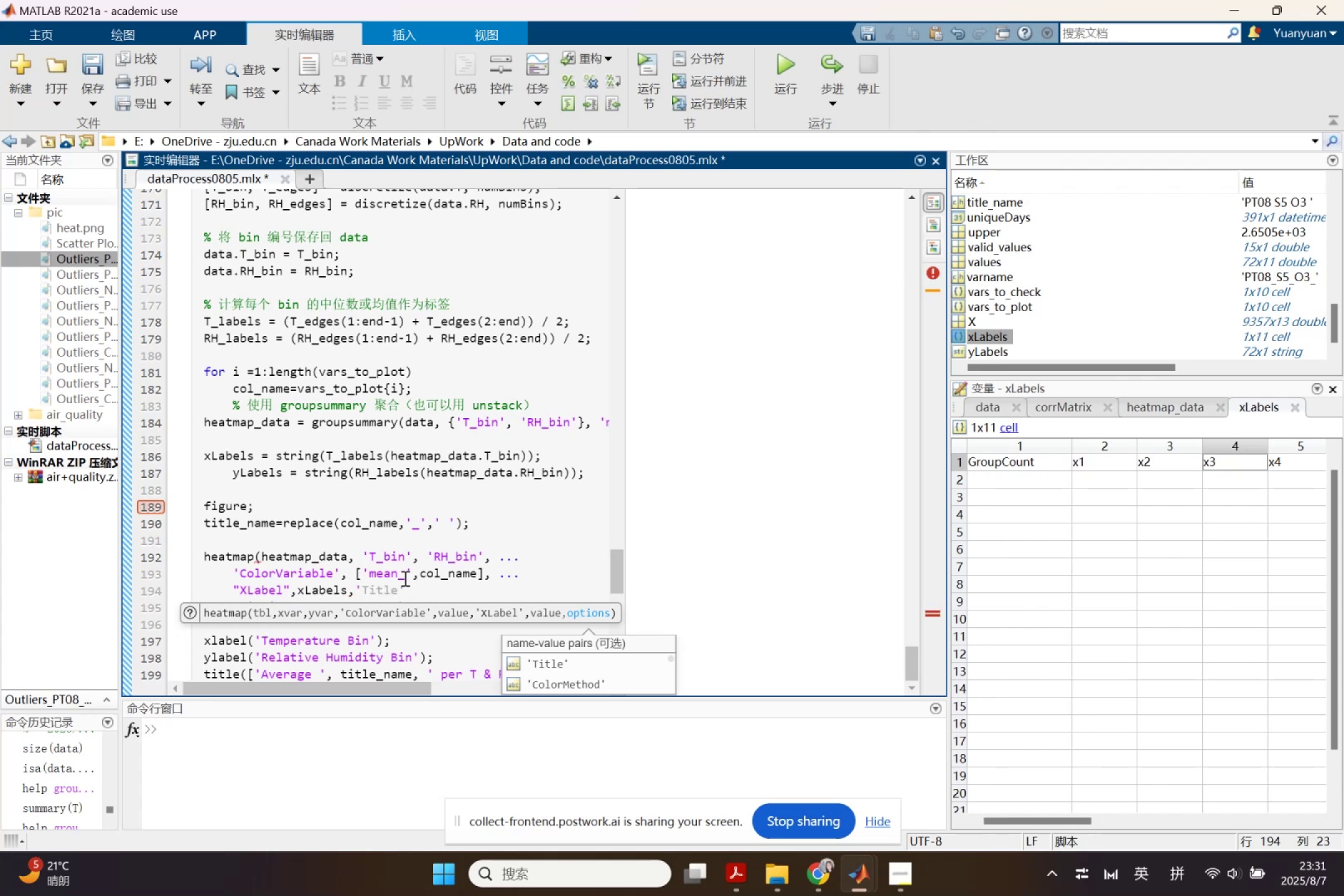 
key(Y)
 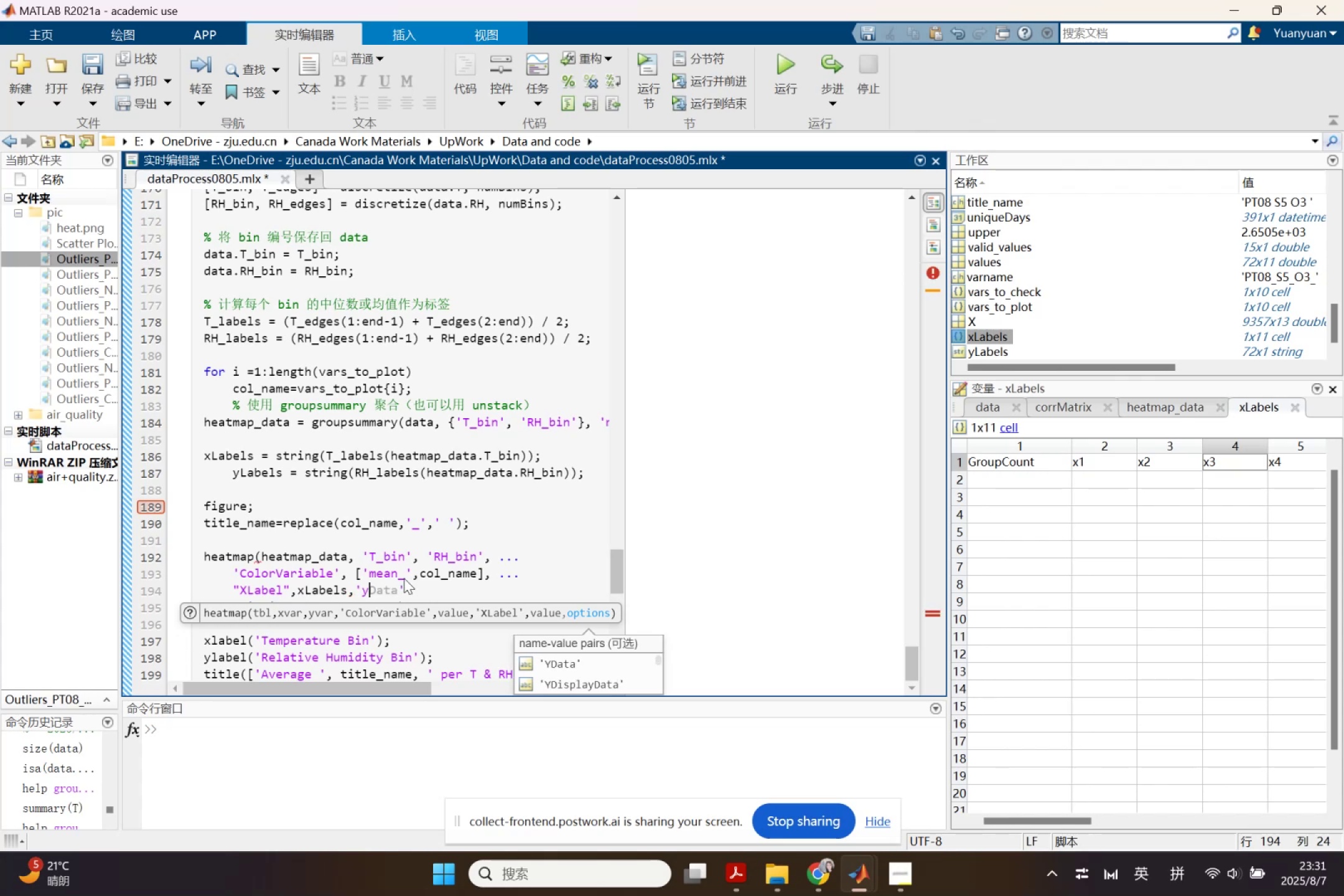 
key(ArrowDown)
 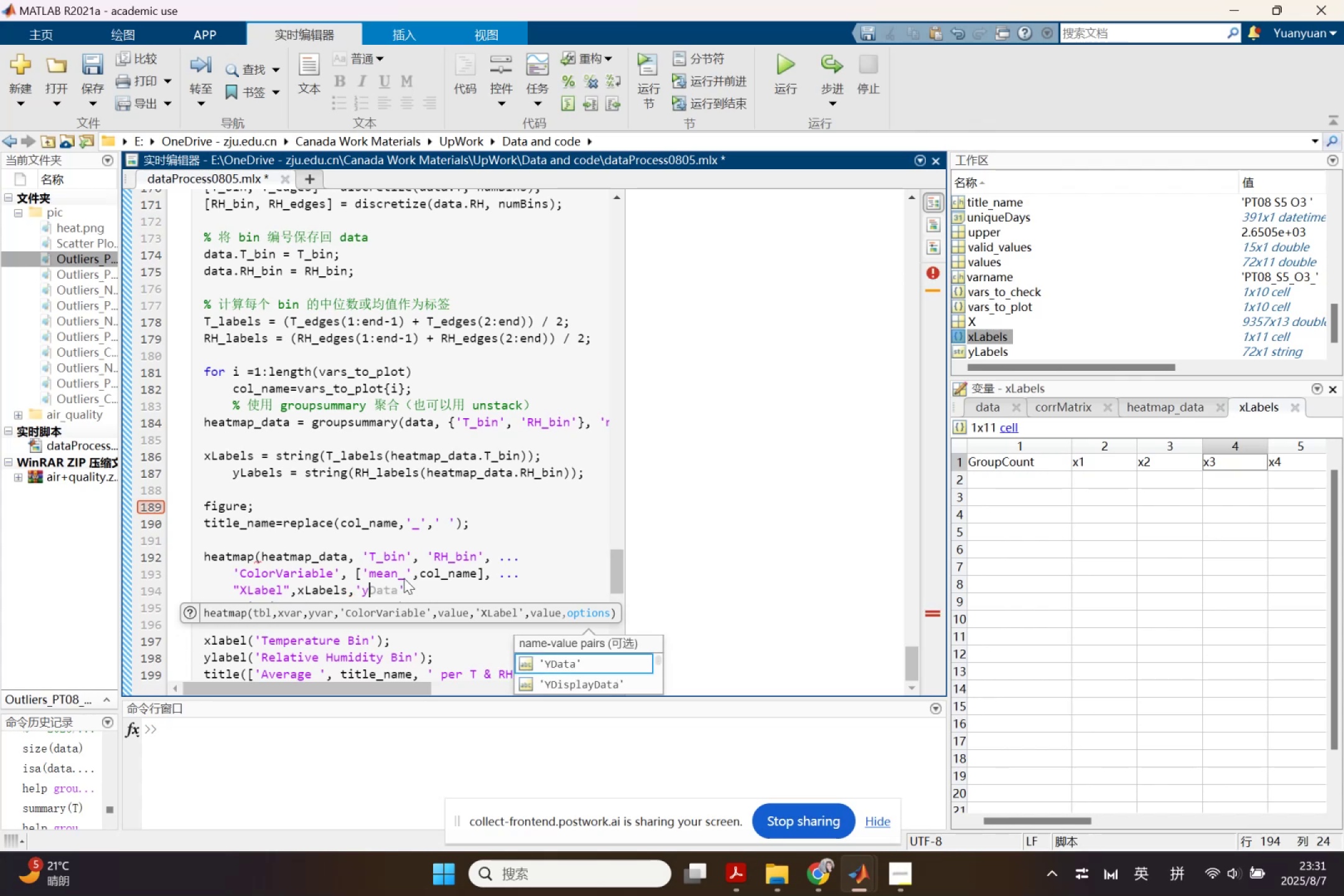 
key(ArrowDown)
 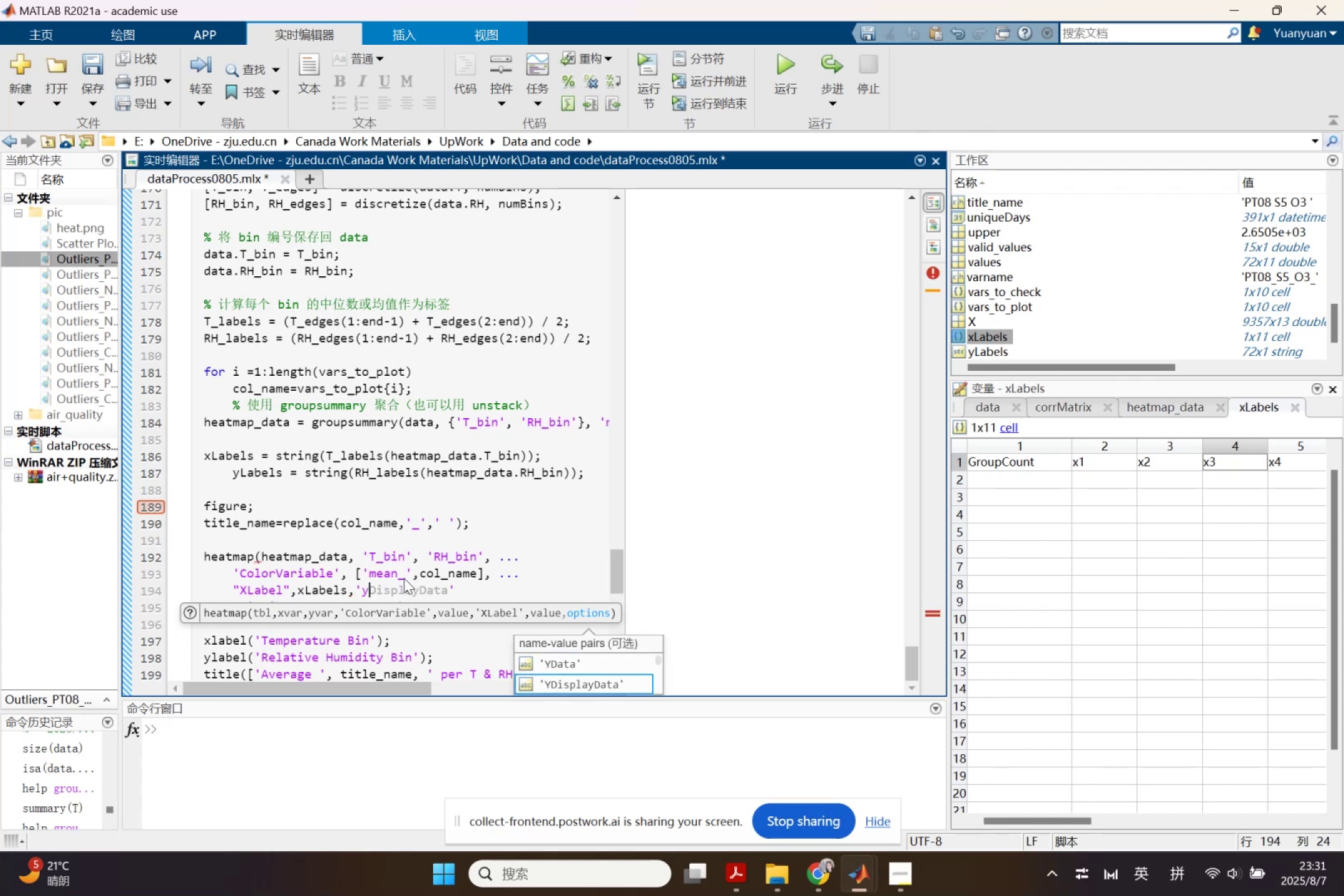 
key(ArrowDown)
 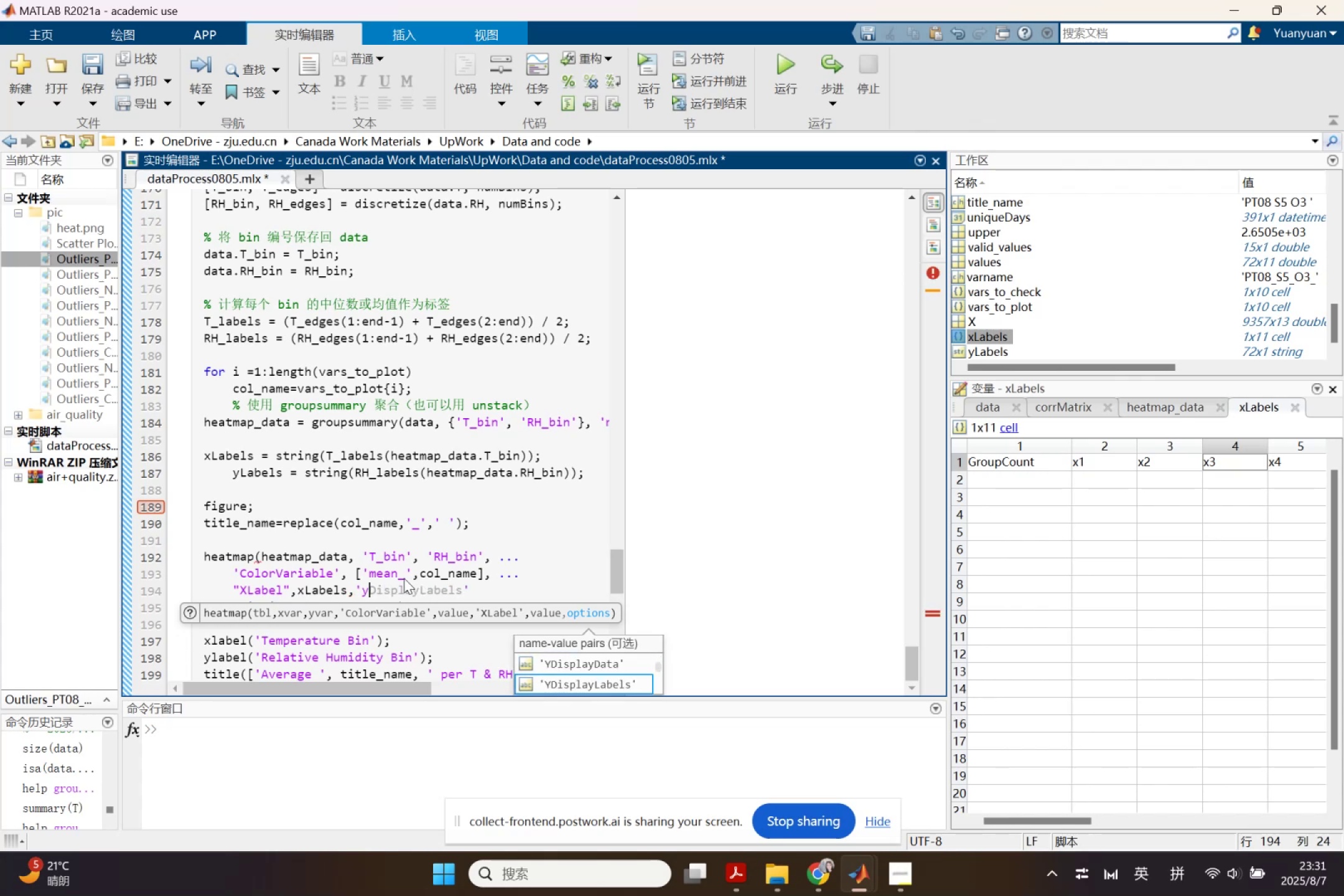 
key(ArrowDown)
 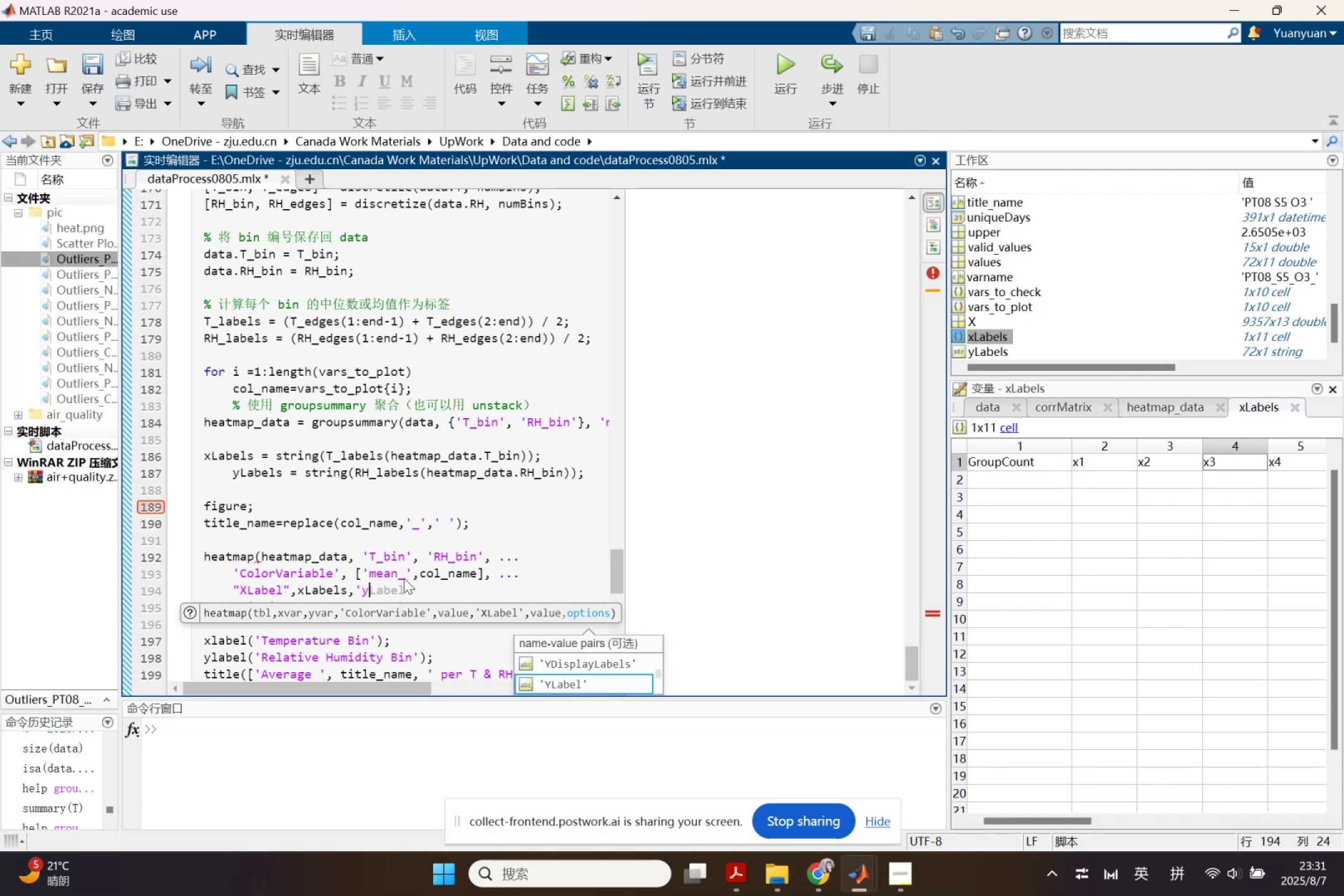 
key(Enter)
 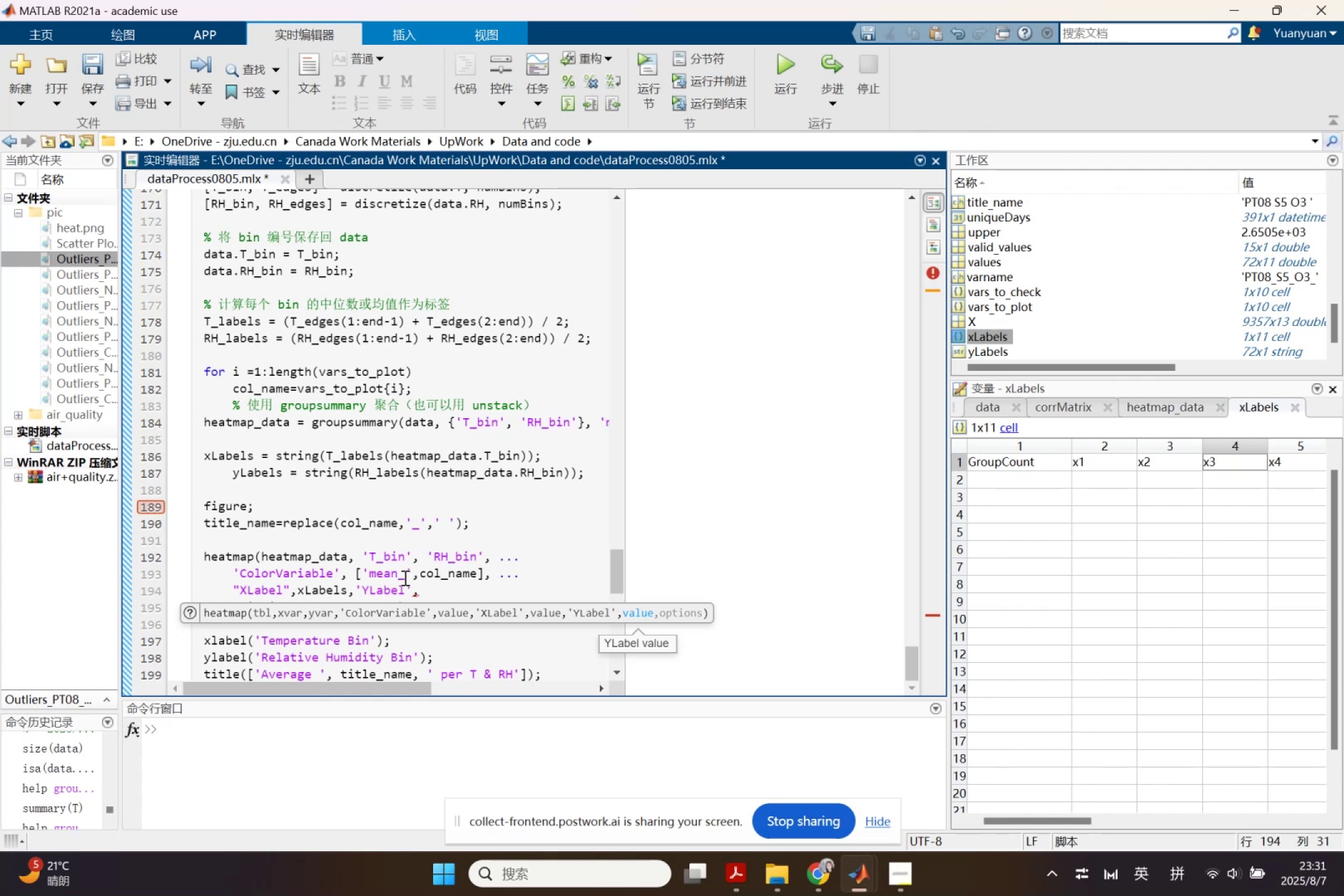 
wait(6.36)
 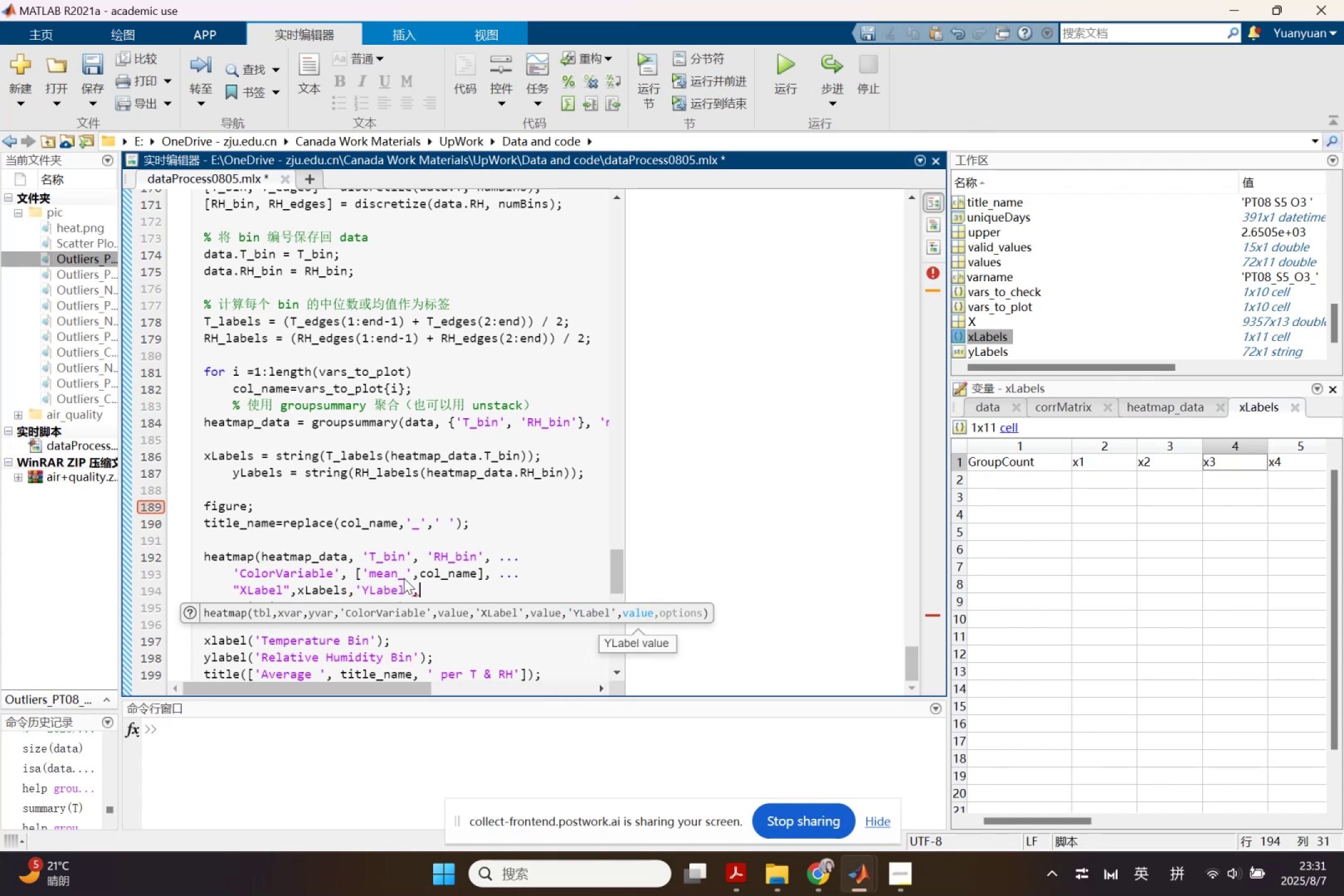 
left_click([302, 553])
 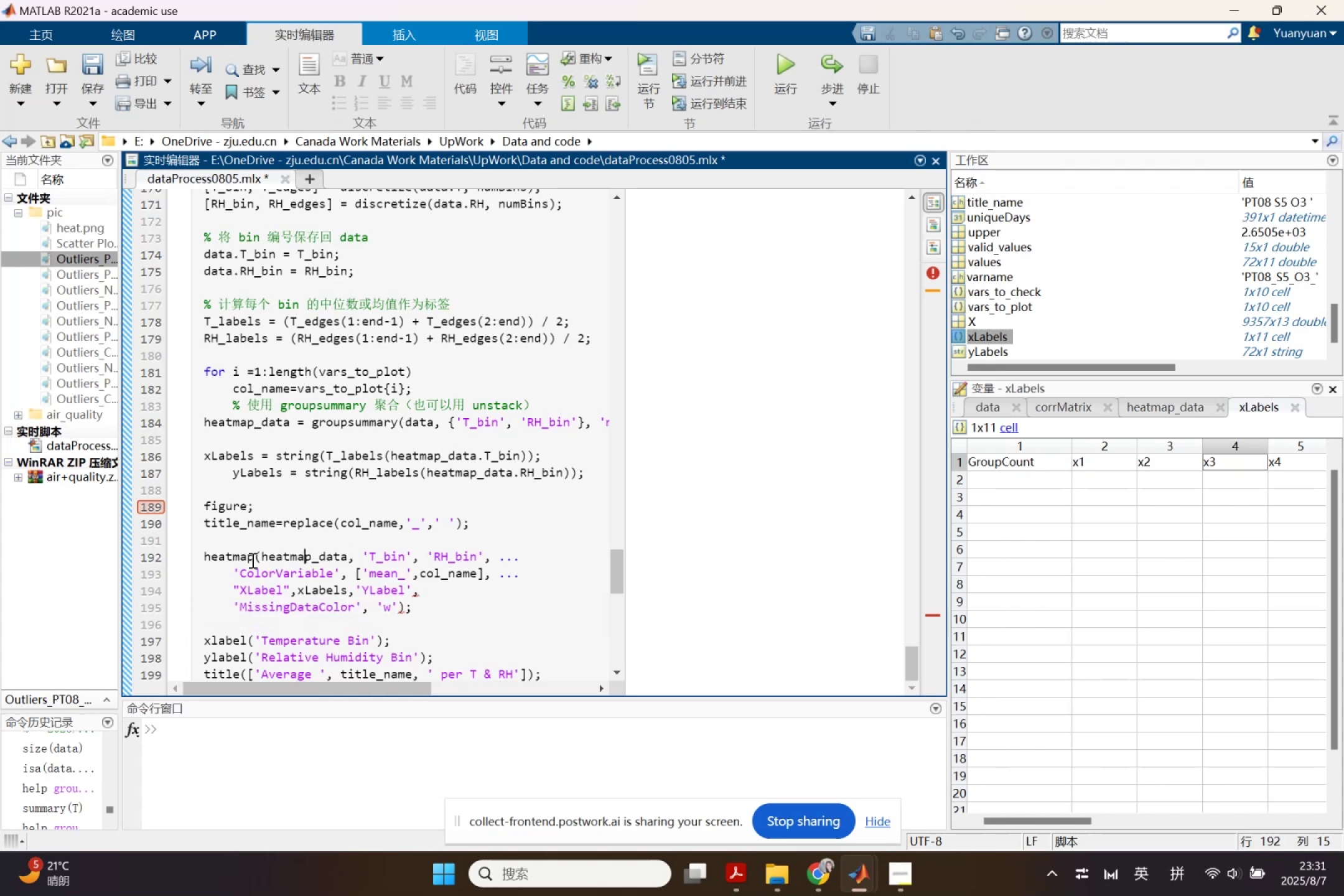 
left_click([246, 557])
 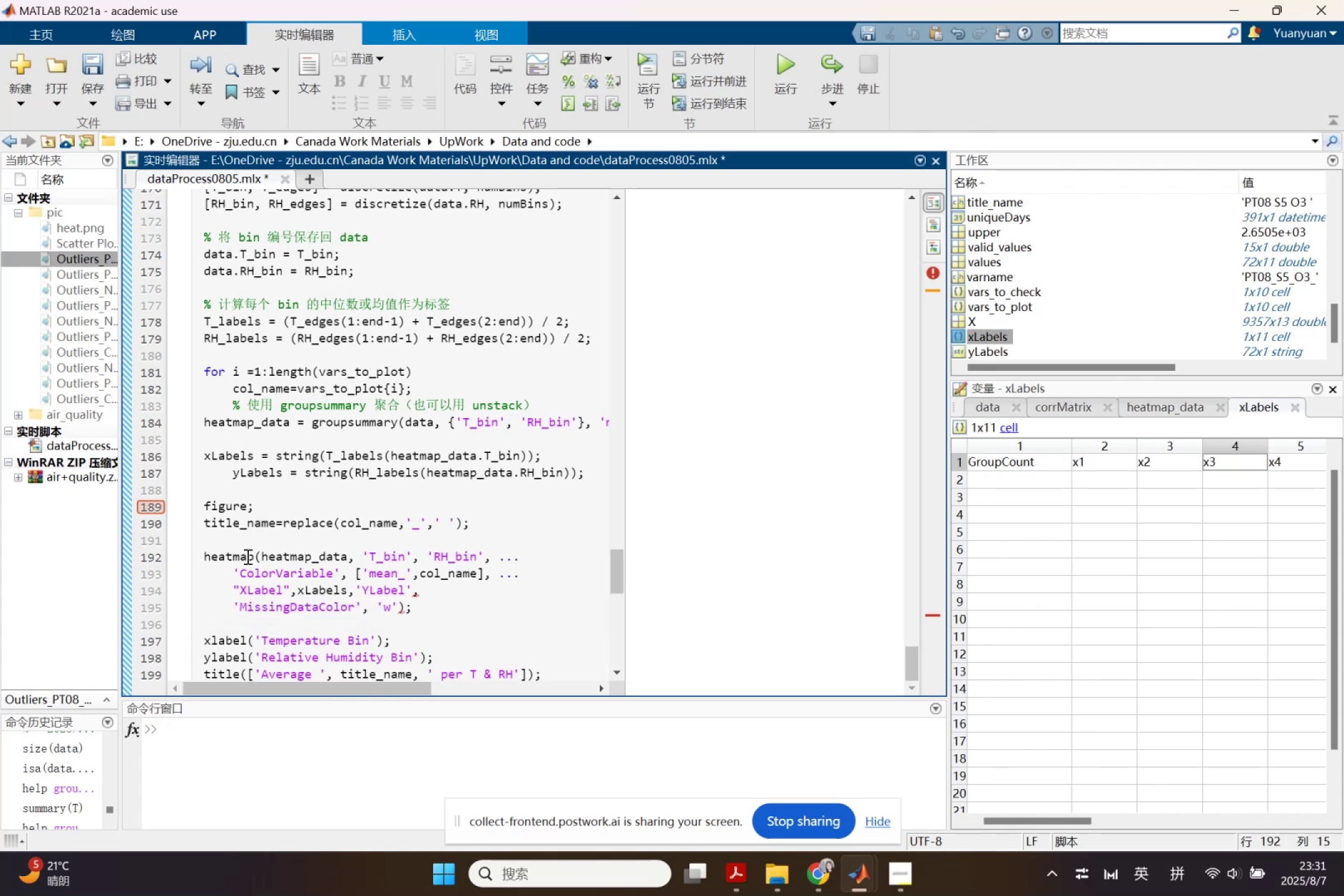 
right_click([246, 556])
 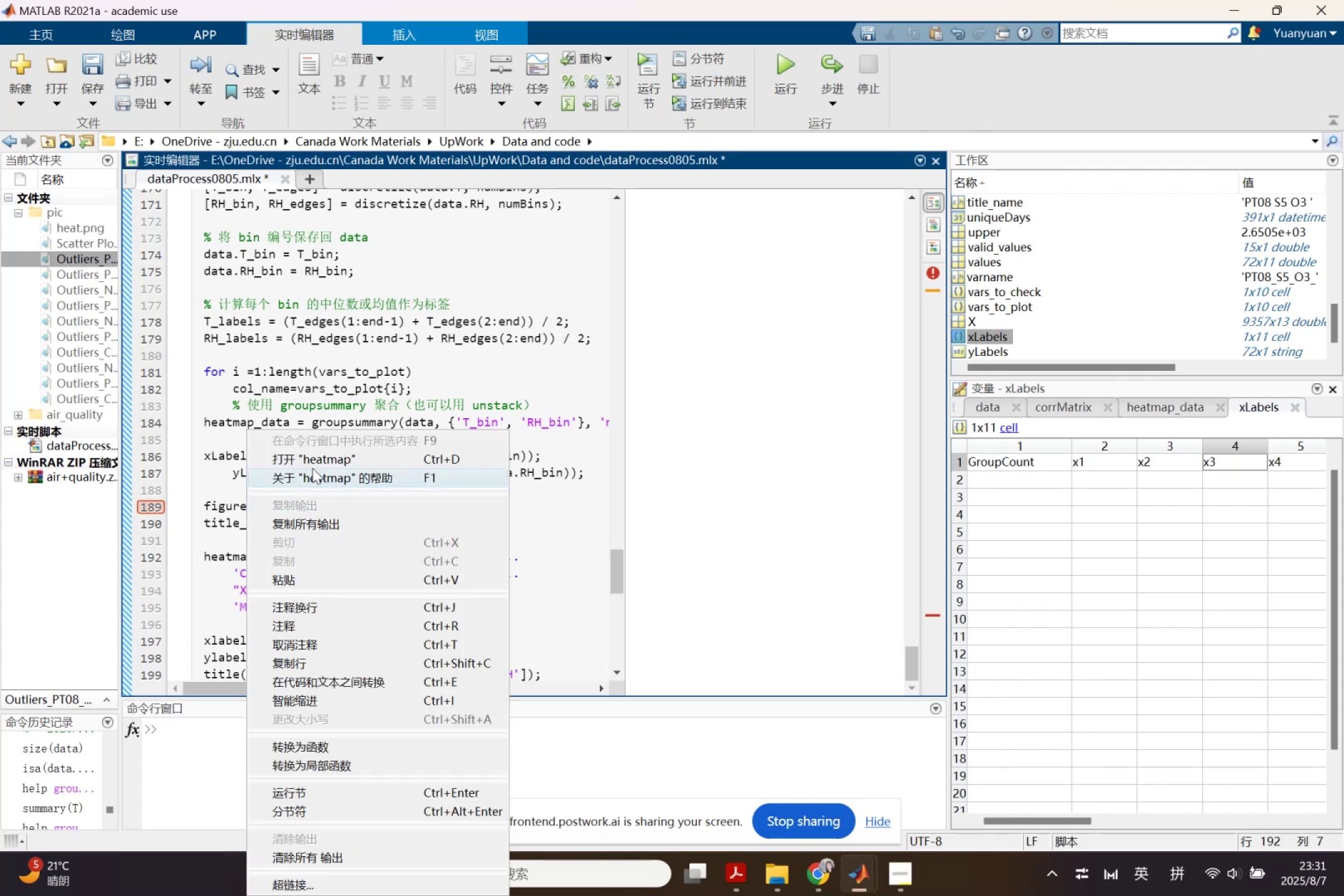 
left_click([314, 474])
 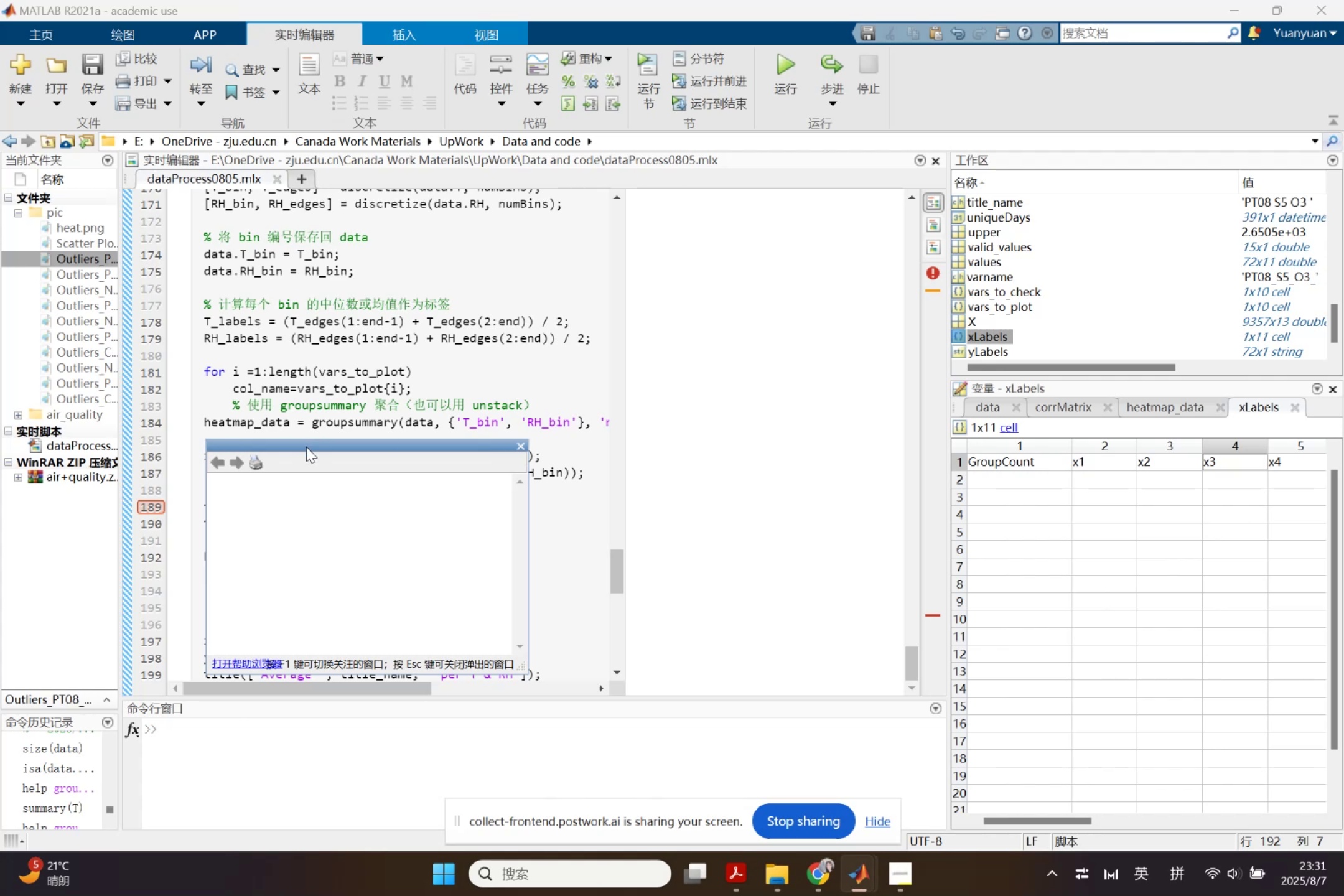 
left_click([849, 866])
 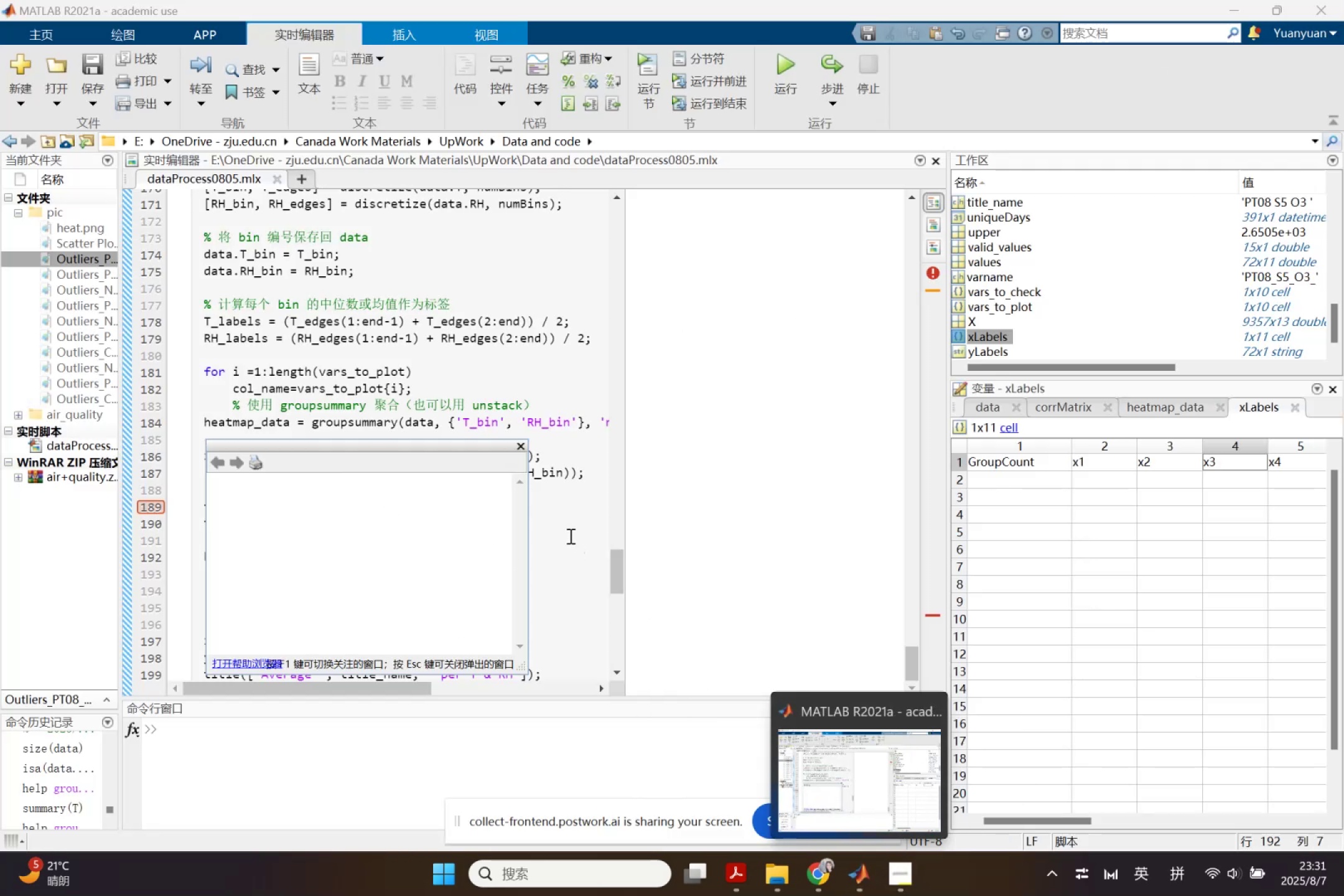 
left_click_drag(start_coordinate=[388, 446], to_coordinate=[958, 402])
 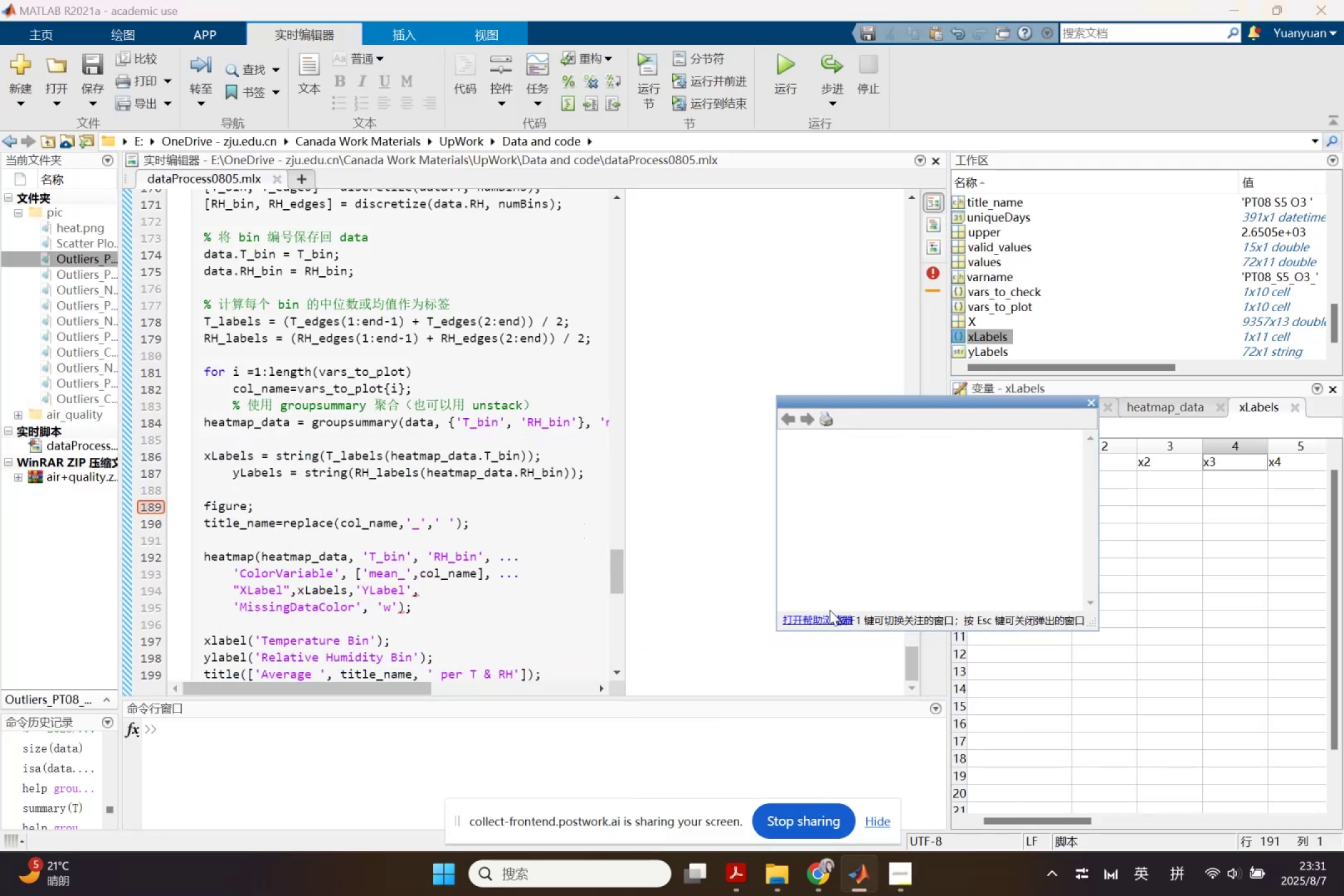 
left_click([814, 619])
 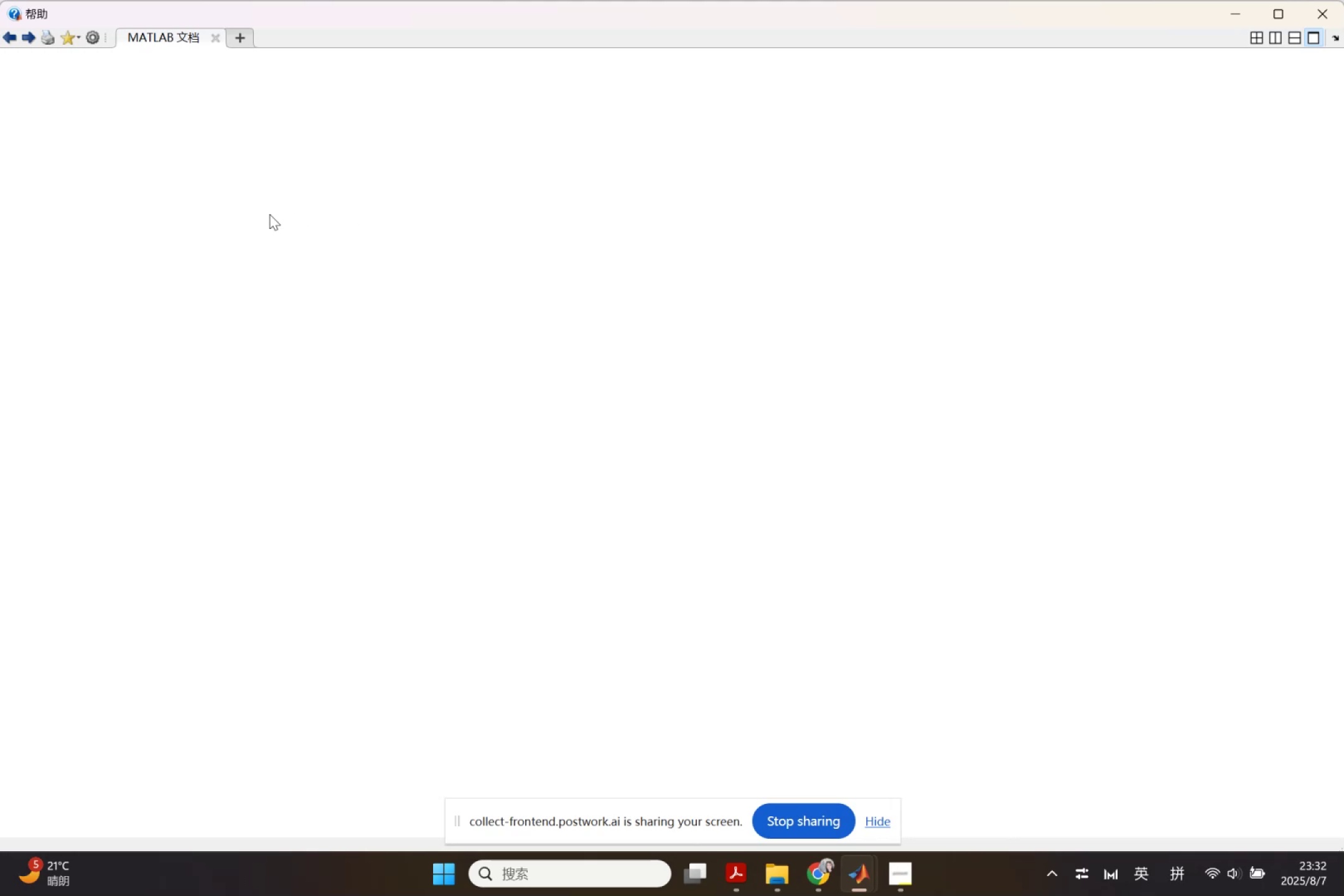 
scroll: coordinate [245, 222], scroll_direction: down, amount: 1.0
 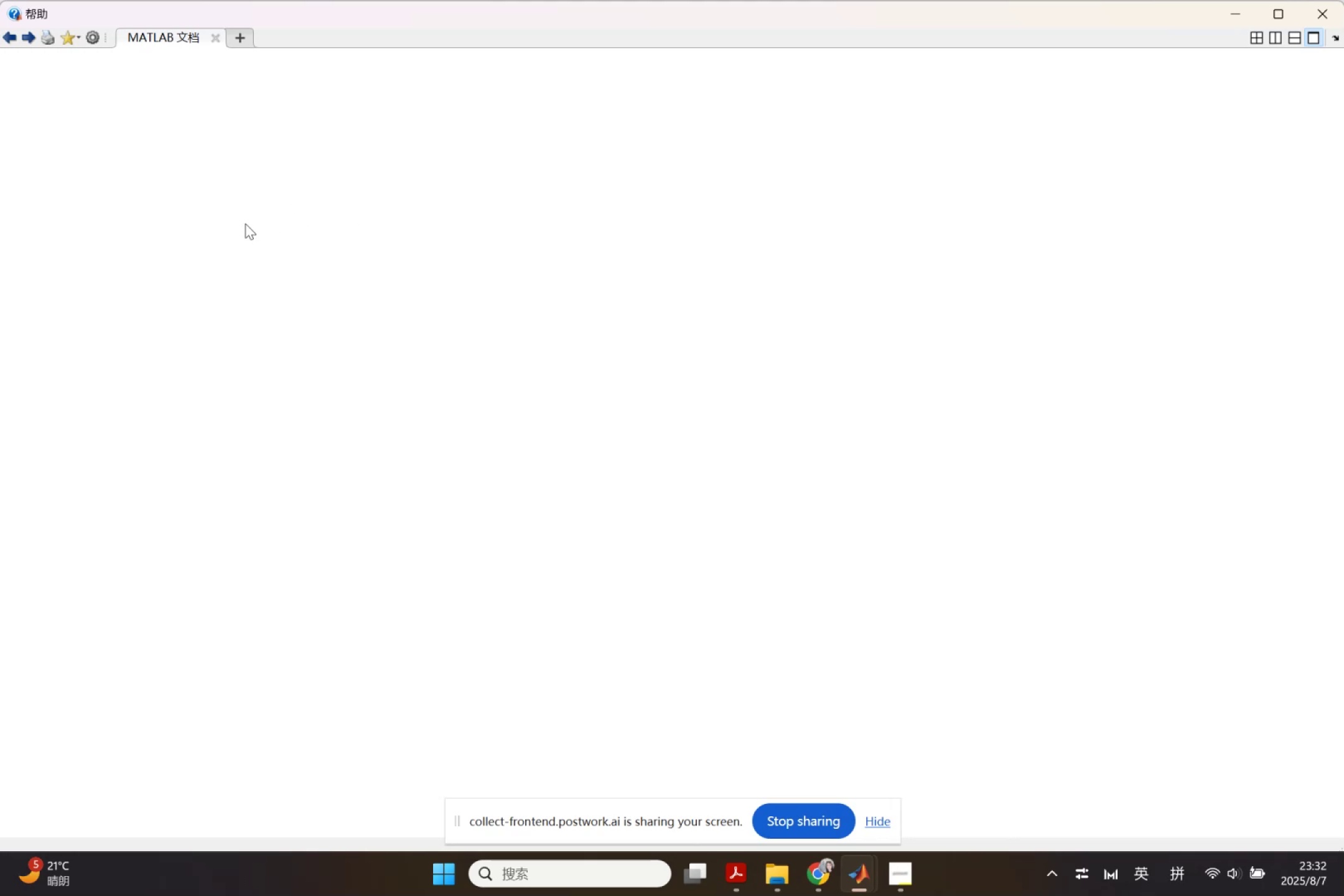 
mouse_move([261, 249])
 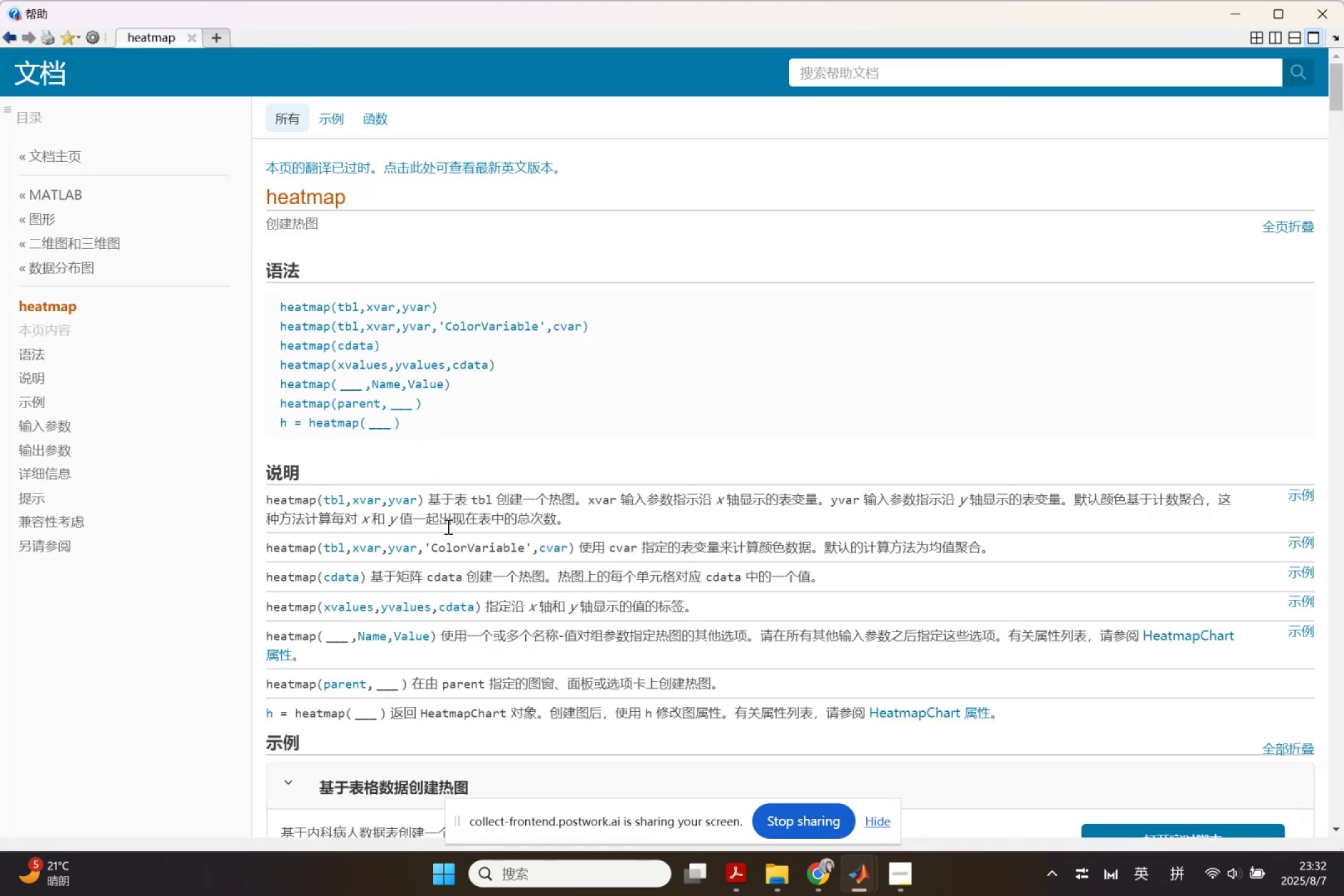 
wait(5.84)
 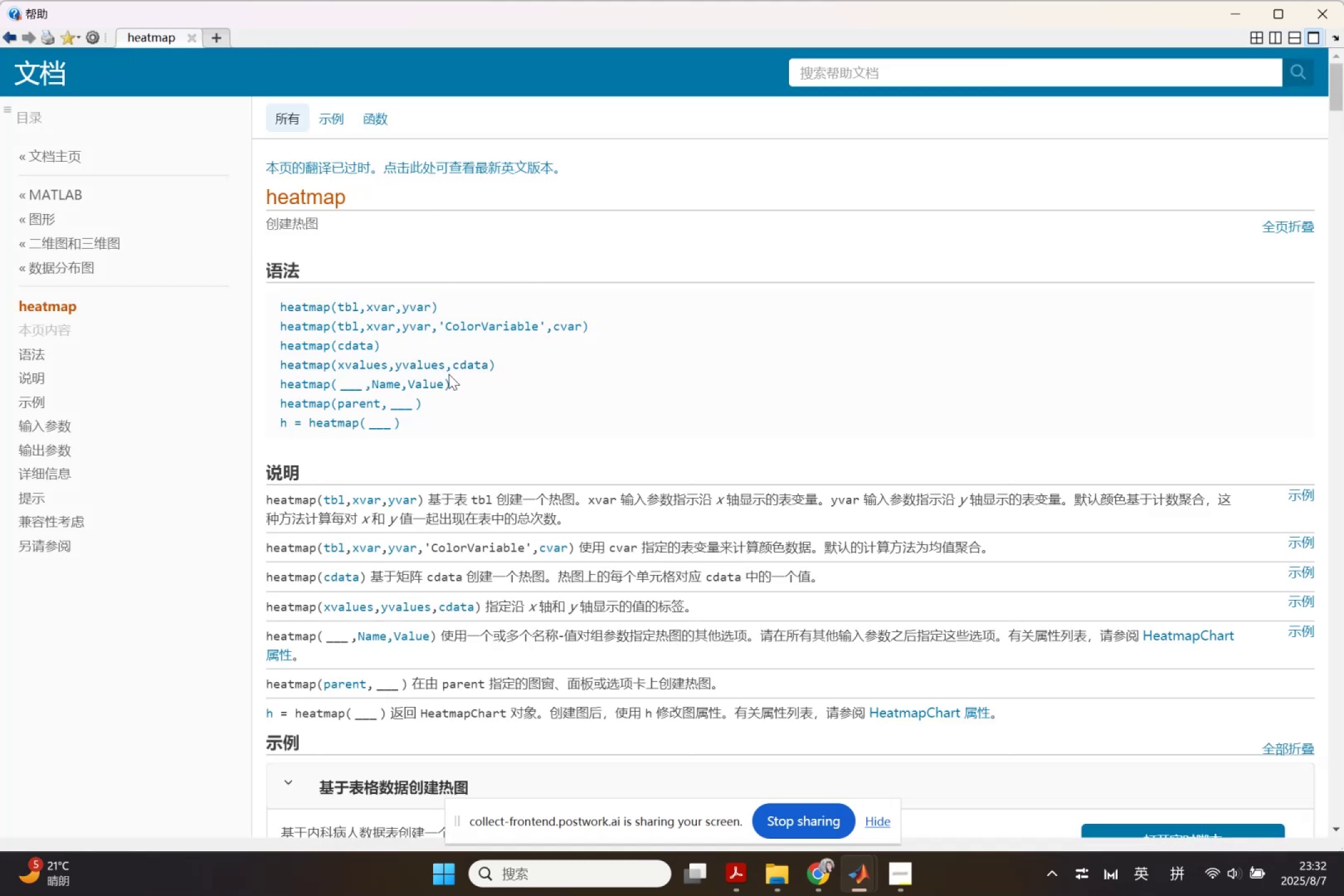 
scroll: coordinate [447, 526], scroll_direction: down, amount: 3.0
 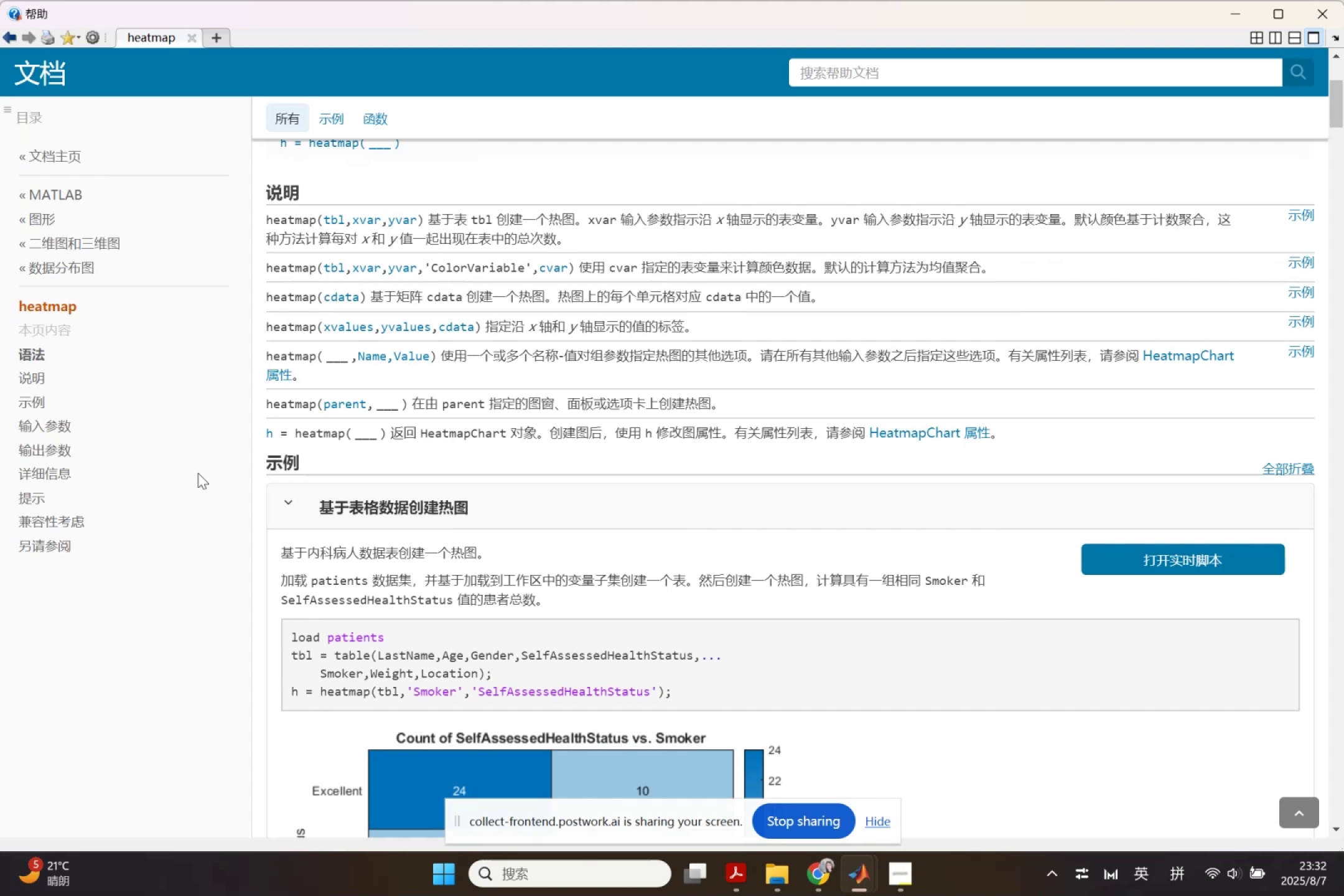 
left_click([43, 422])
 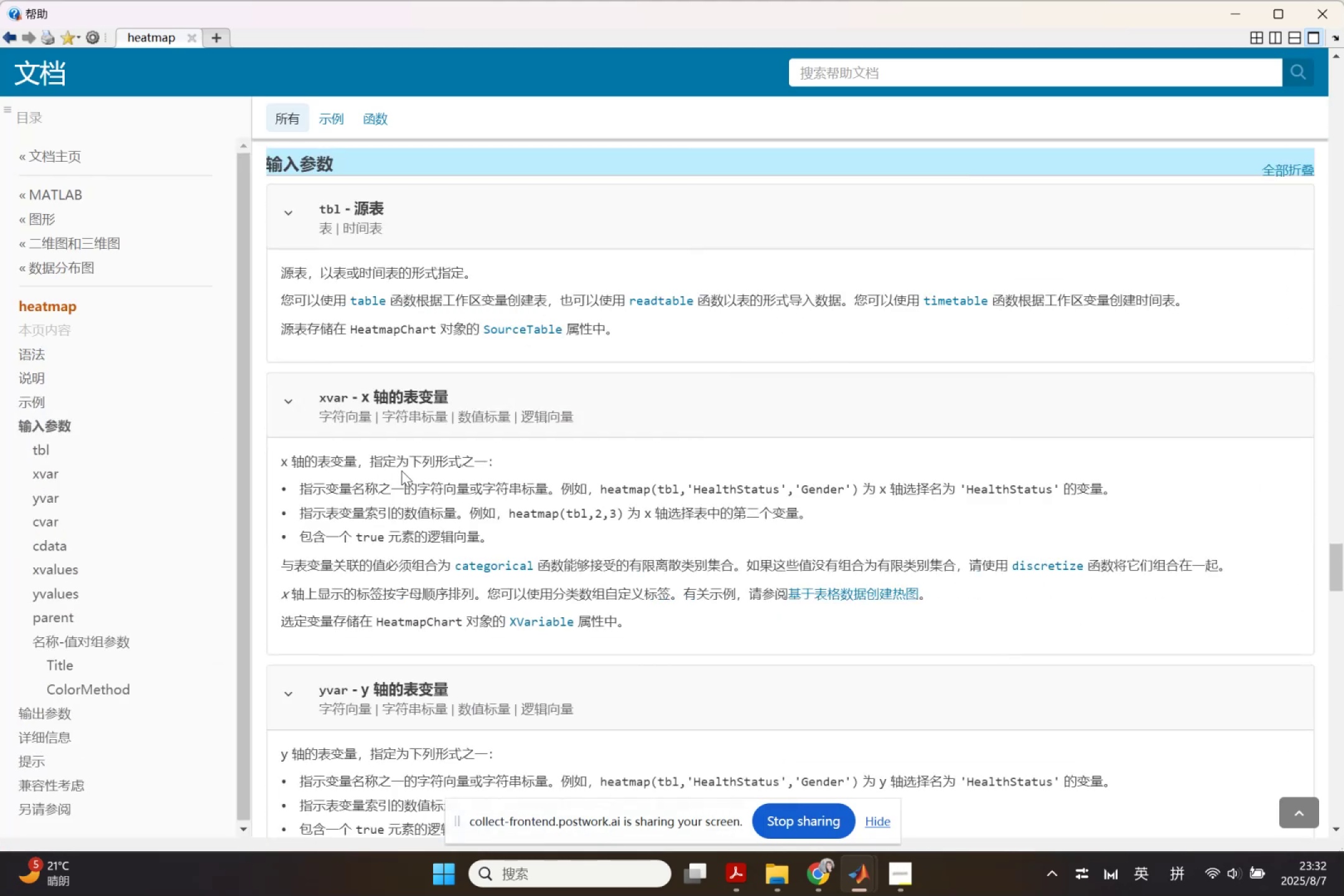 
scroll: coordinate [405, 474], scroll_direction: down, amount: 13.0
 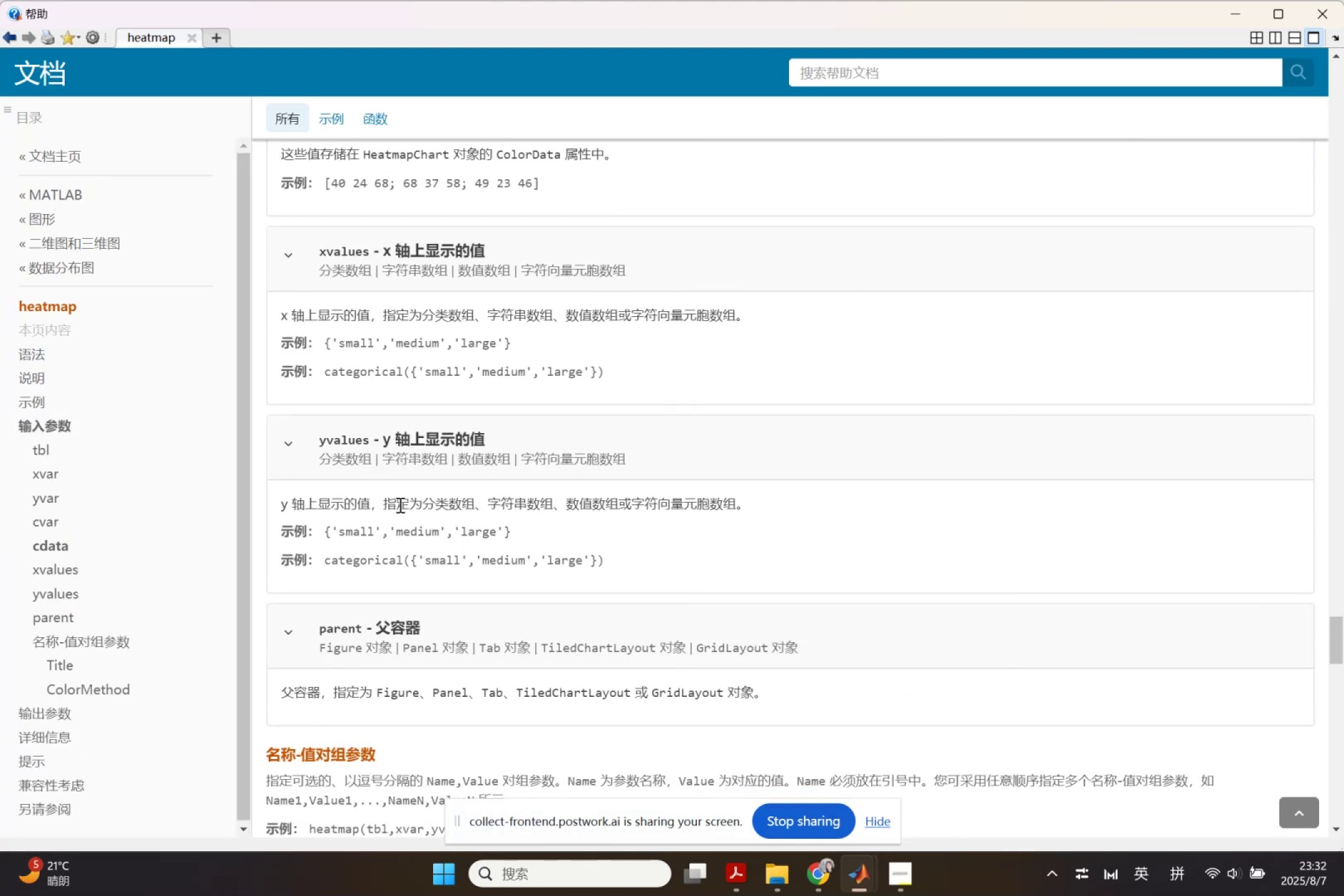 
wait(10.14)
 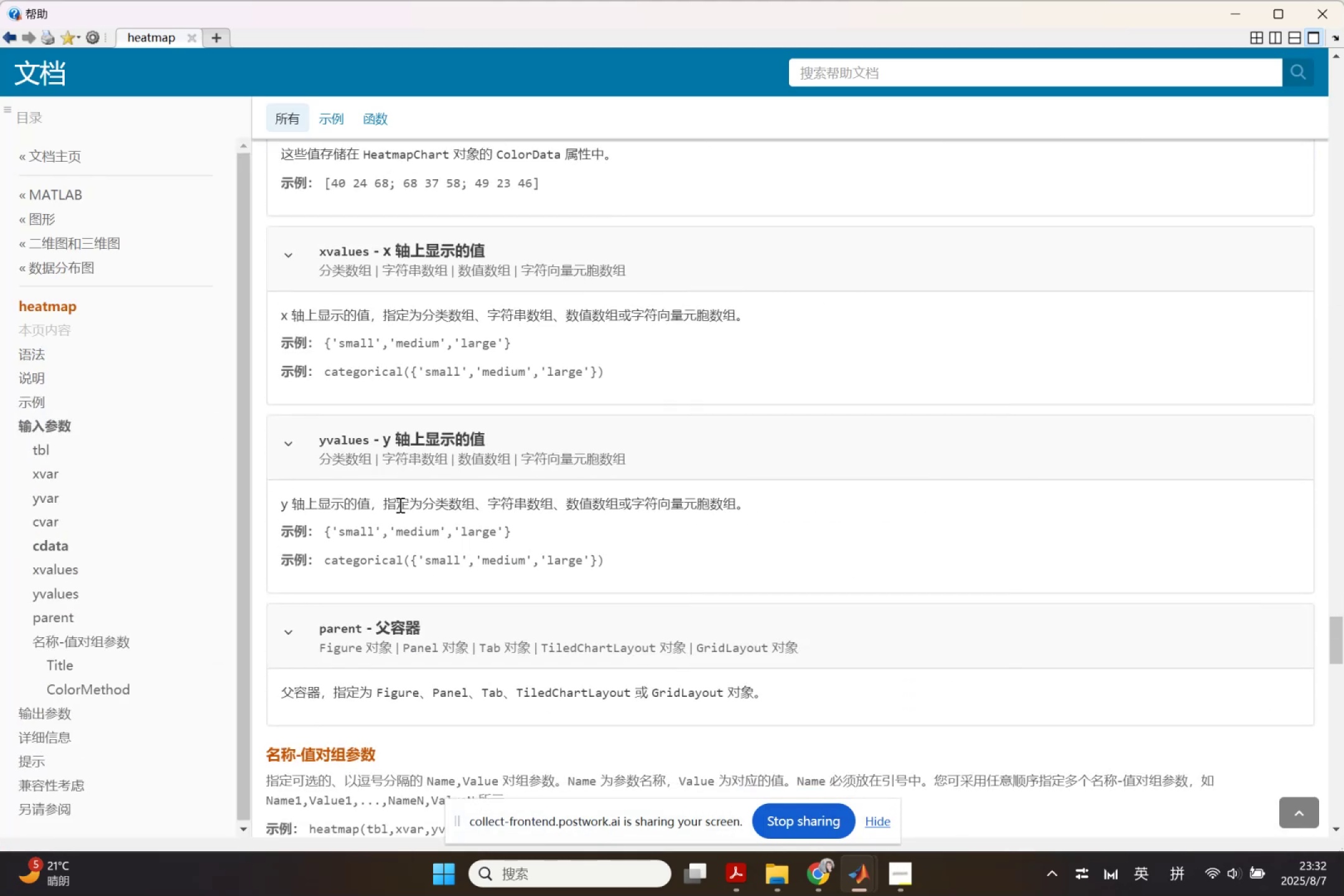 
scroll: coordinate [389, 529], scroll_direction: down, amount: 2.0
 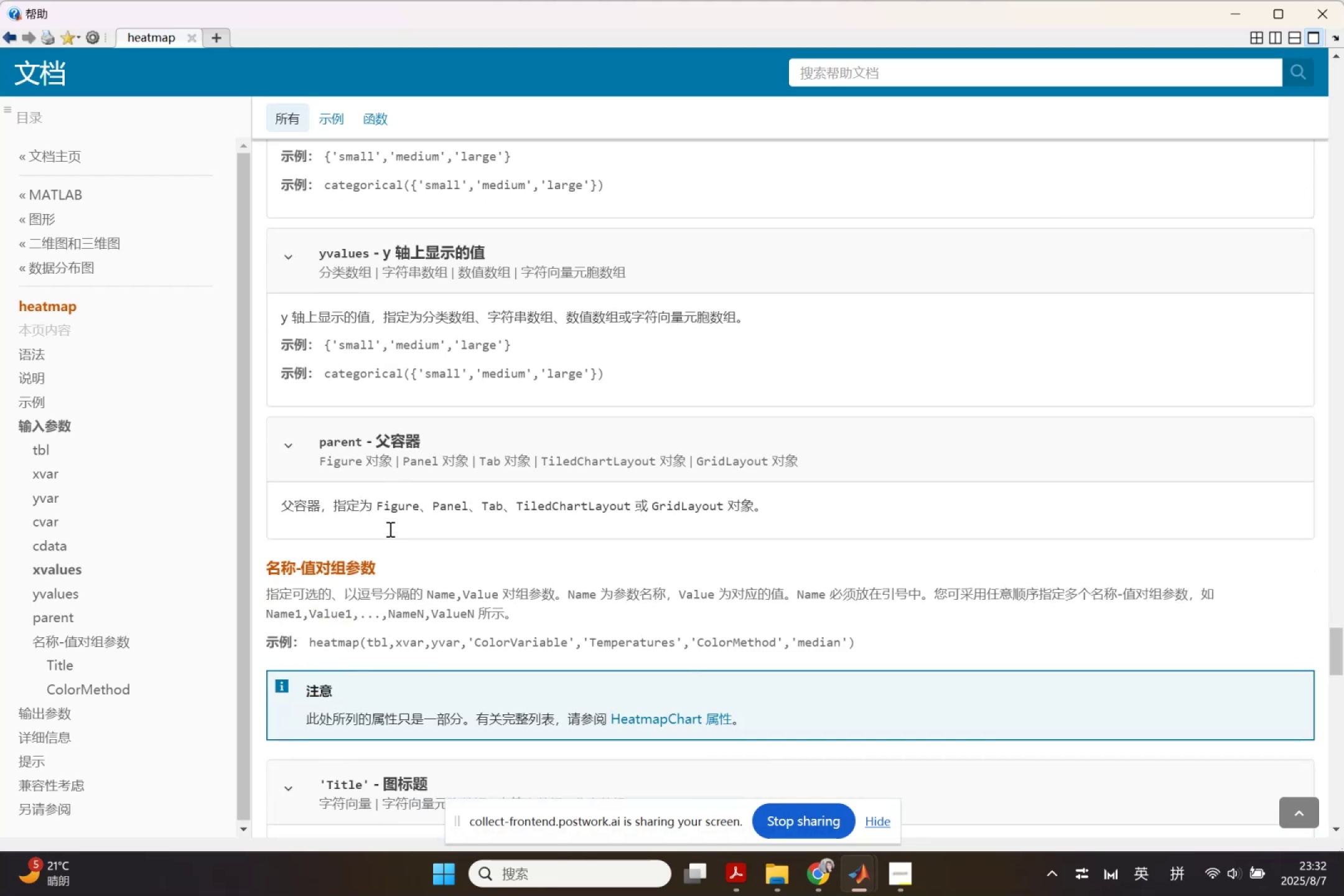 
wait(5.06)
 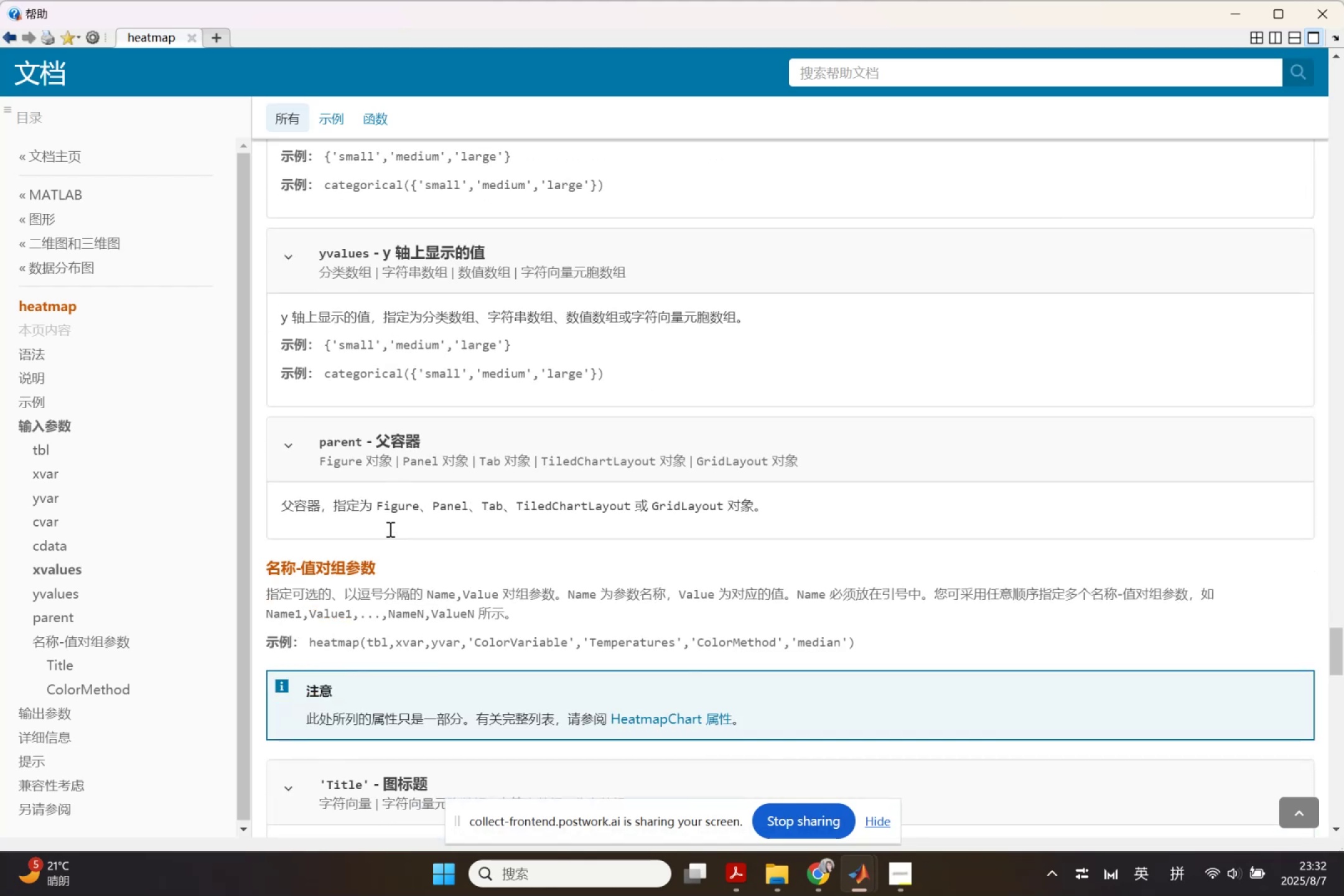 
scroll: coordinate [386, 544], scroll_direction: down, amount: 14.0
 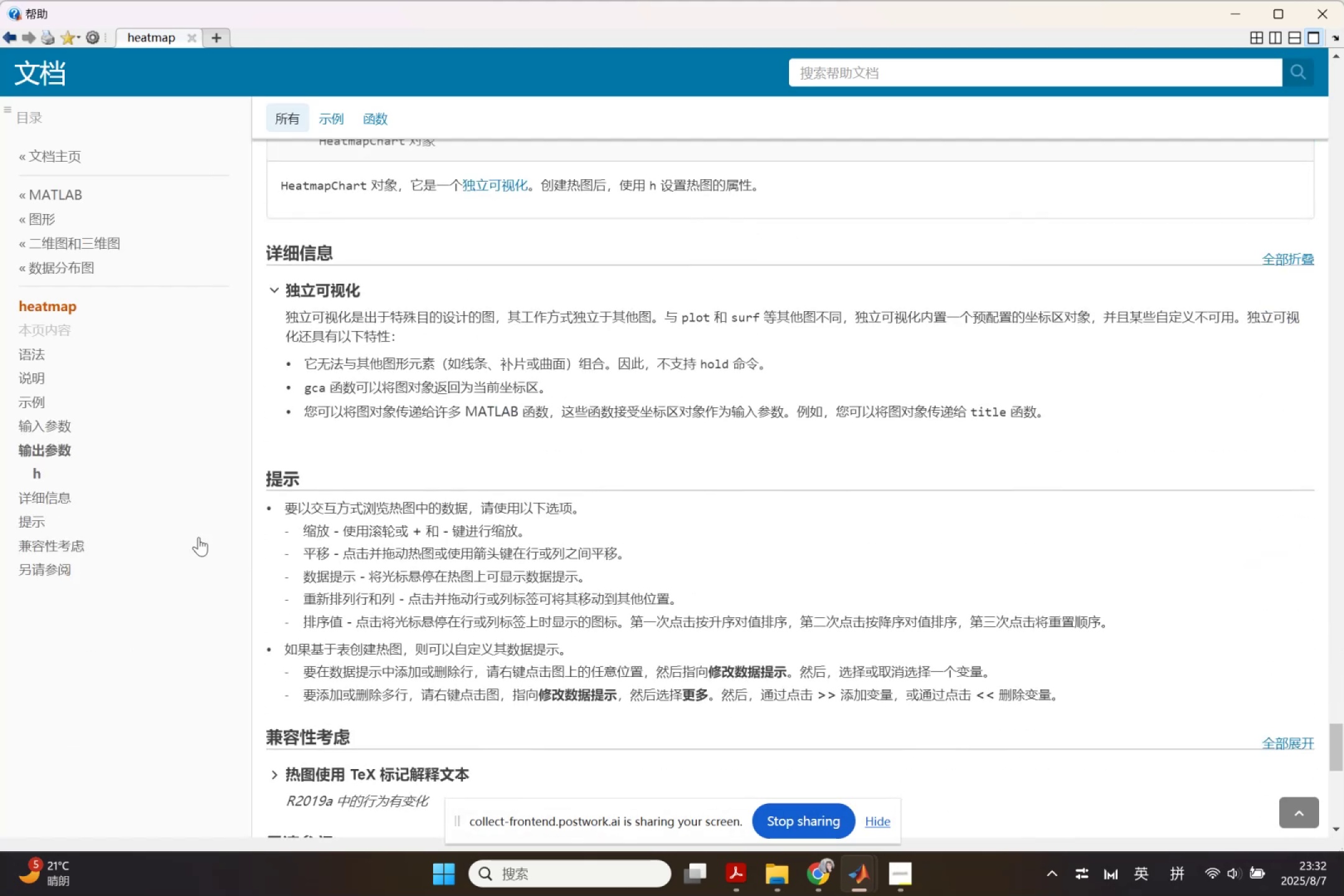 
left_click([77, 439])
 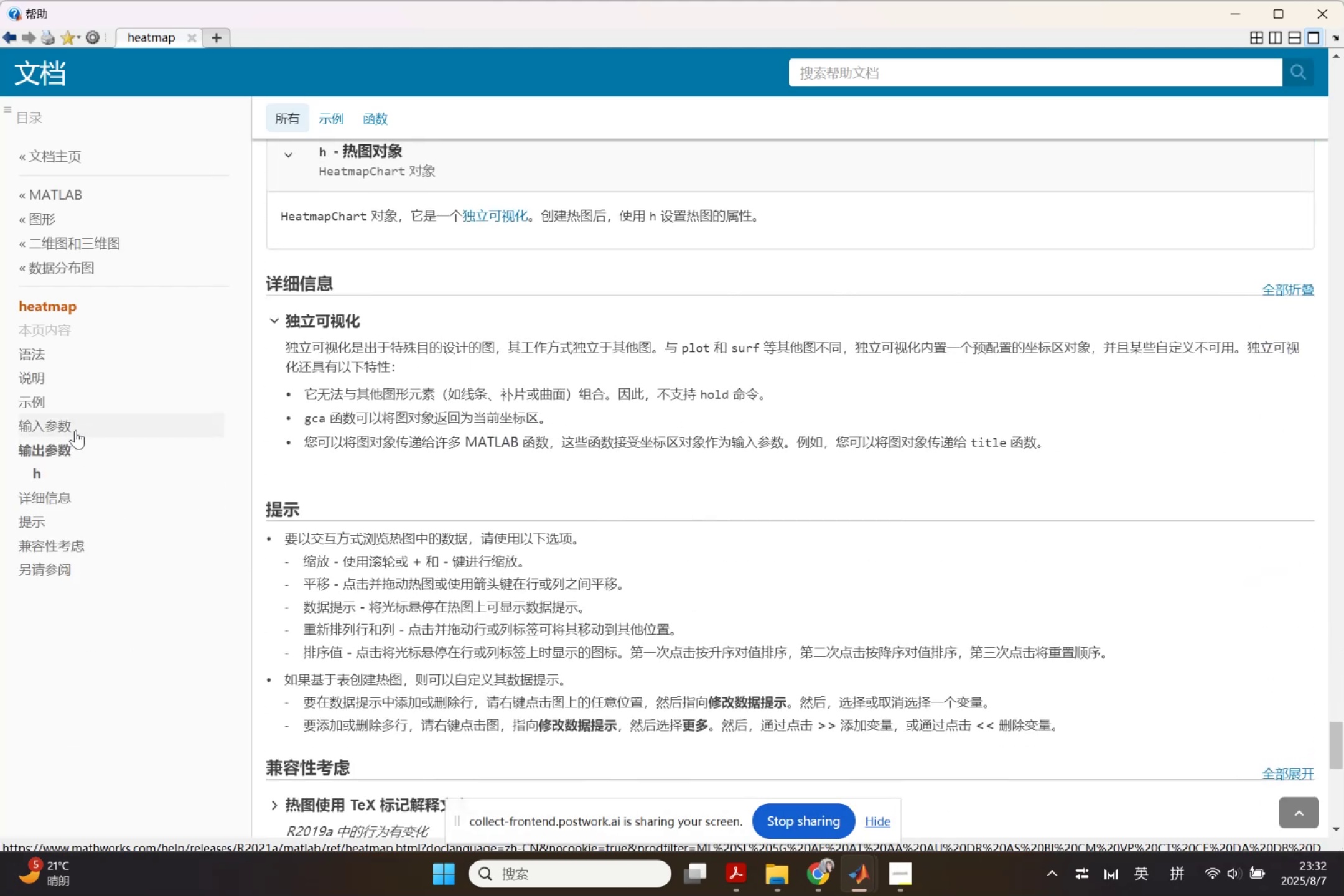 
left_click([75, 429])
 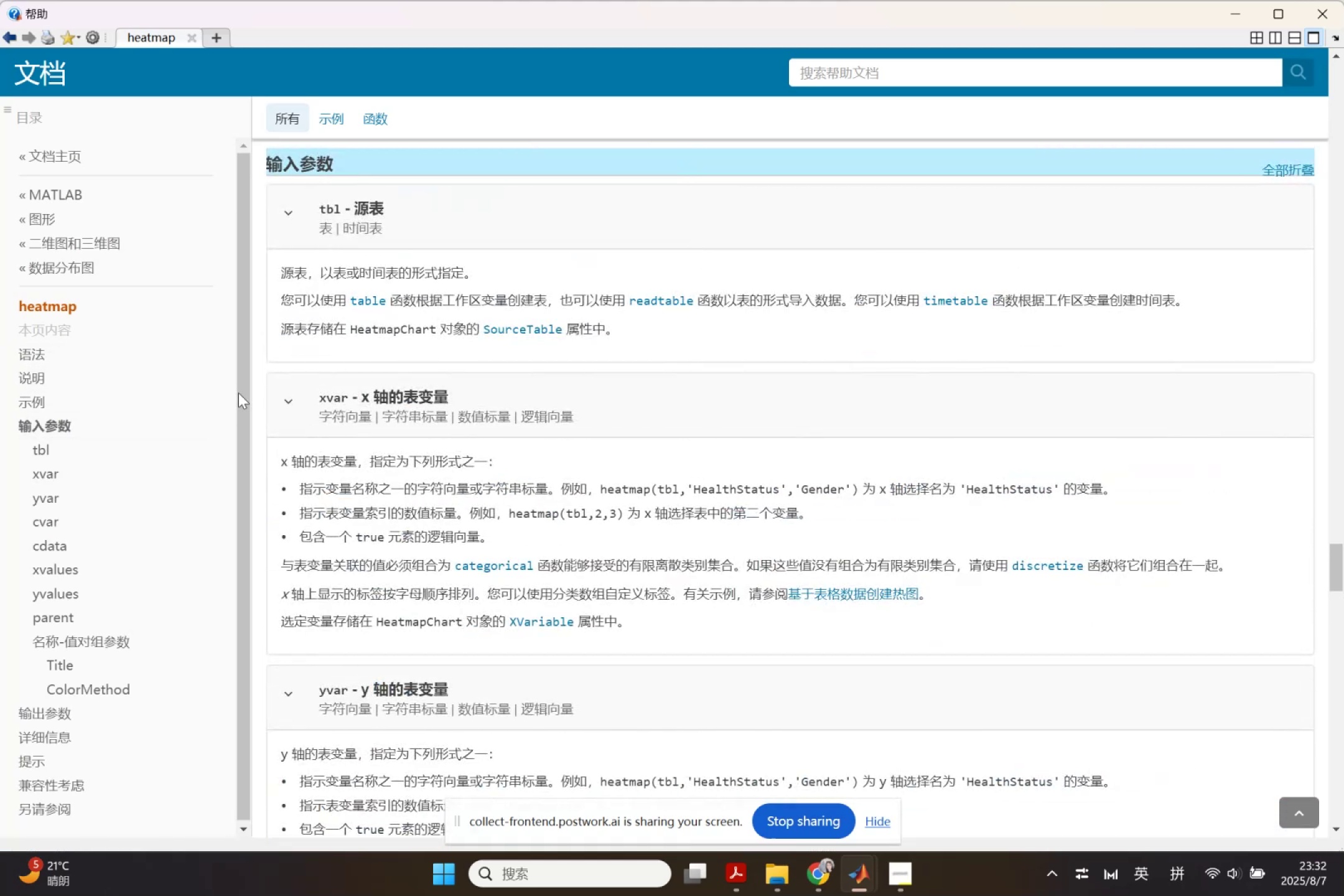 
scroll: coordinate [563, 410], scroll_direction: up, amount: 2.0
 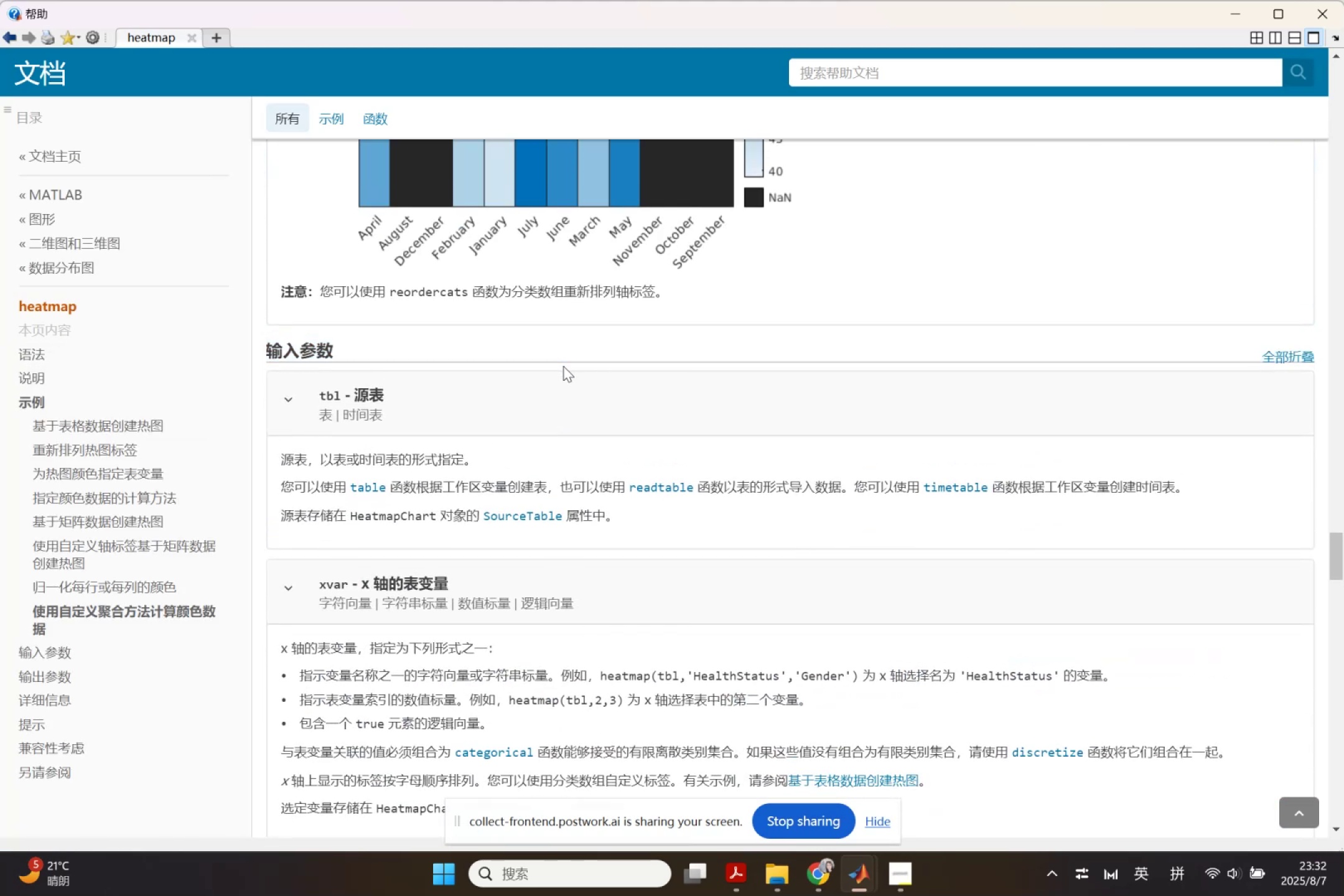 
scroll: coordinate [518, 540], scroll_direction: down, amount: 11.0
 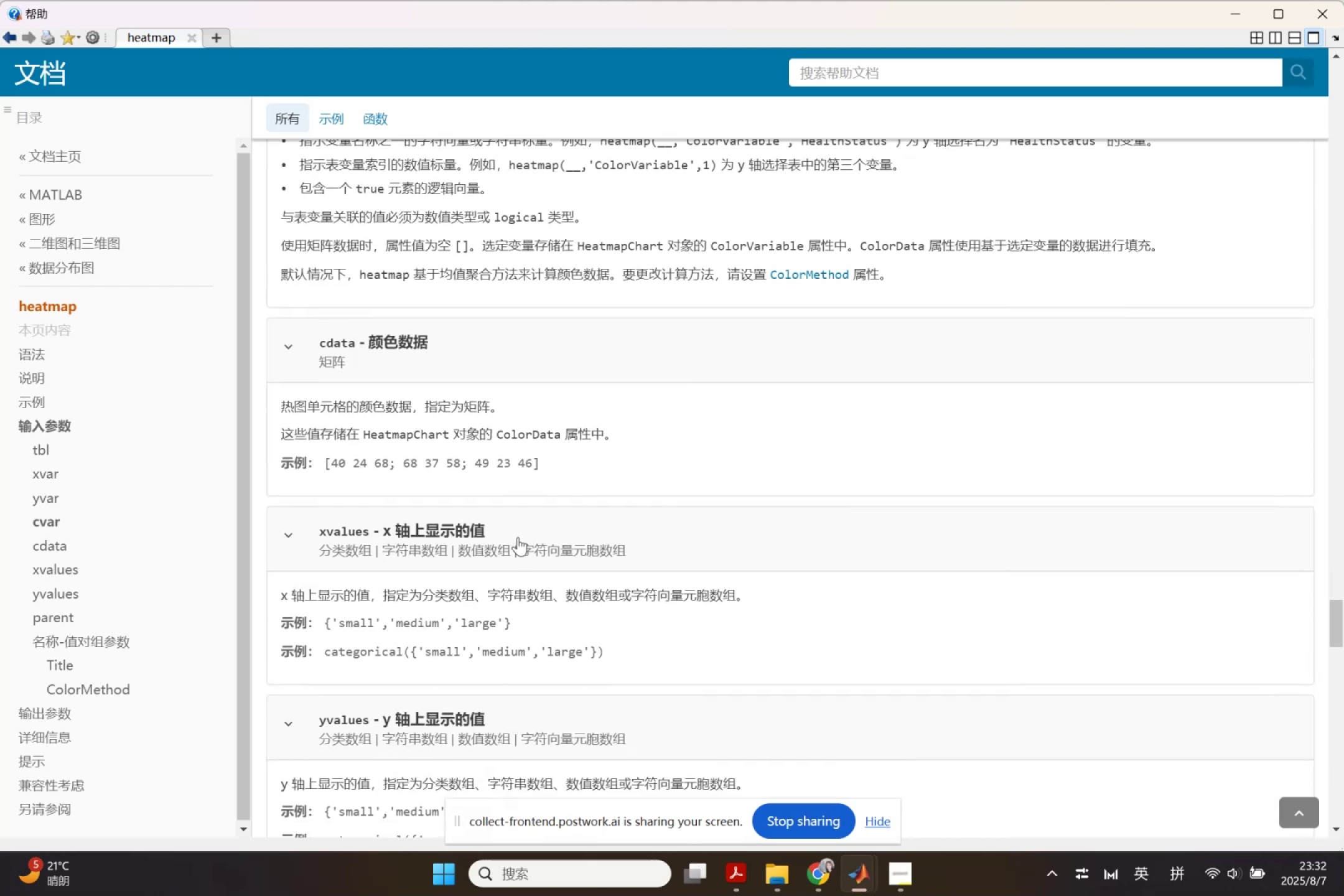 
wait(8.48)
 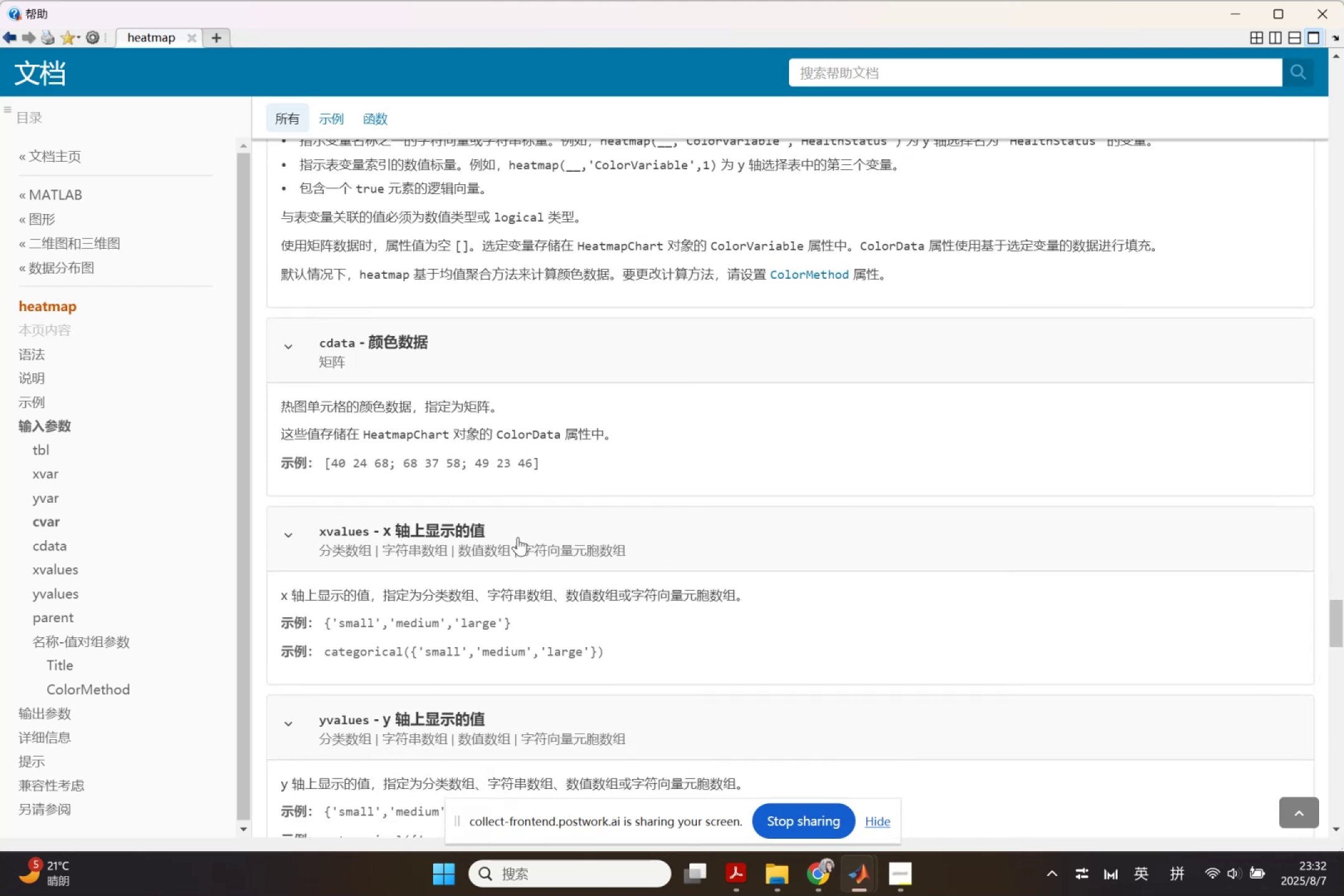 
scroll: coordinate [531, 696], scroll_direction: up, amount: 9.0
 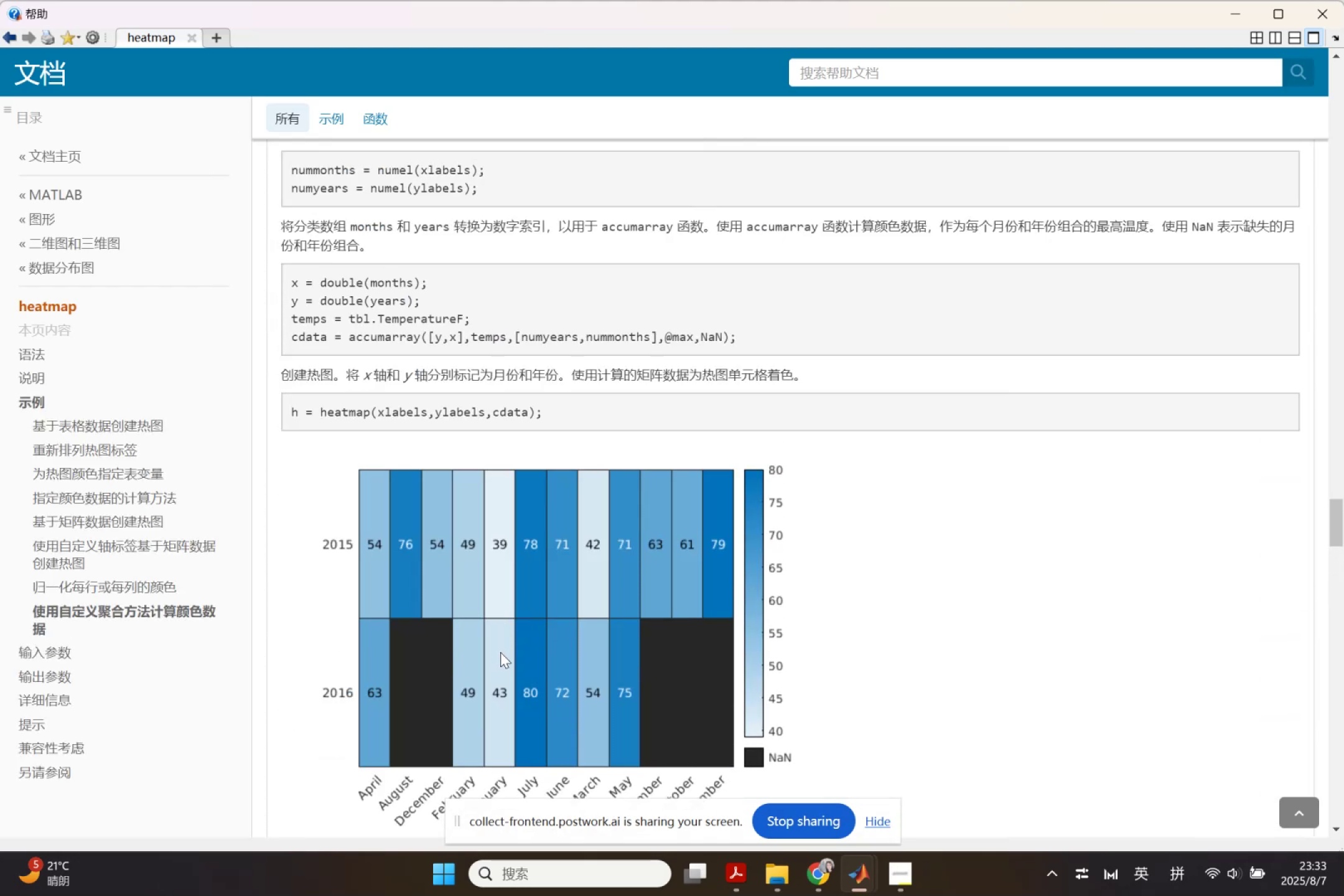 
wait(5.29)
 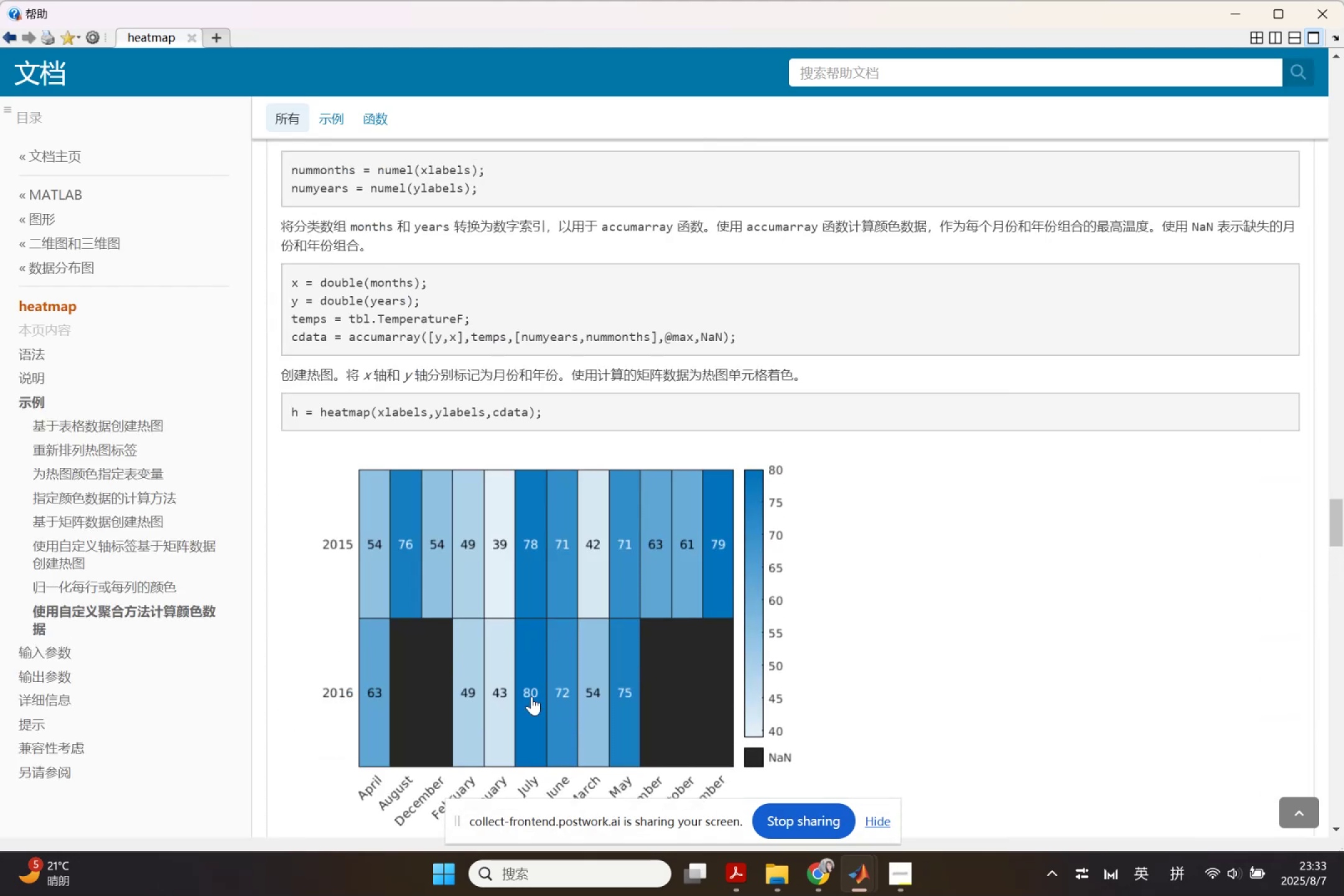 
left_click([172, 569])
 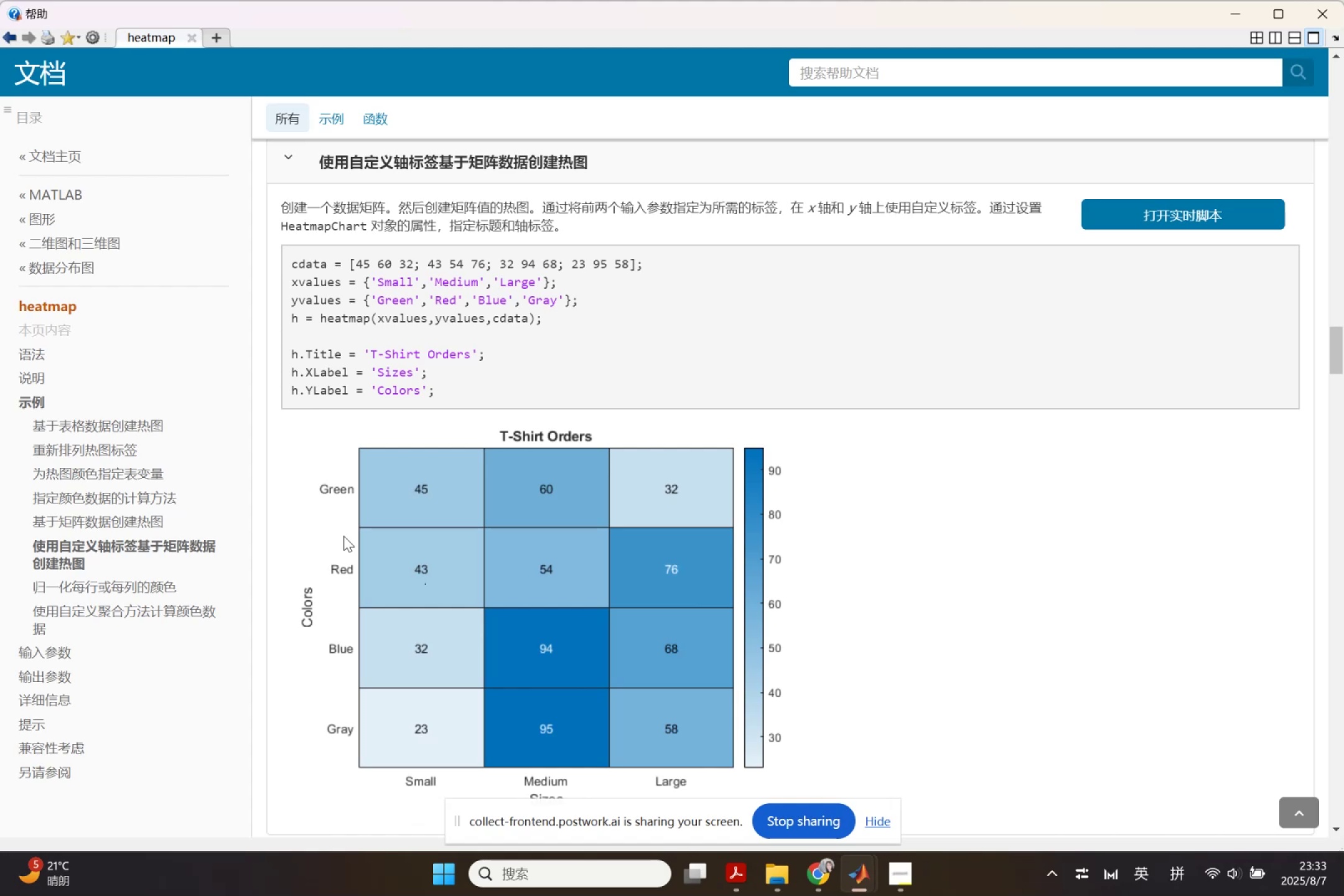 
wait(51.81)
 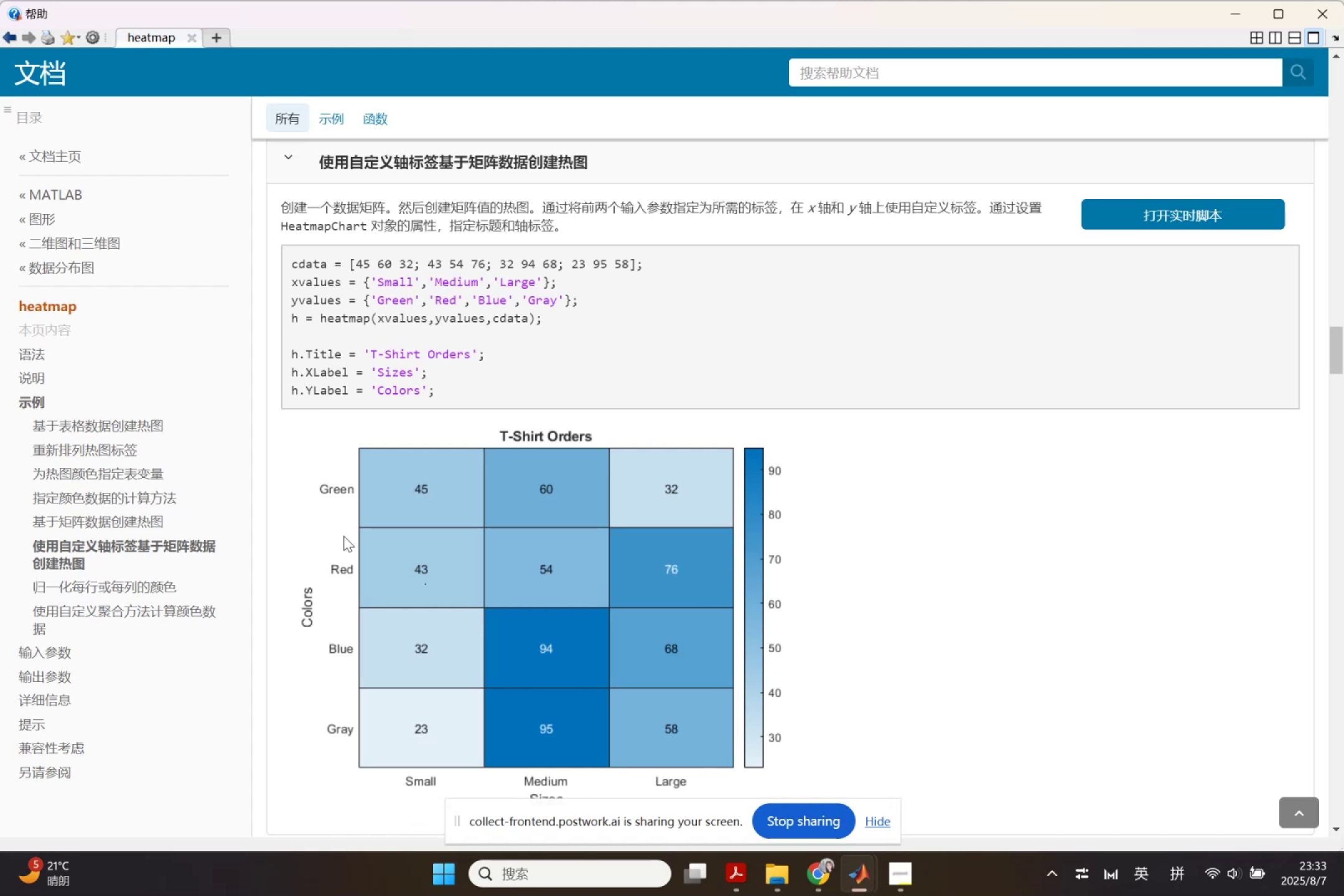 
left_click([1223, 7])
 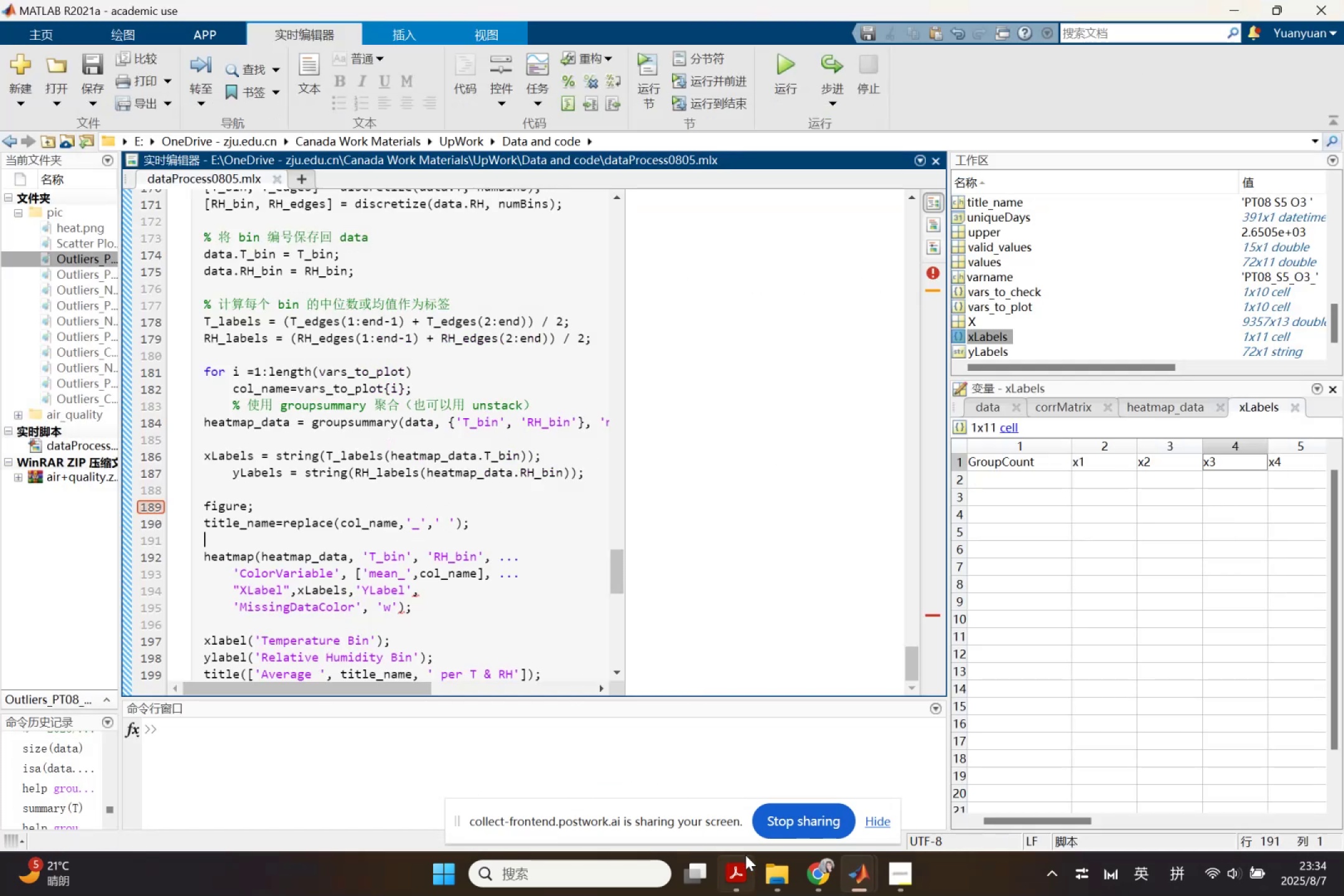 
double_click([823, 867])
 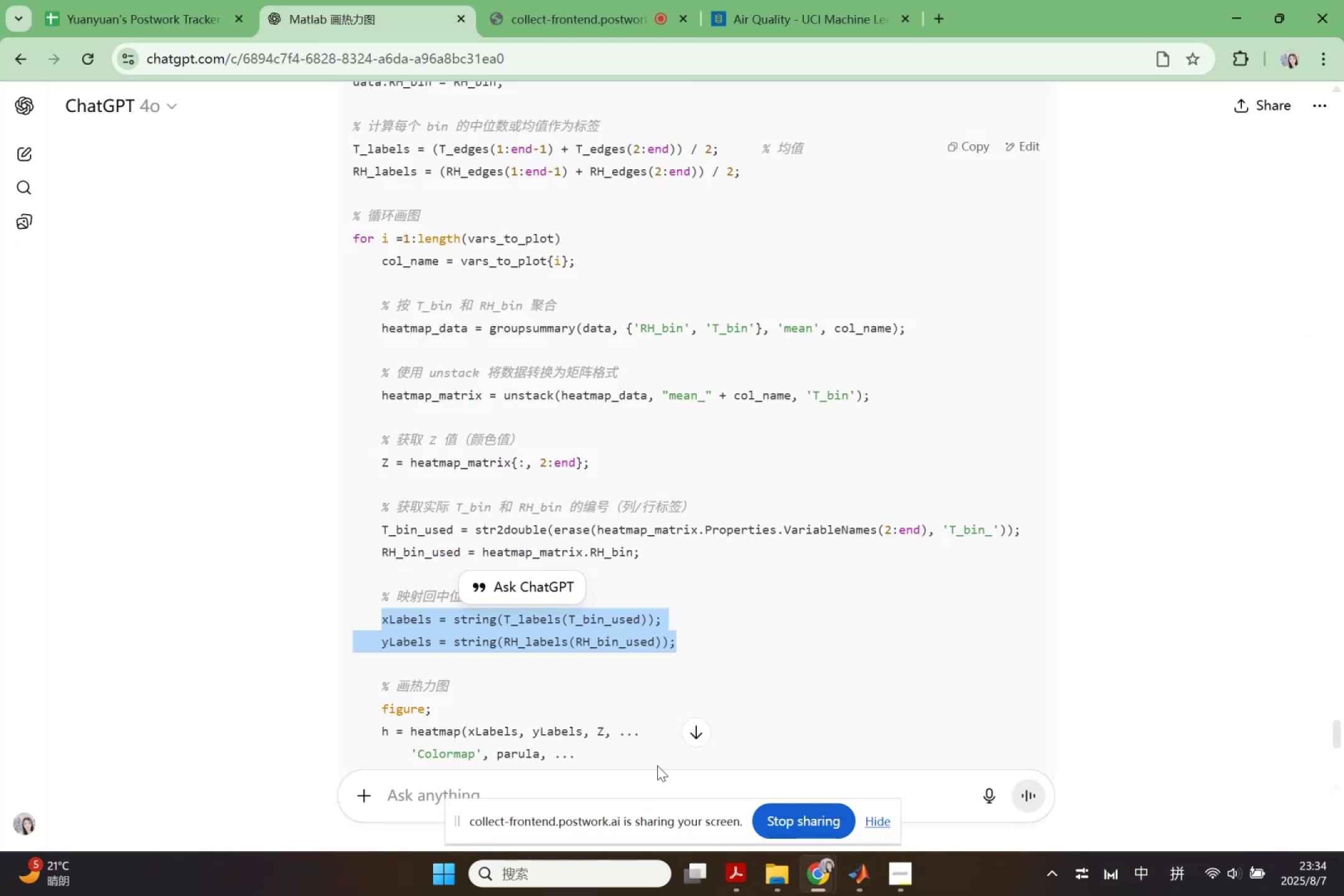 
left_click([536, 617])
 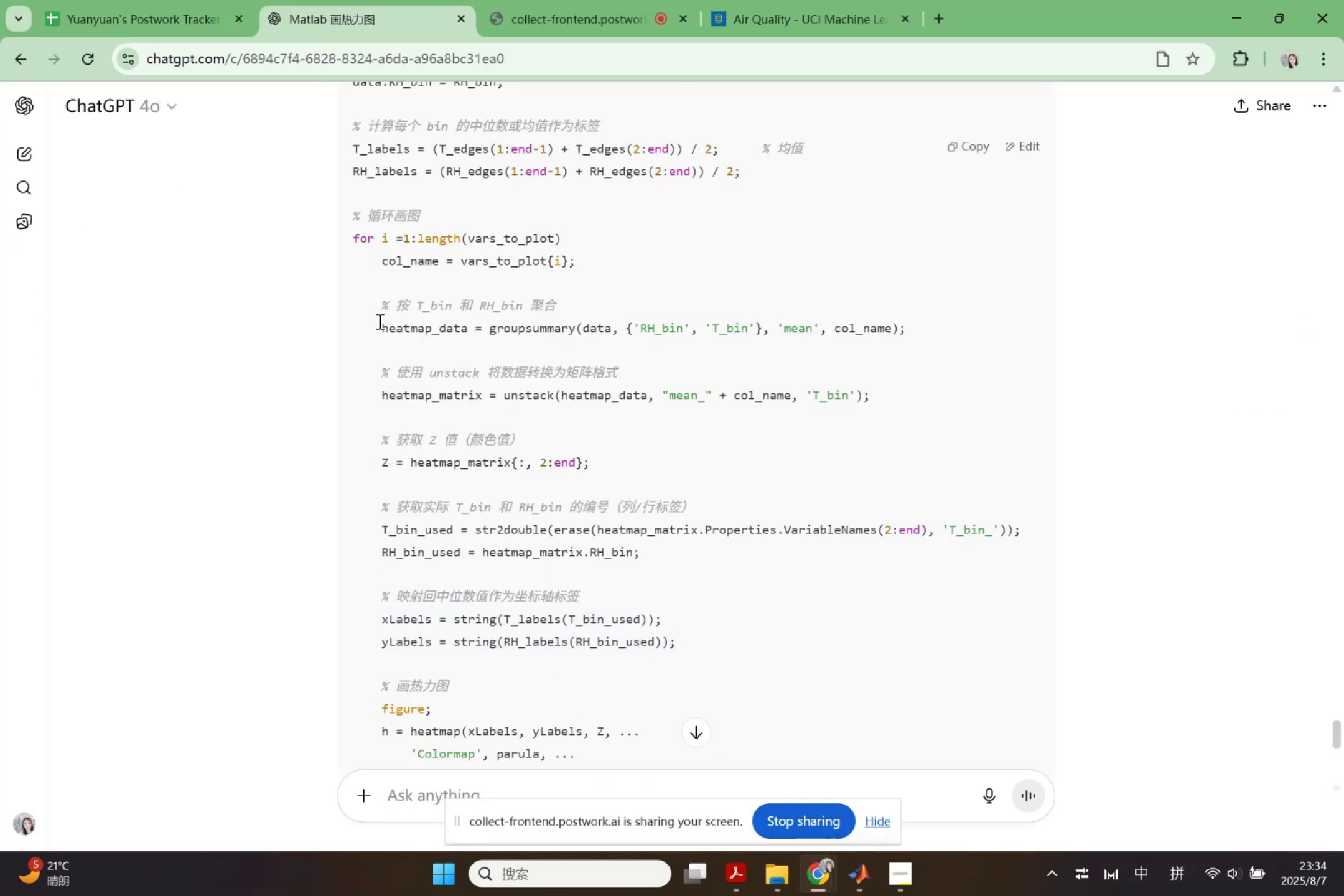 
left_click_drag(start_coordinate=[379, 309], to_coordinate=[584, 688])
 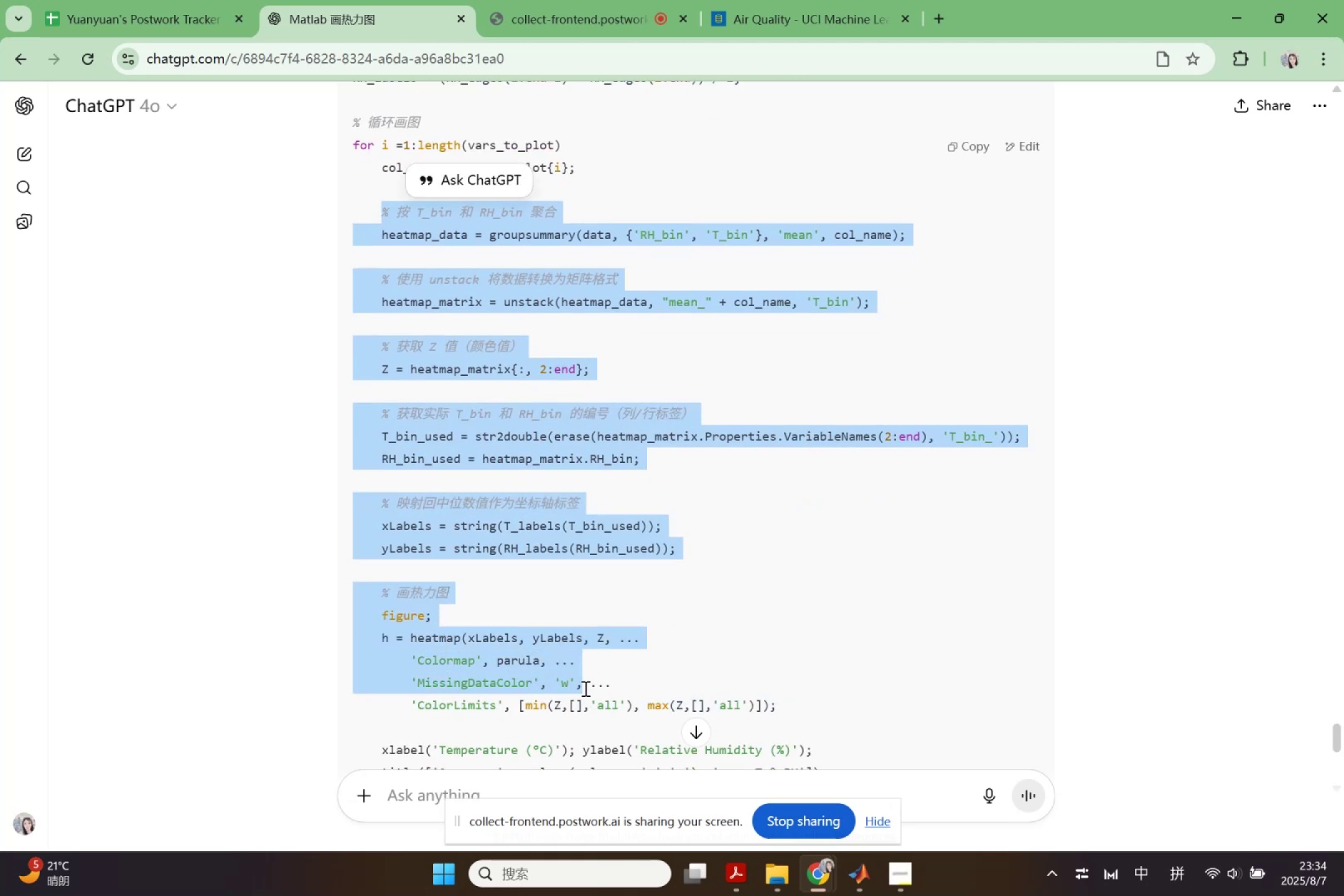 
scroll: coordinate [807, 624], scroll_direction: down, amount: 1.0
 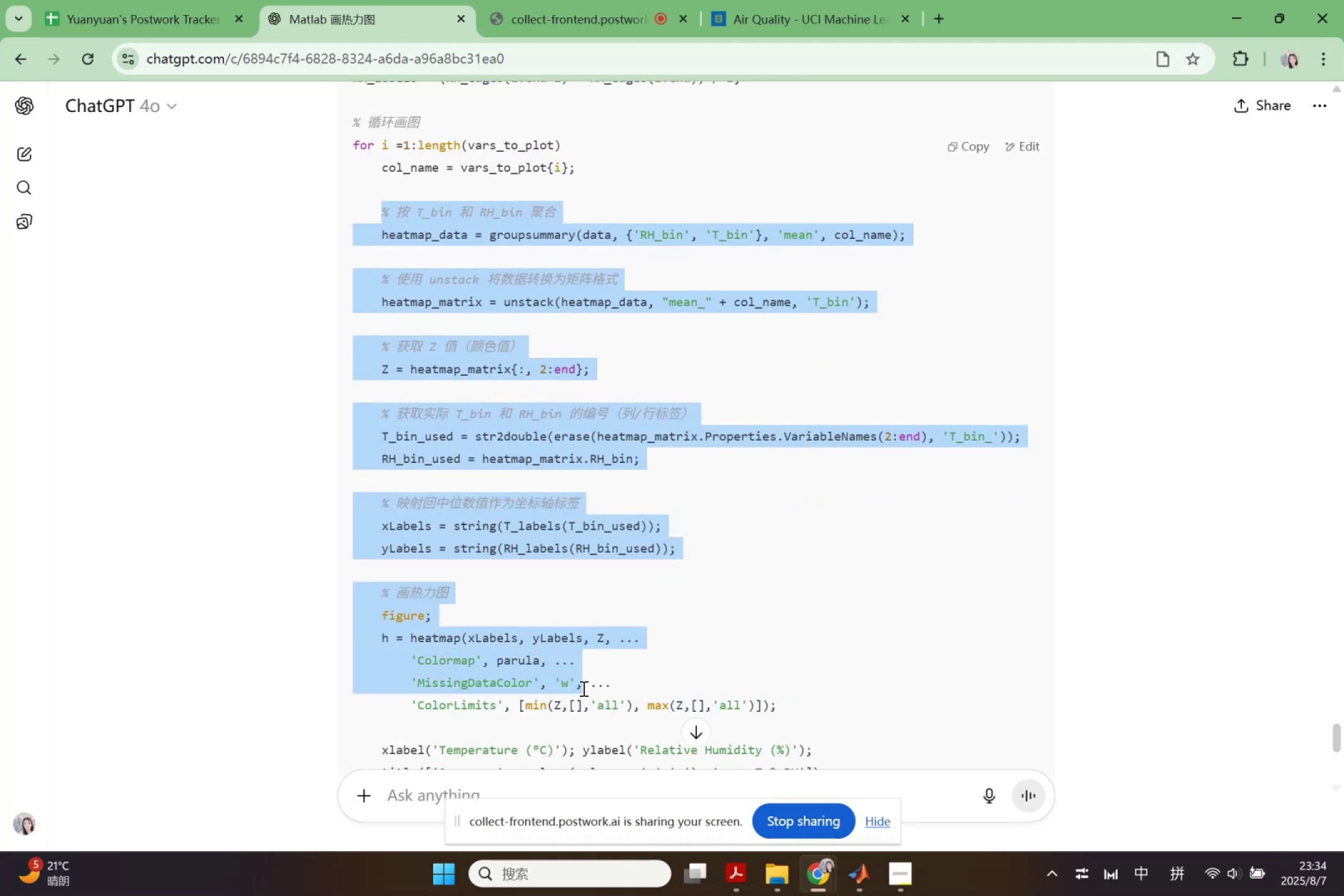 
key(Control+ControlLeft)
 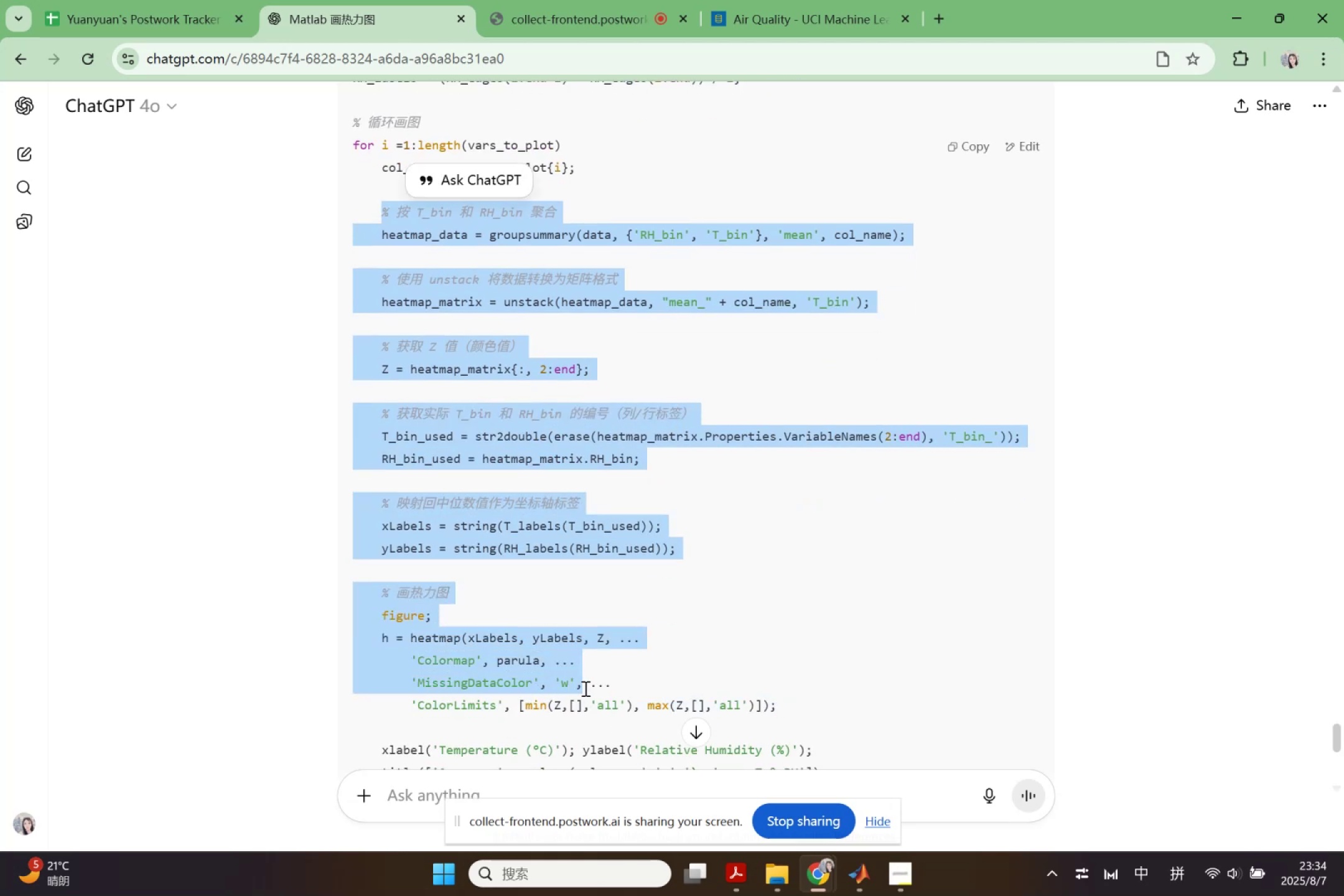 
key(Control+C)
 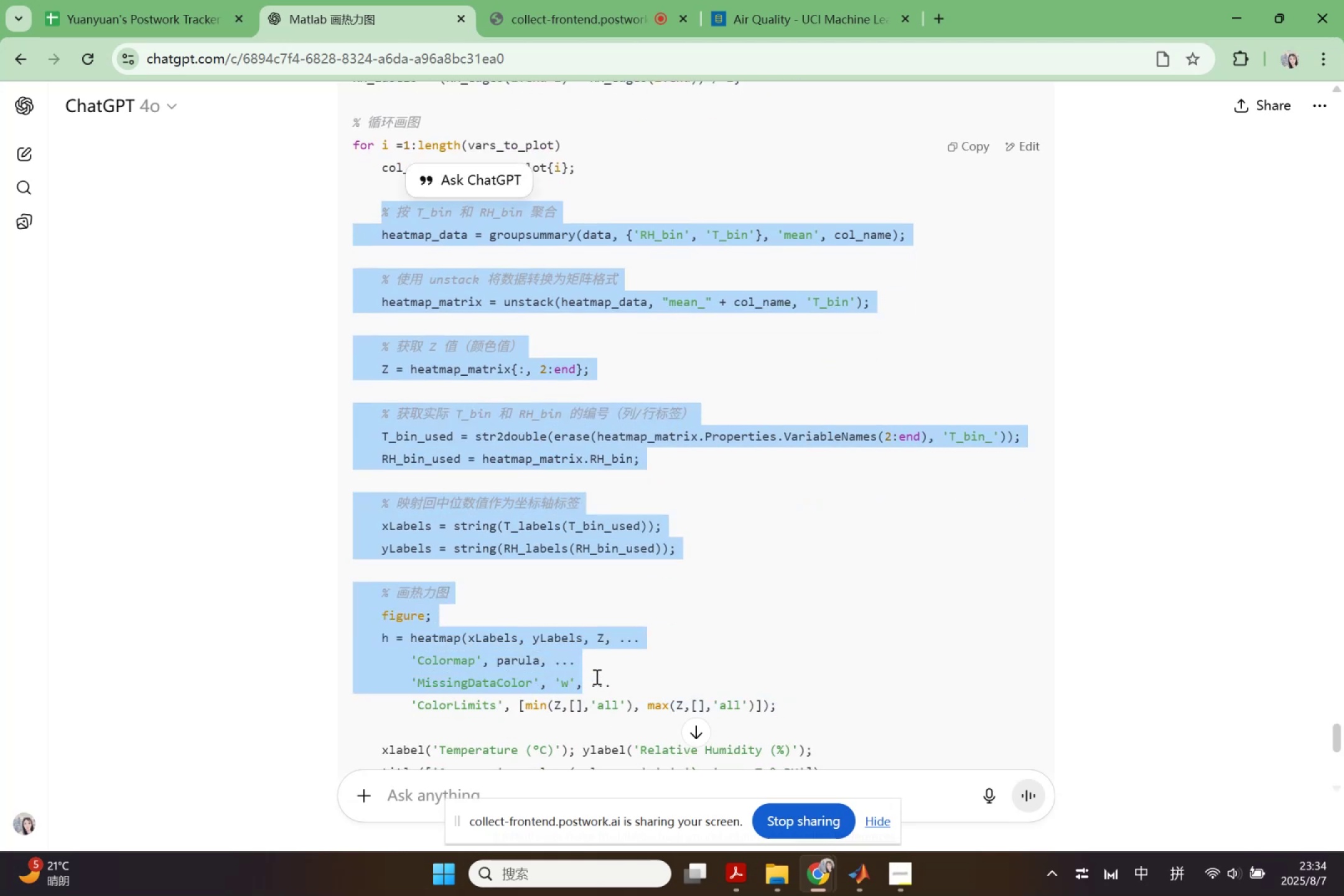 
scroll: coordinate [617, 648], scroll_direction: down, amount: 1.0
 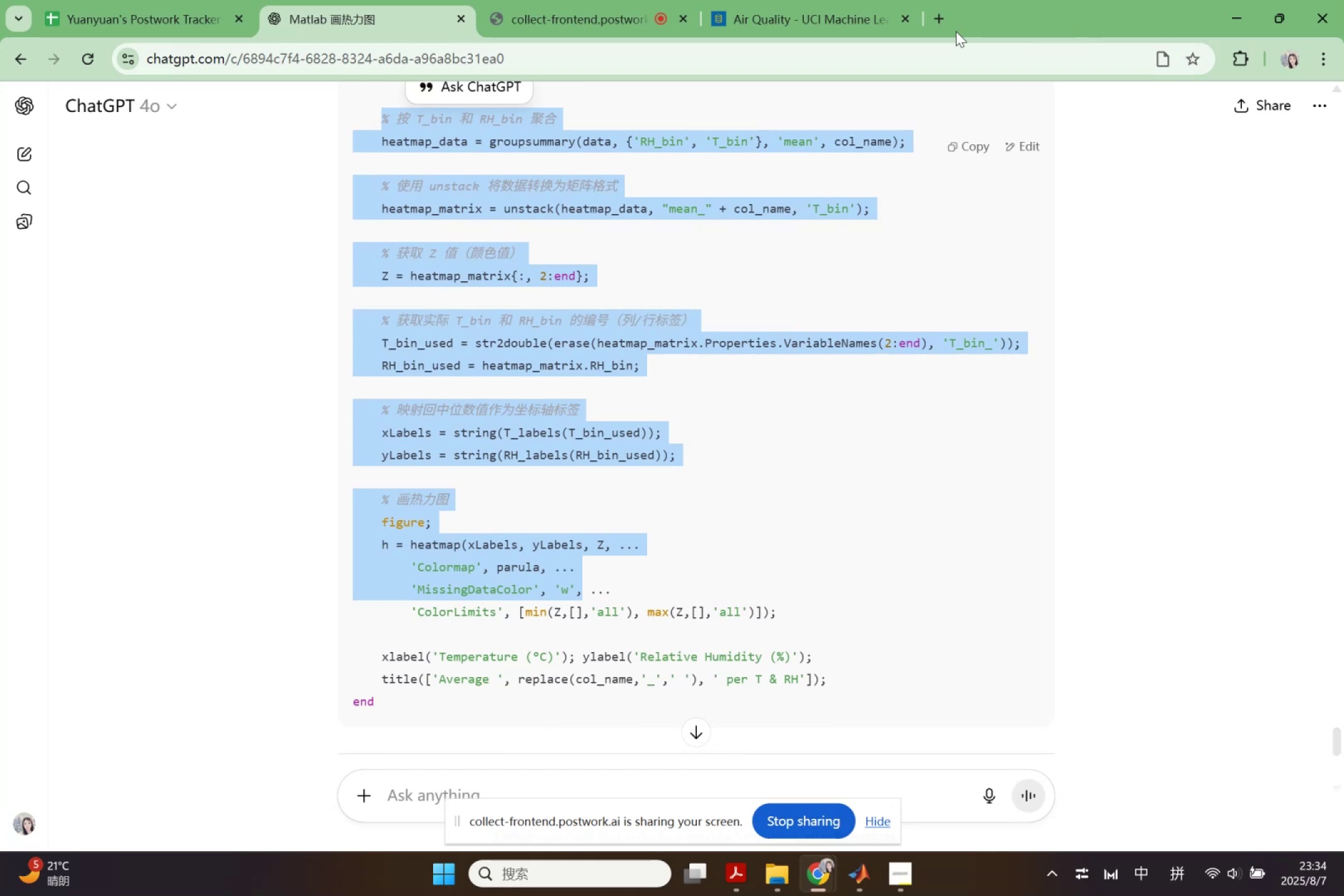 
left_click([854, 877])
 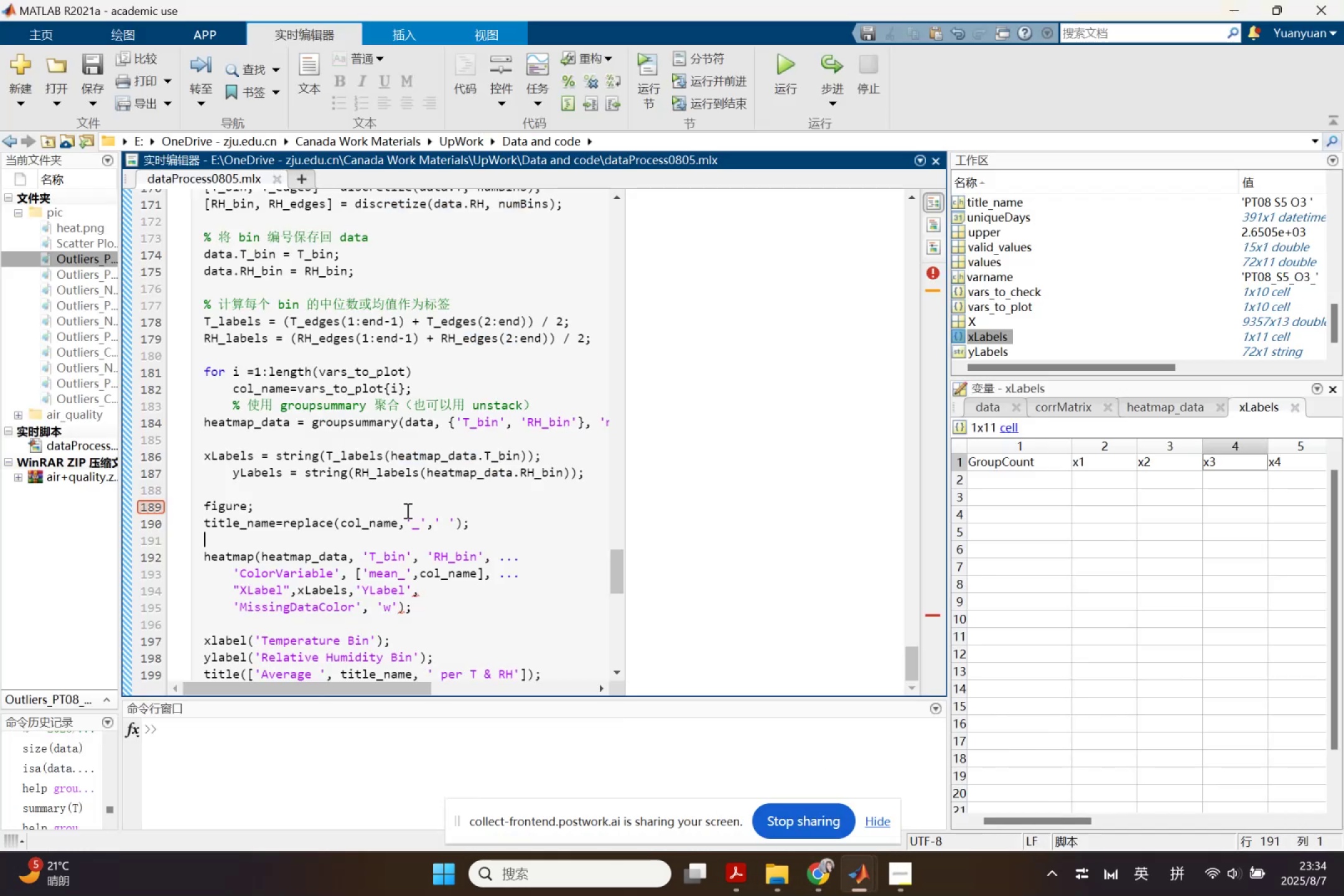 
scroll: coordinate [264, 513], scroll_direction: down, amount: 2.0
 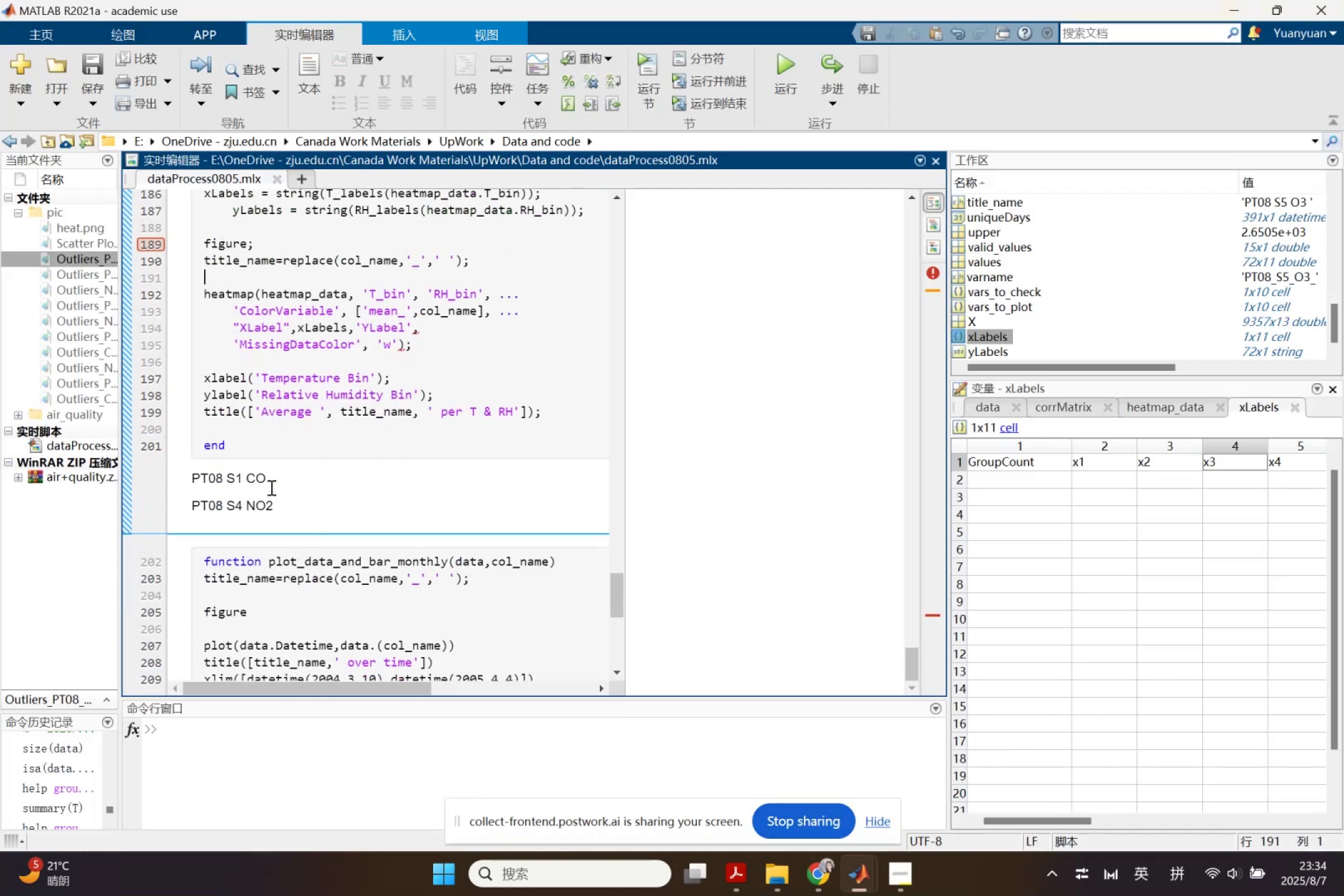 
scroll: coordinate [270, 487], scroll_direction: up, amount: 2.0
 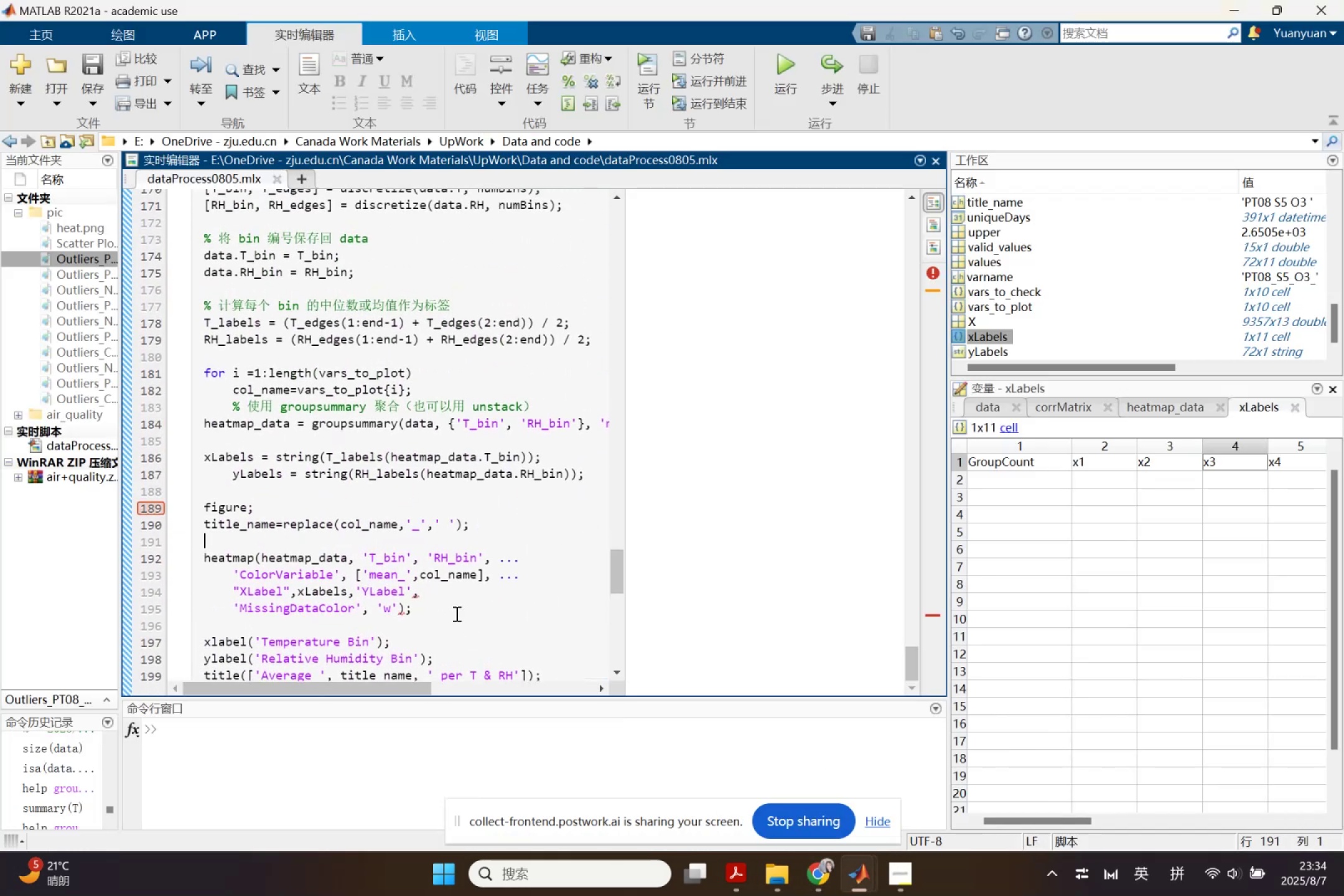 
left_click_drag(start_coordinate=[426, 614], to_coordinate=[204, 454])
 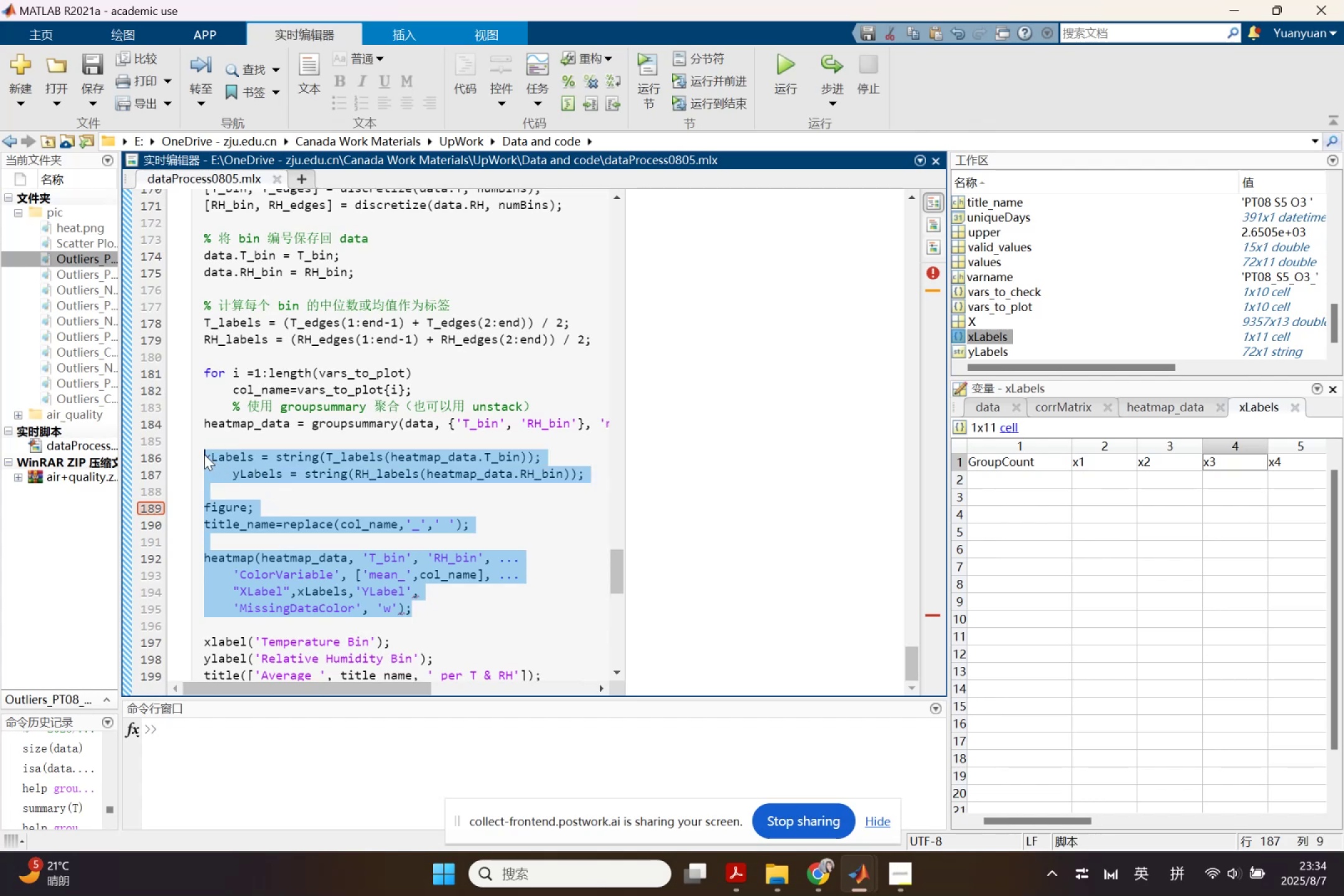 
key(Control+V)
 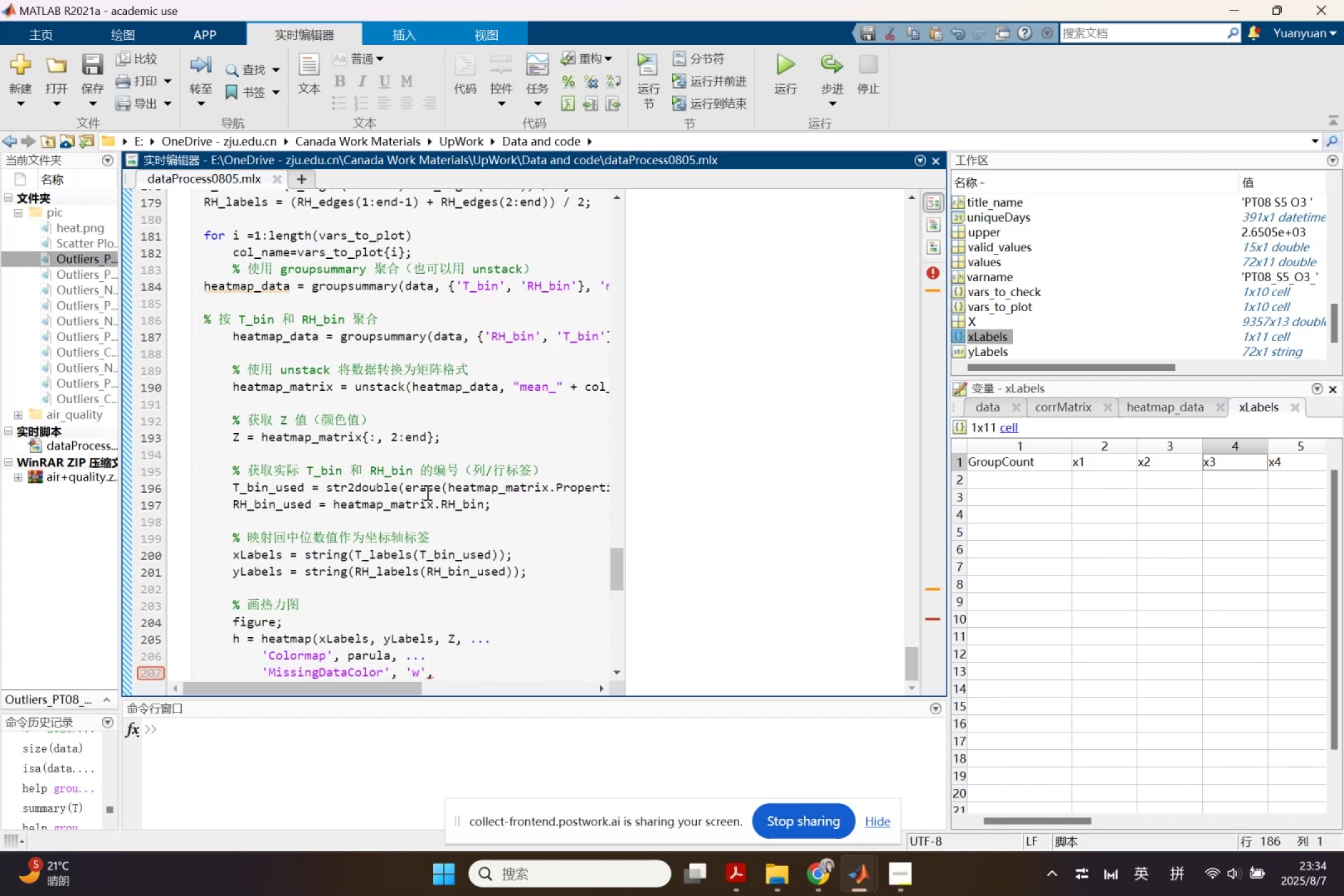 
scroll: coordinate [426, 492], scroll_direction: up, amount: 1.0
 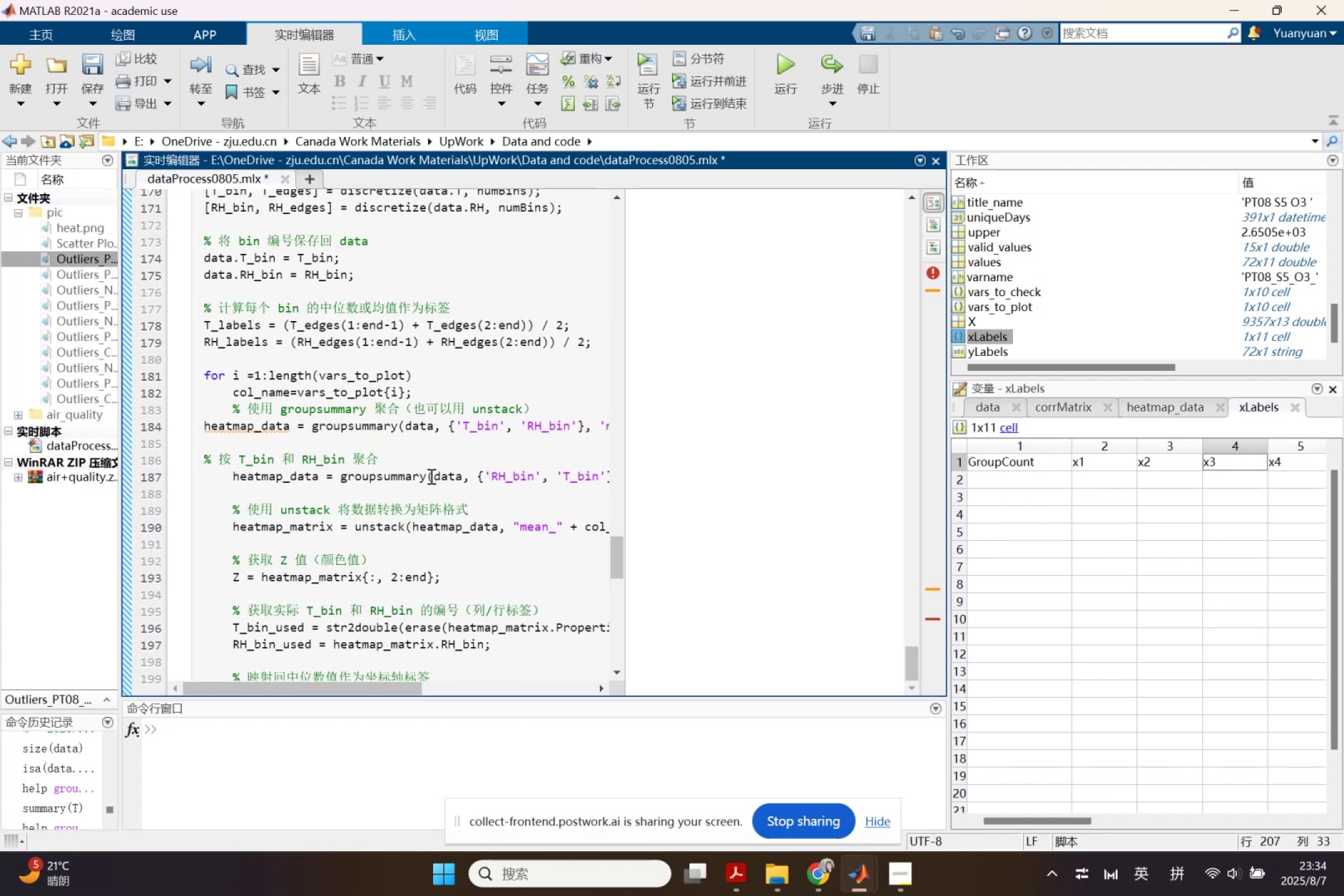 
key(Control+A)
 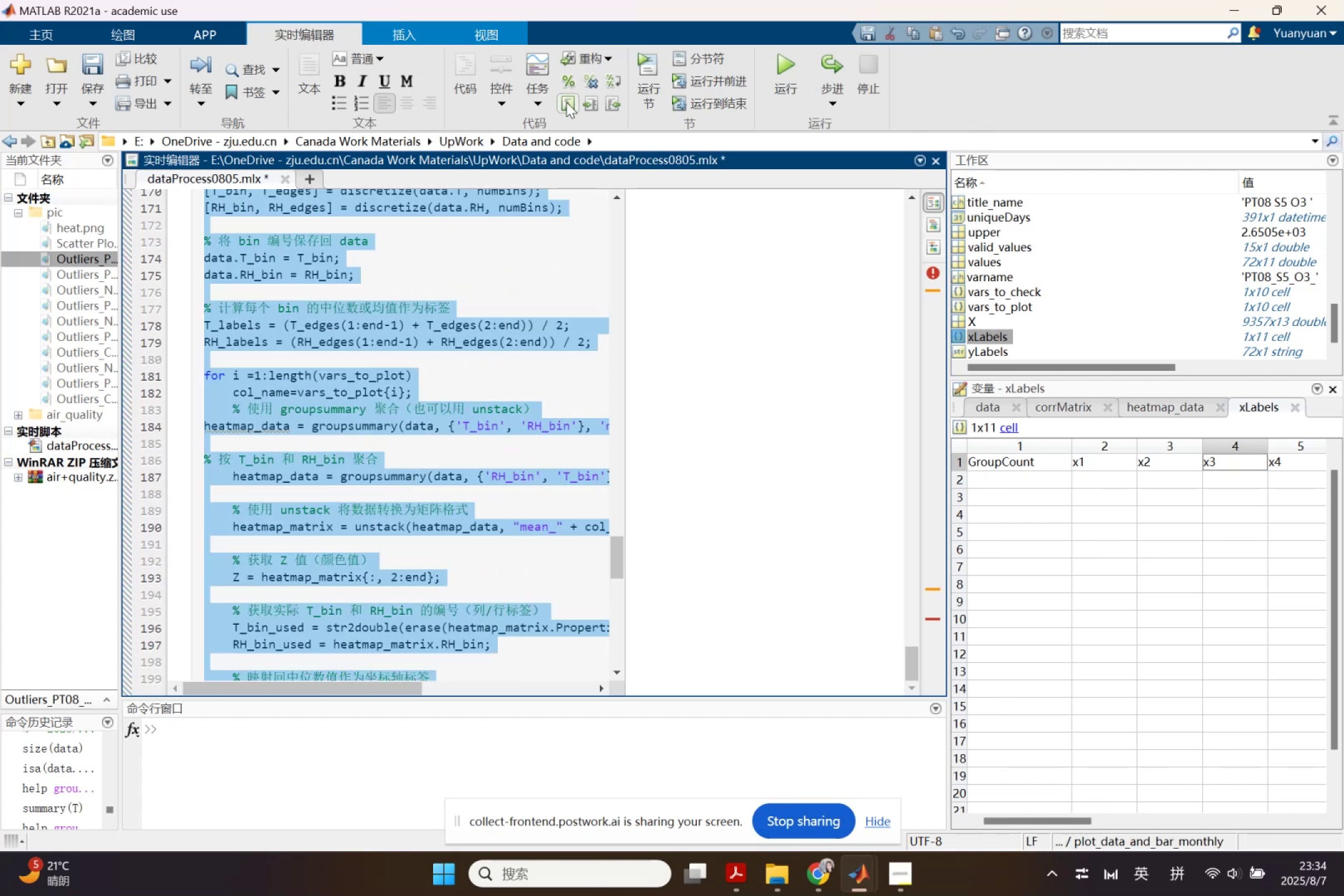 
double_click([484, 360])
 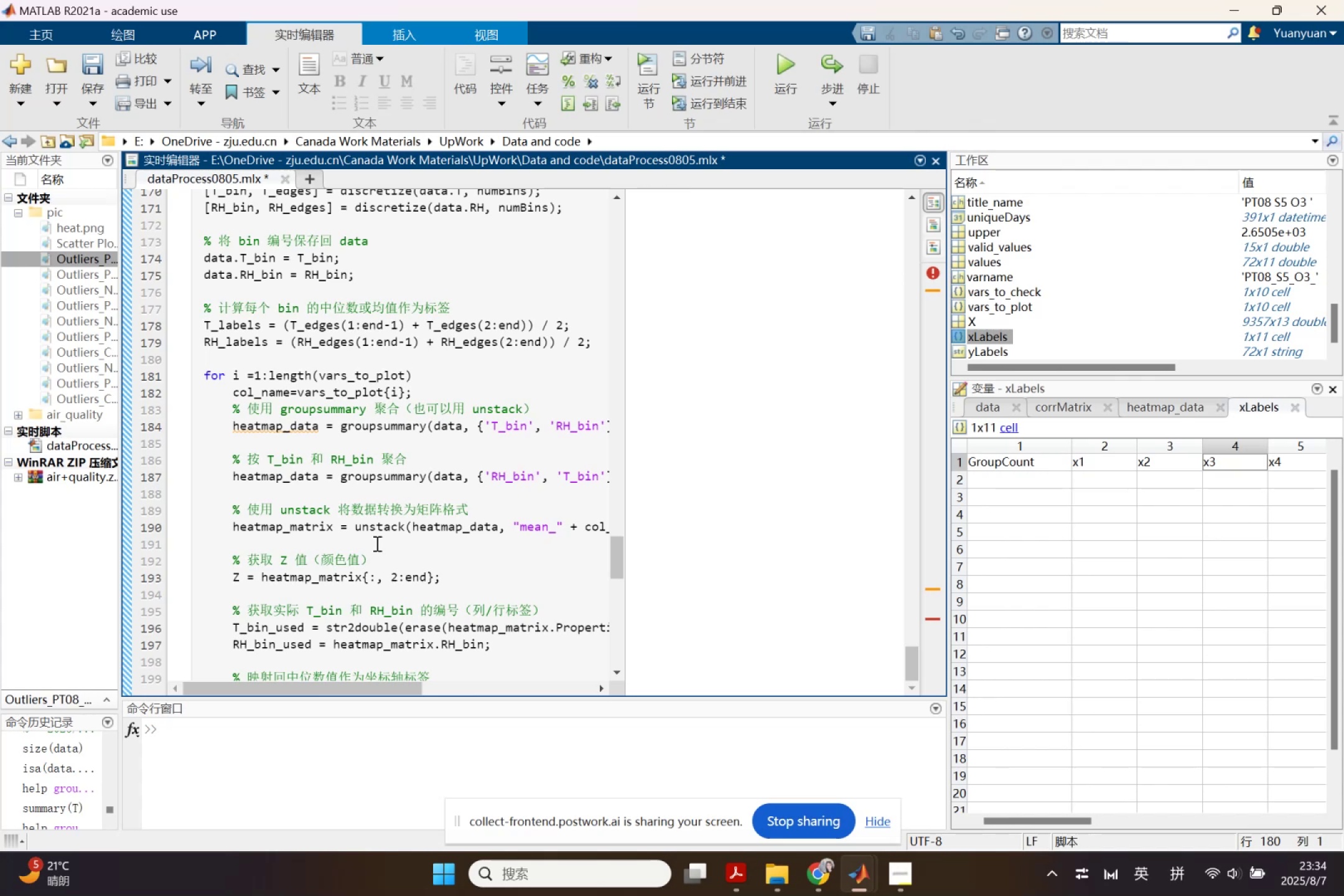 
wait(5.15)
 